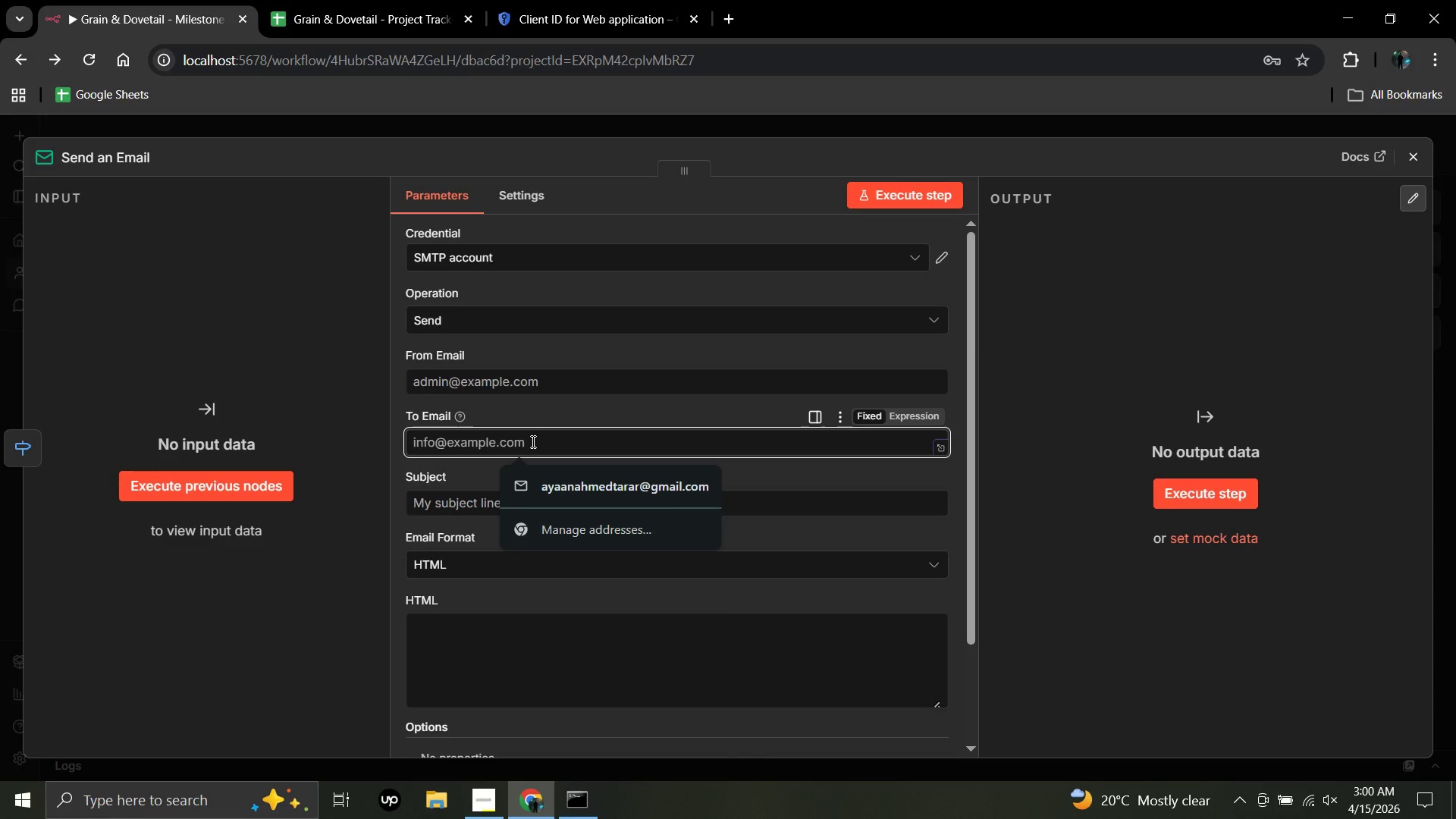 
hold_key(key=ShiftRight, duration=0.5)
 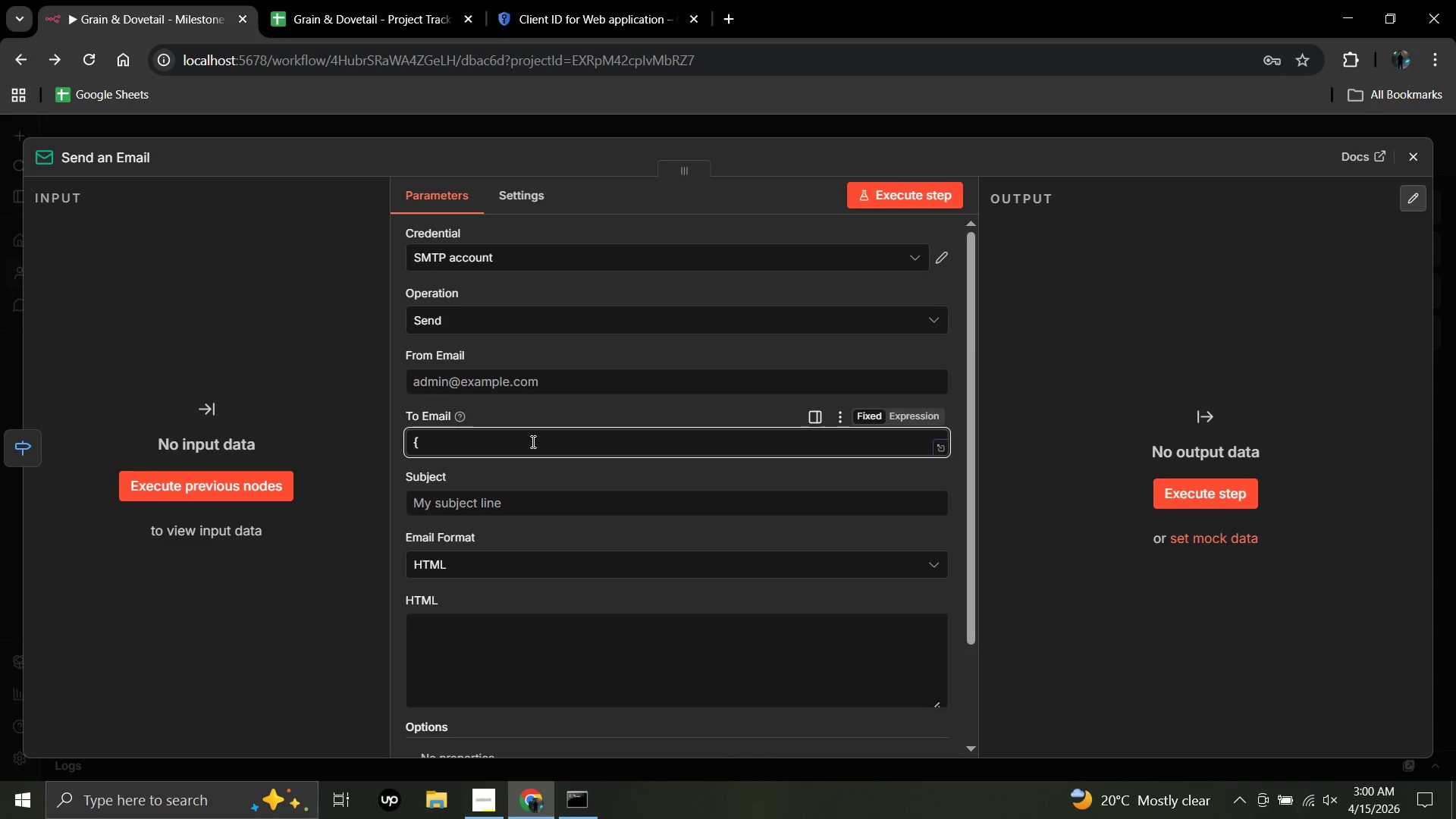 
hold_key(key=BracketLeft, duration=0.39)
 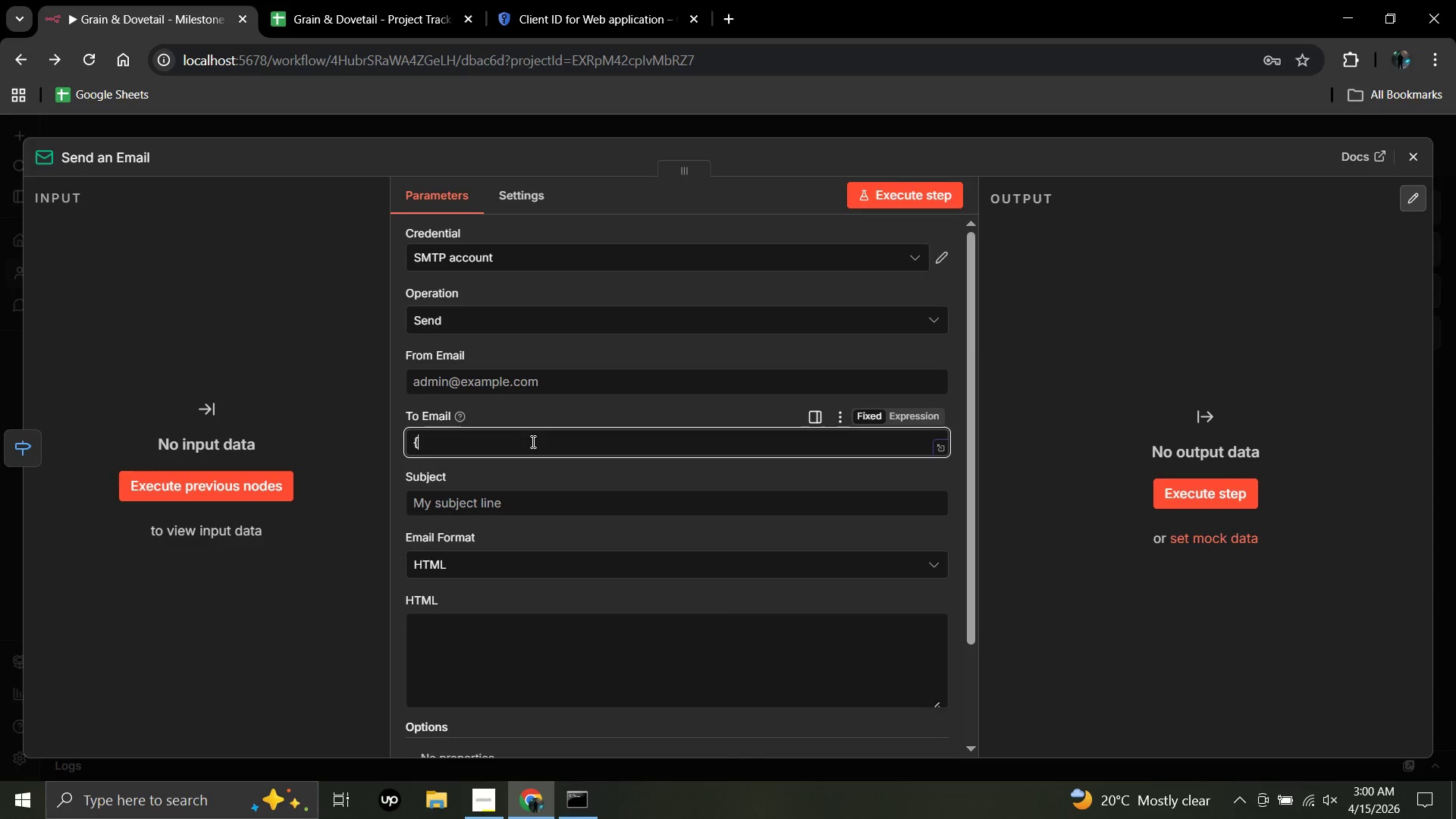 
key(Shift+BracketLeft)
 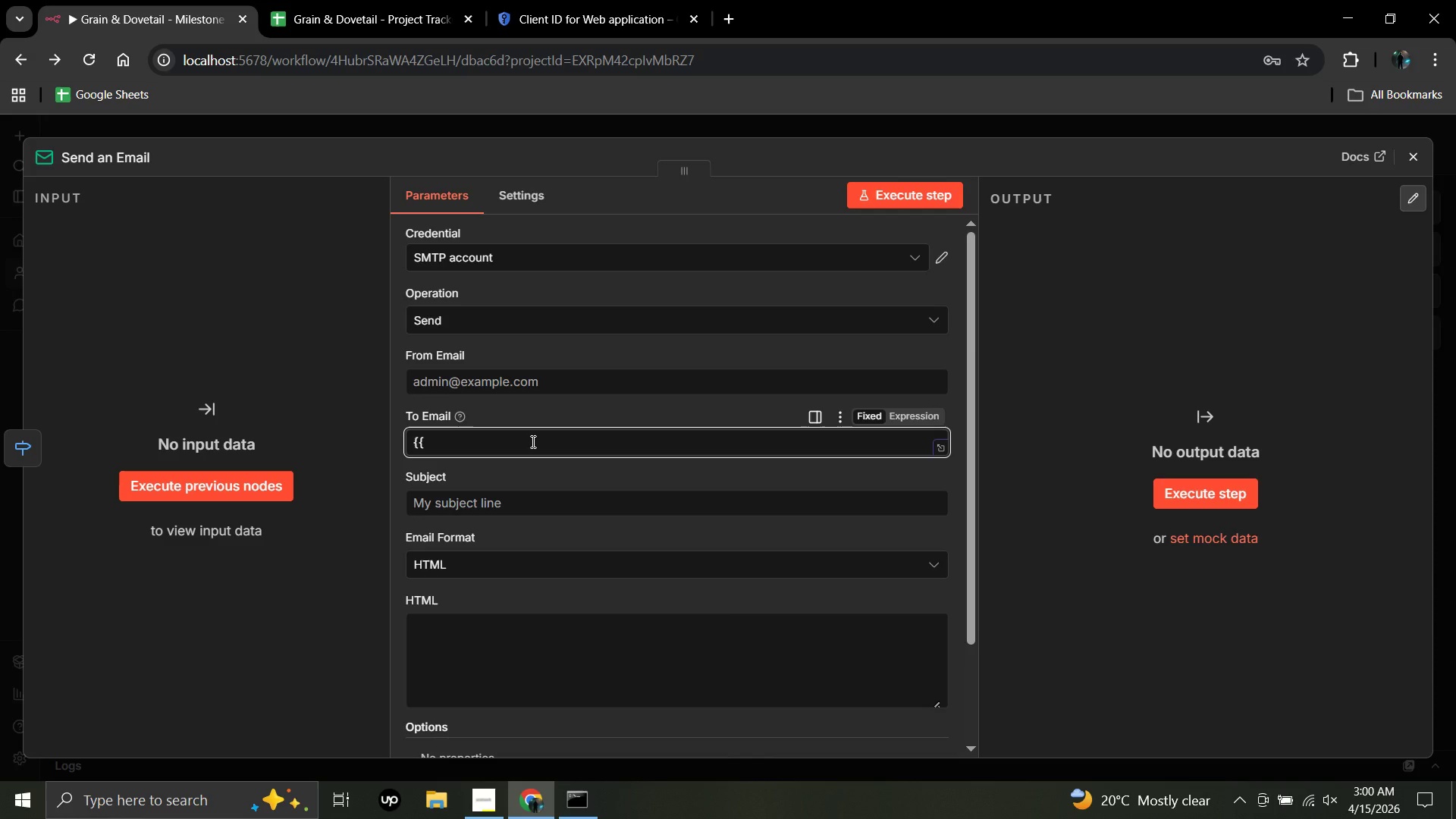 
hold_key(key=ShiftRight, duration=0.98)
 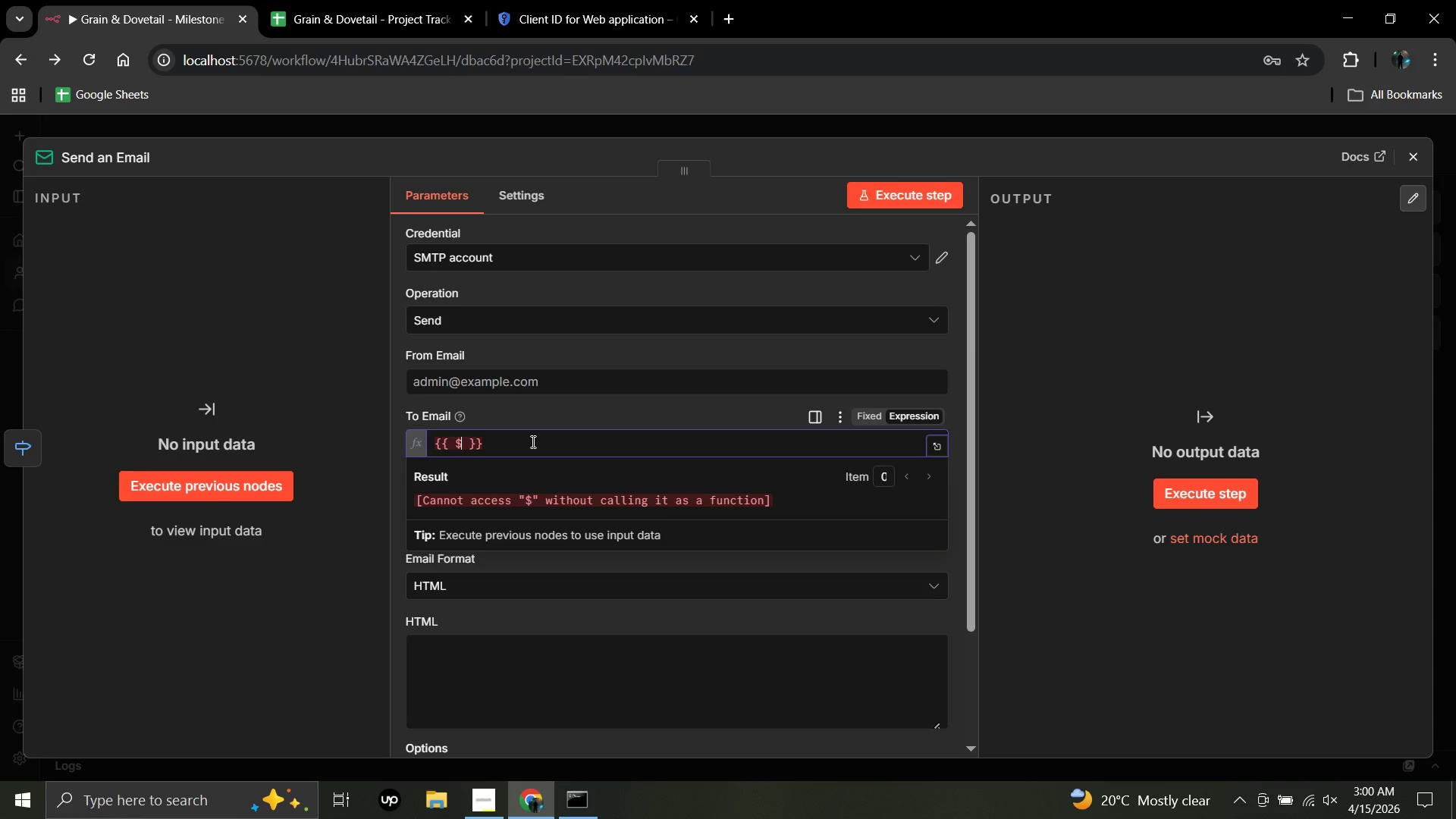 
hold_key(key=4, duration=0.47)
 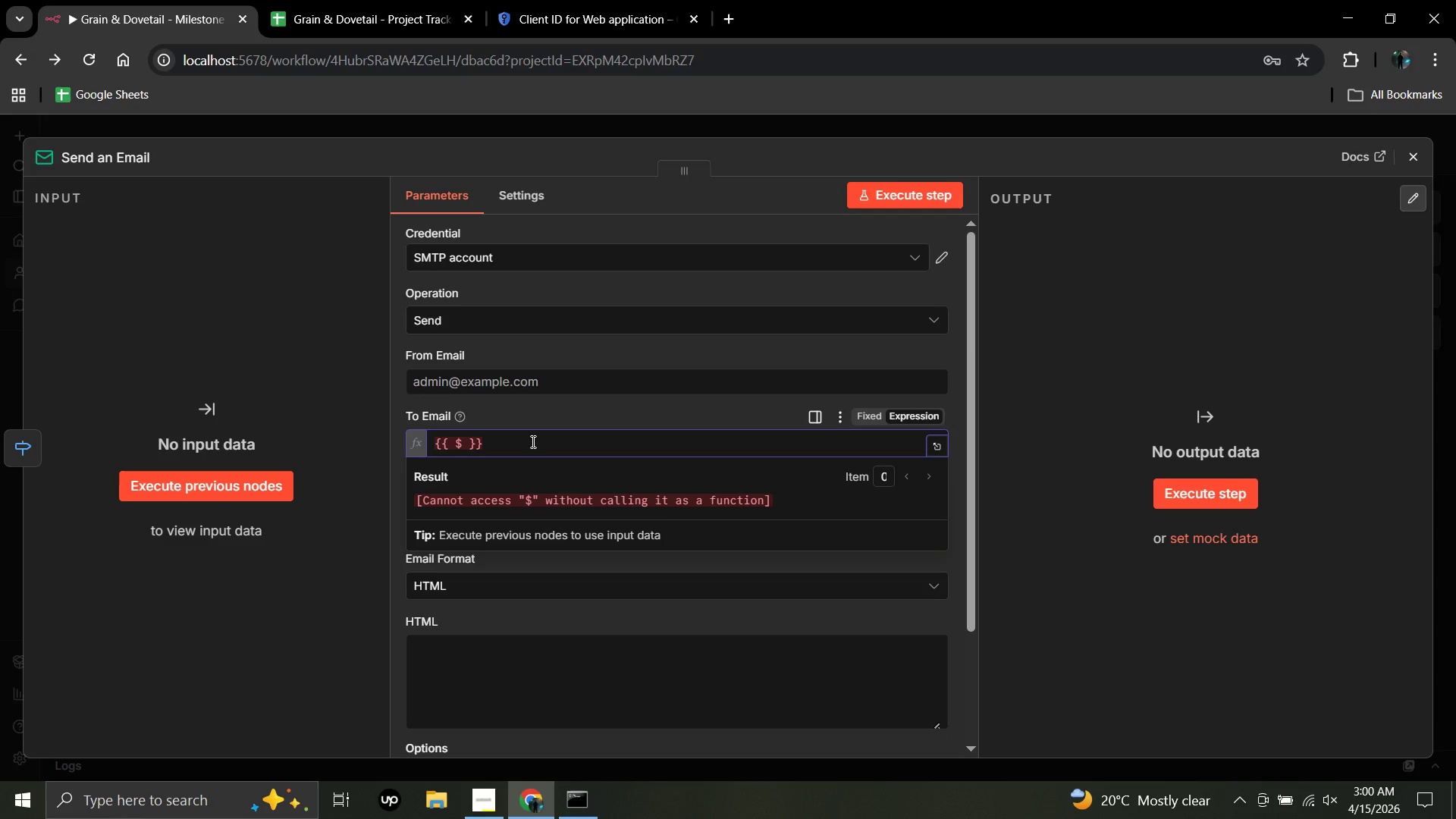 
type(json)
 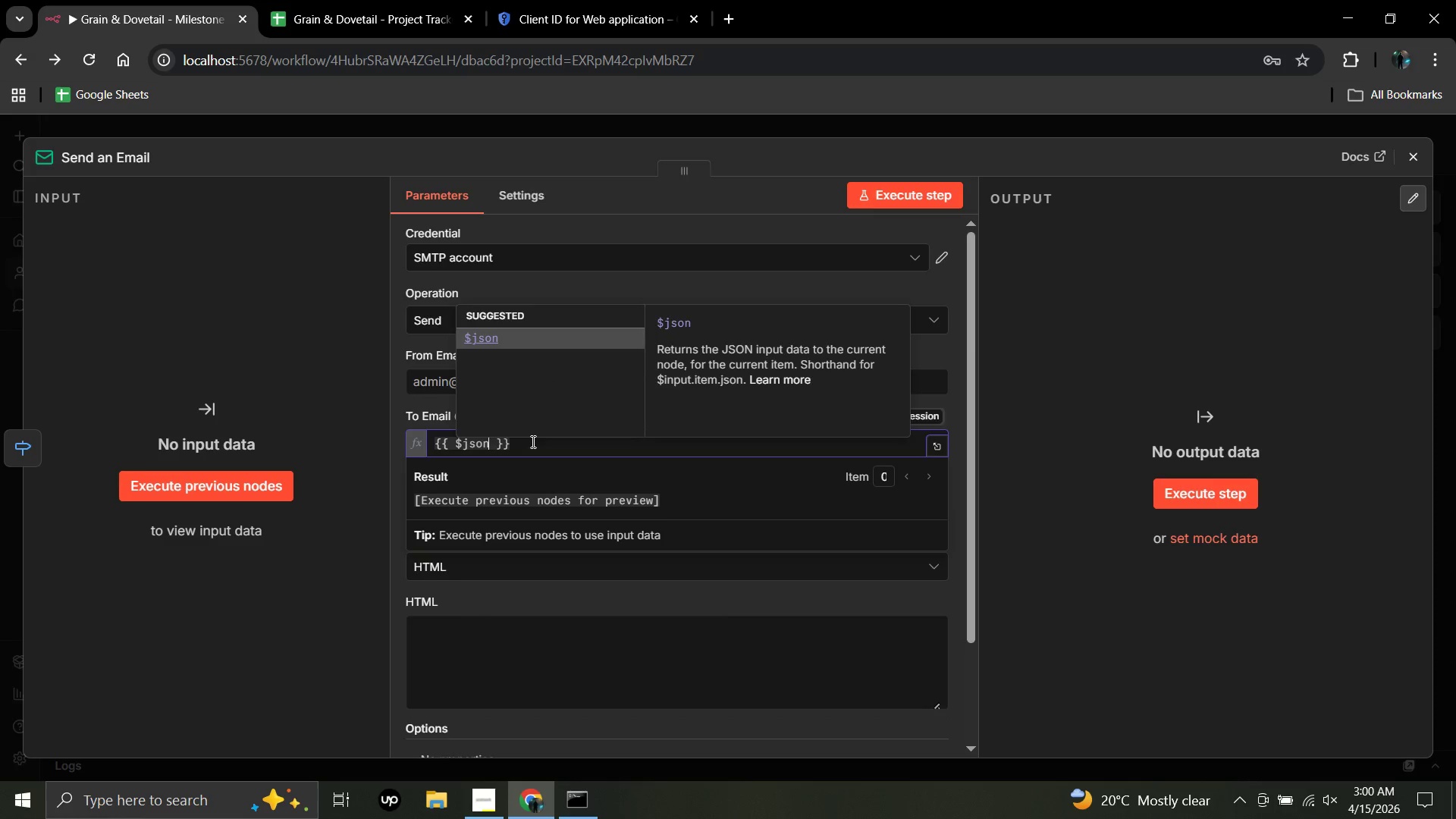 
hold_key(key=Period, duration=0.34)
 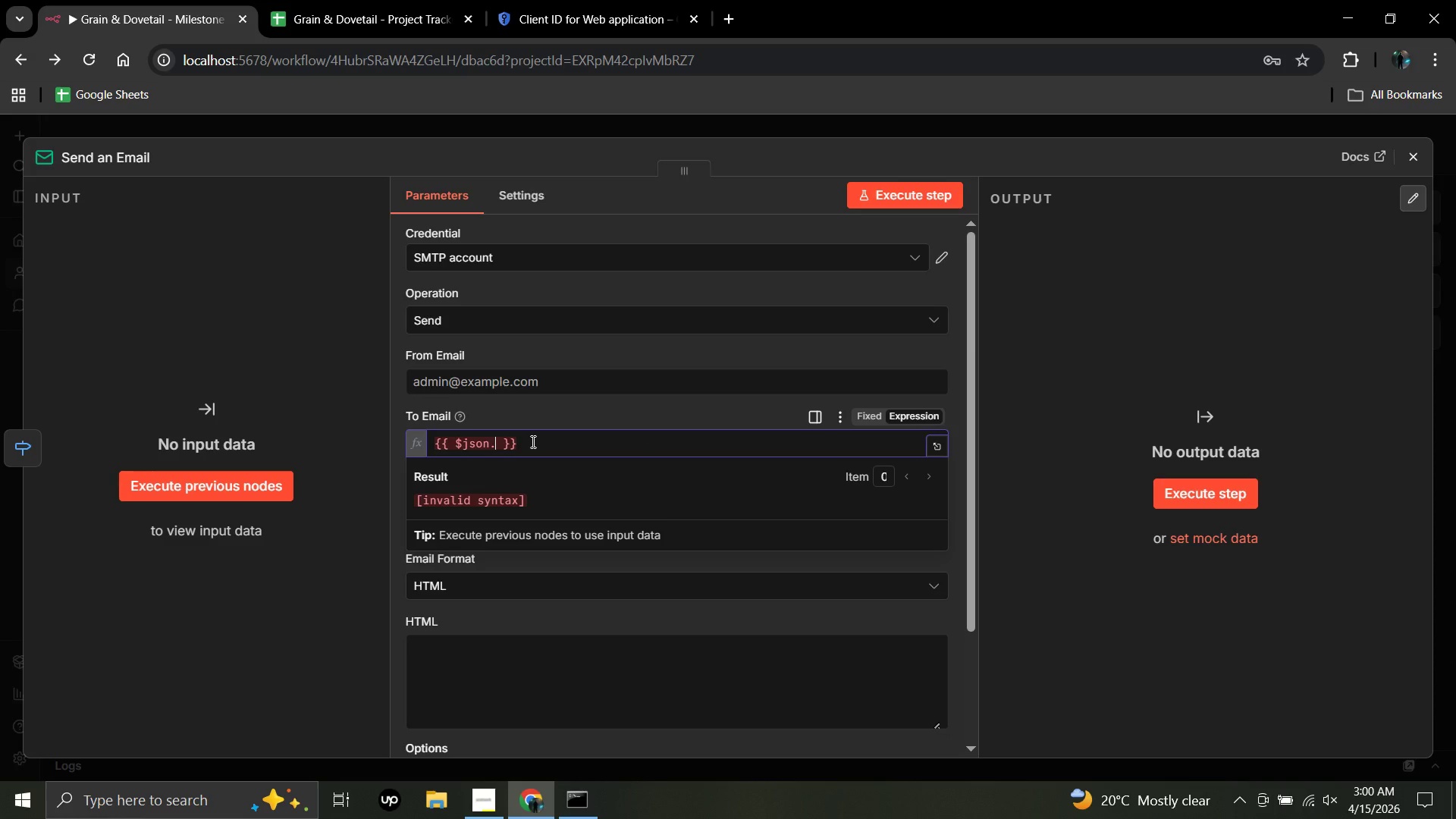 
type(Email)
 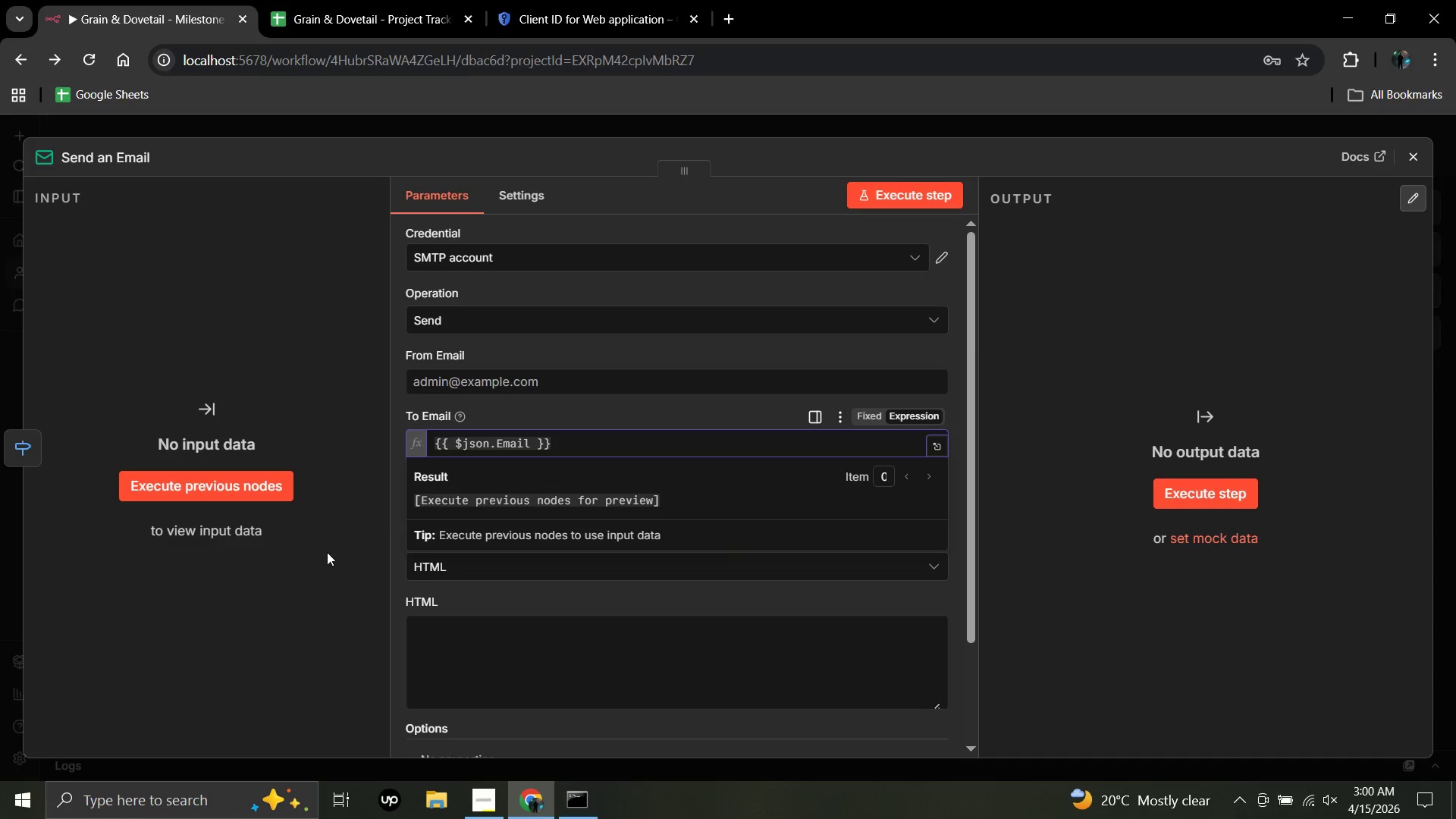 
left_click([279, 592])
 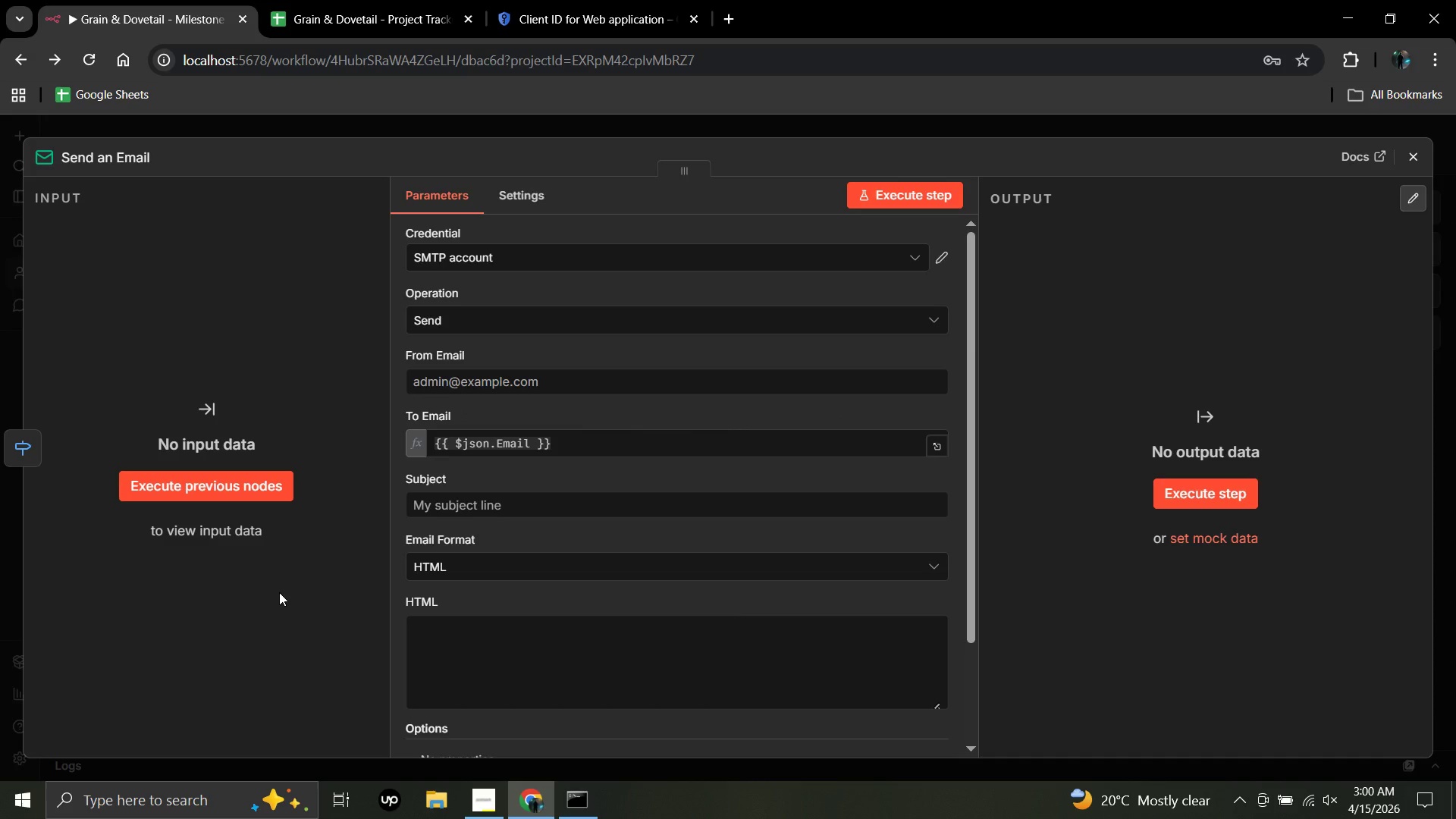 
mouse_move([533, 506])
 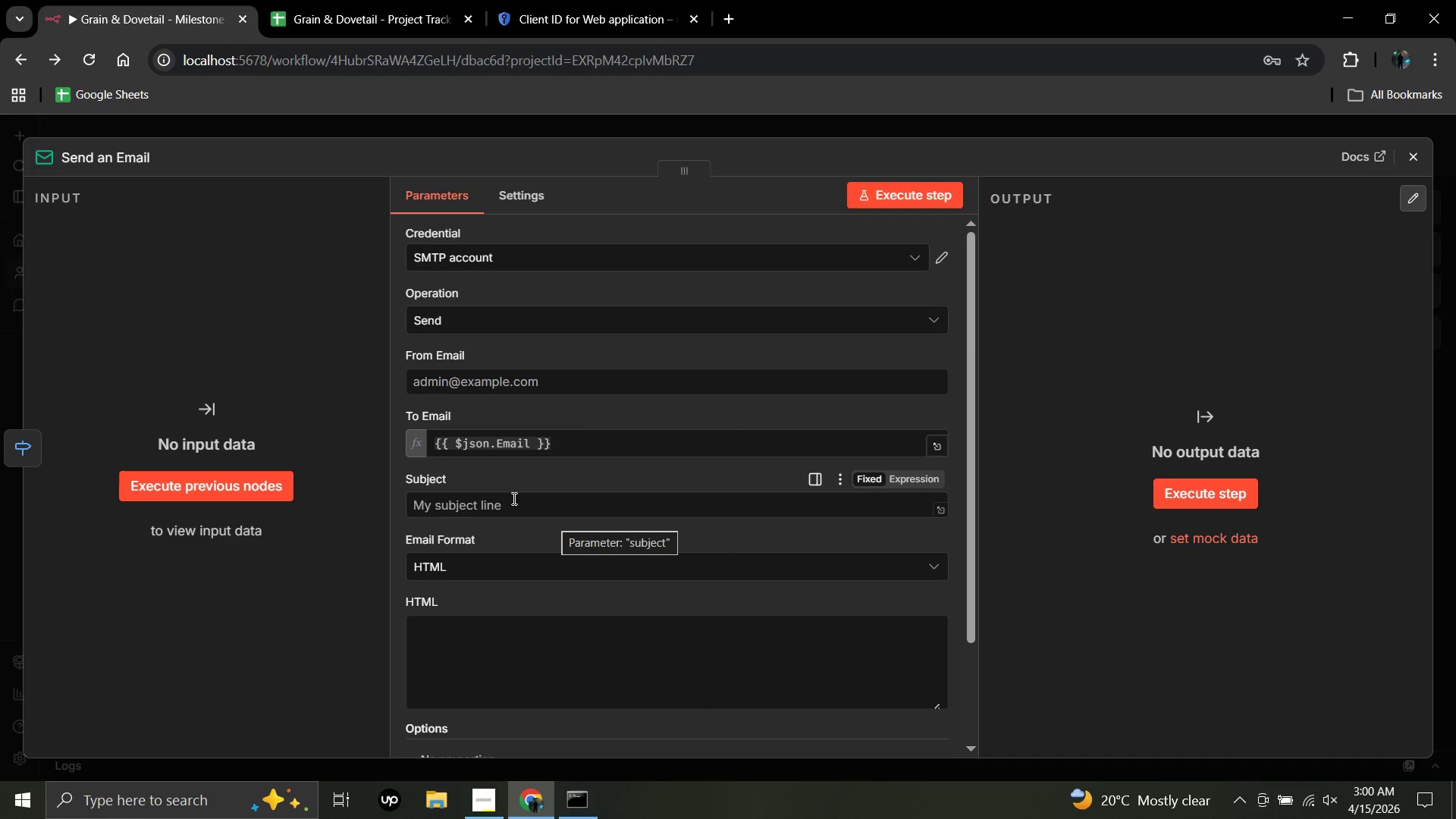 
wait(12.55)
 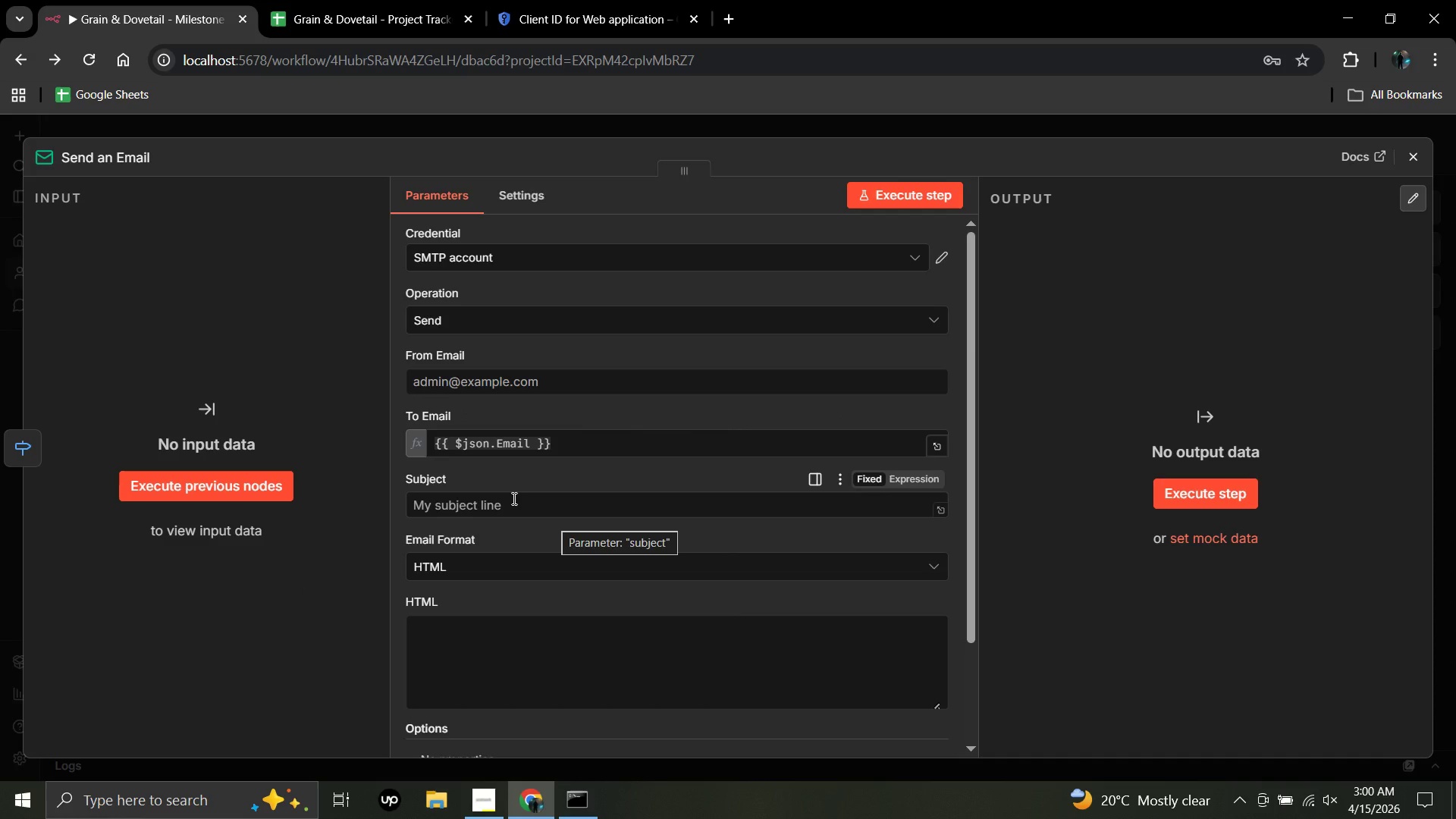 
left_click([508, 506])
 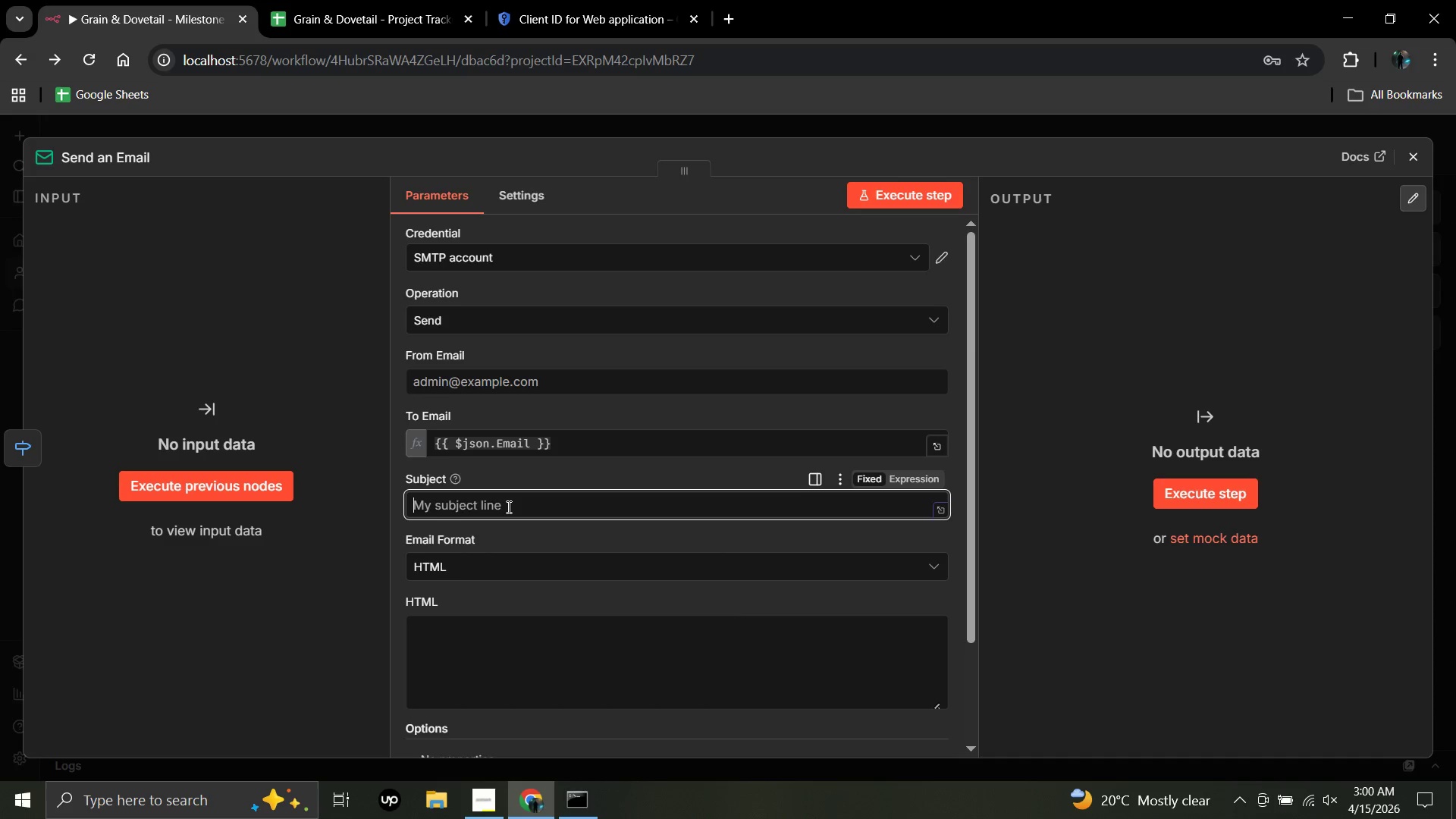 
wait(5.45)
 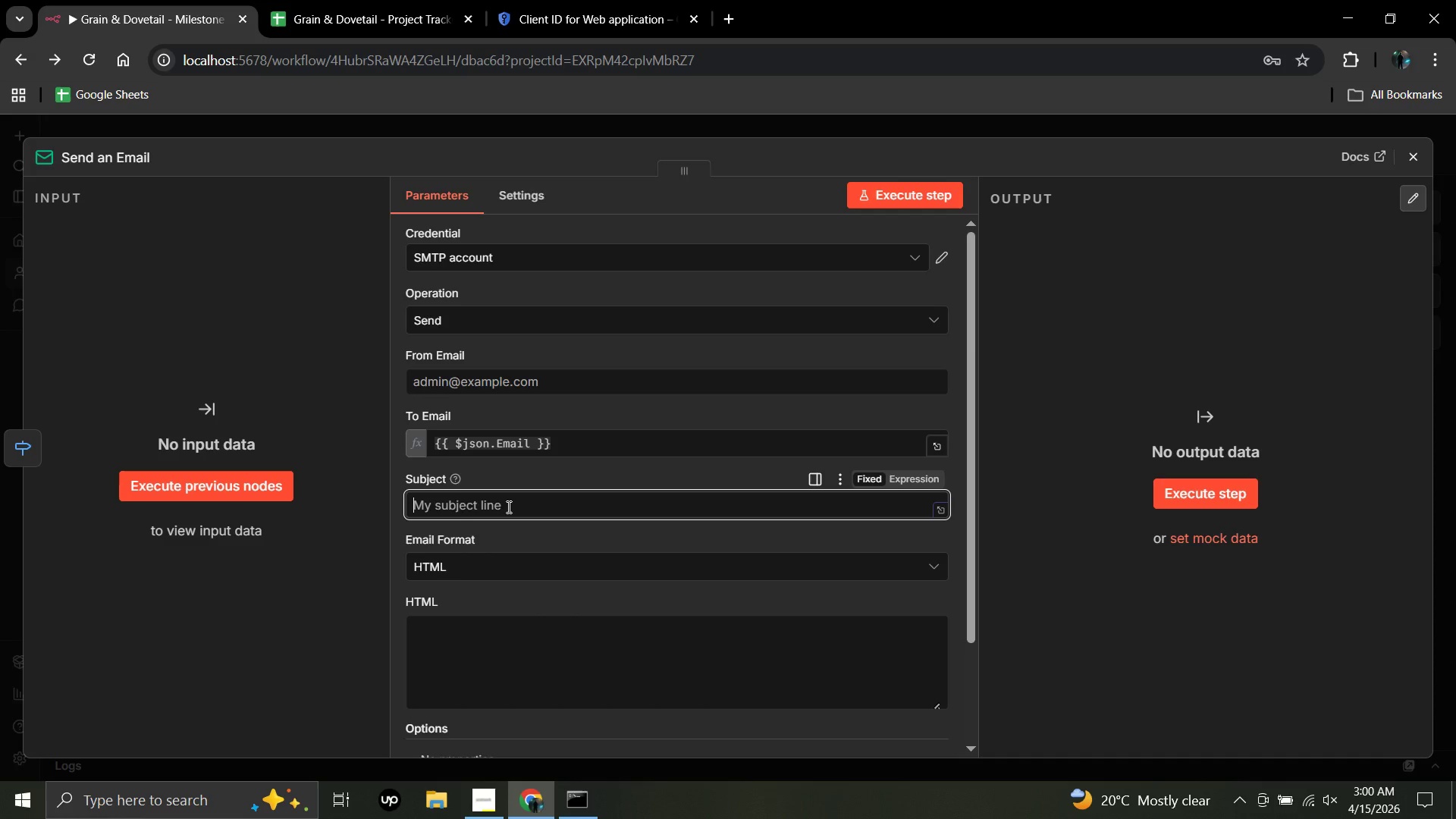 
hold_key(key=CapsLock, duration=0.34)
 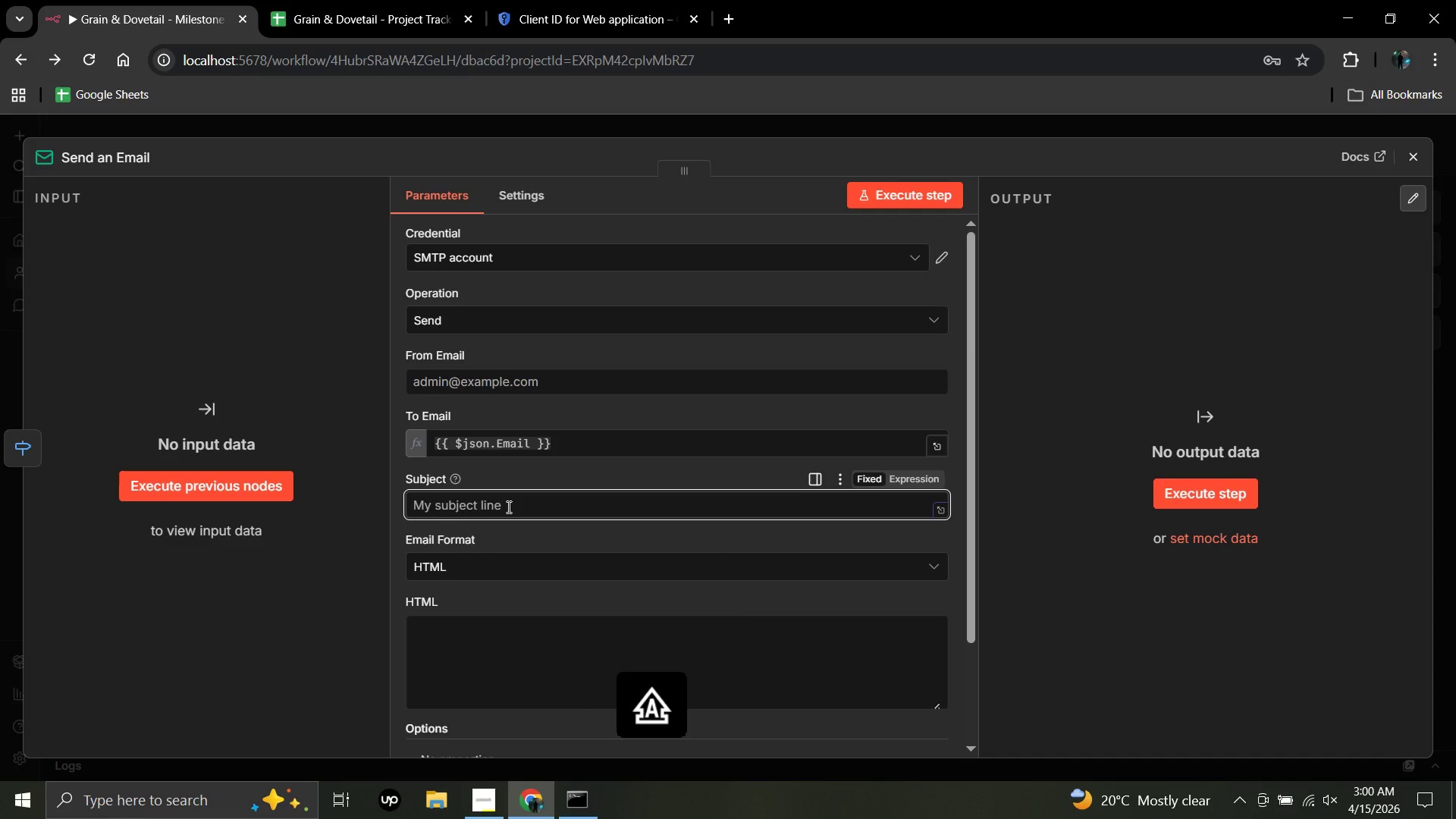 
type(YOUR)
 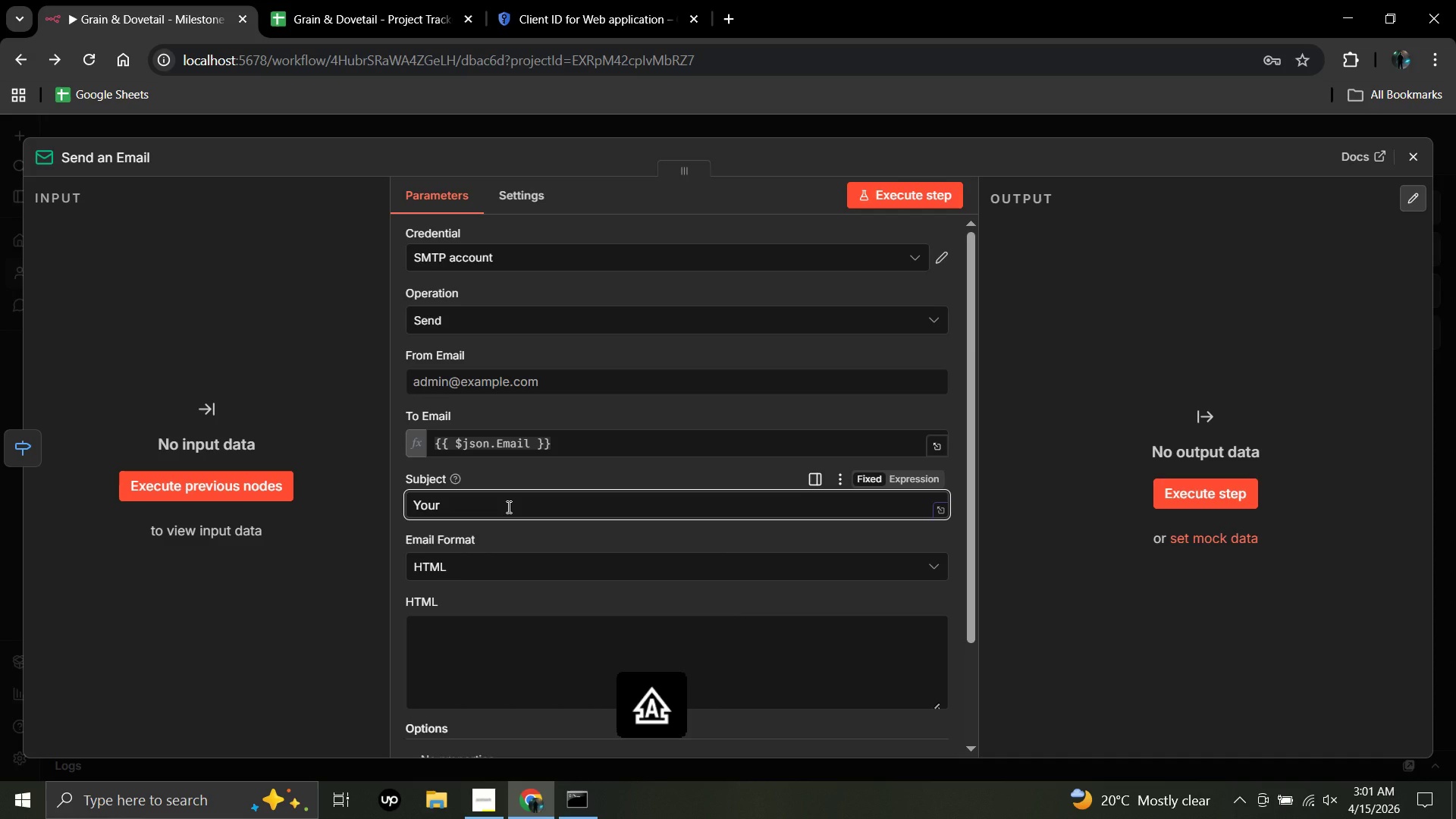 
hold_key(key=CapsLock, duration=0.36)
 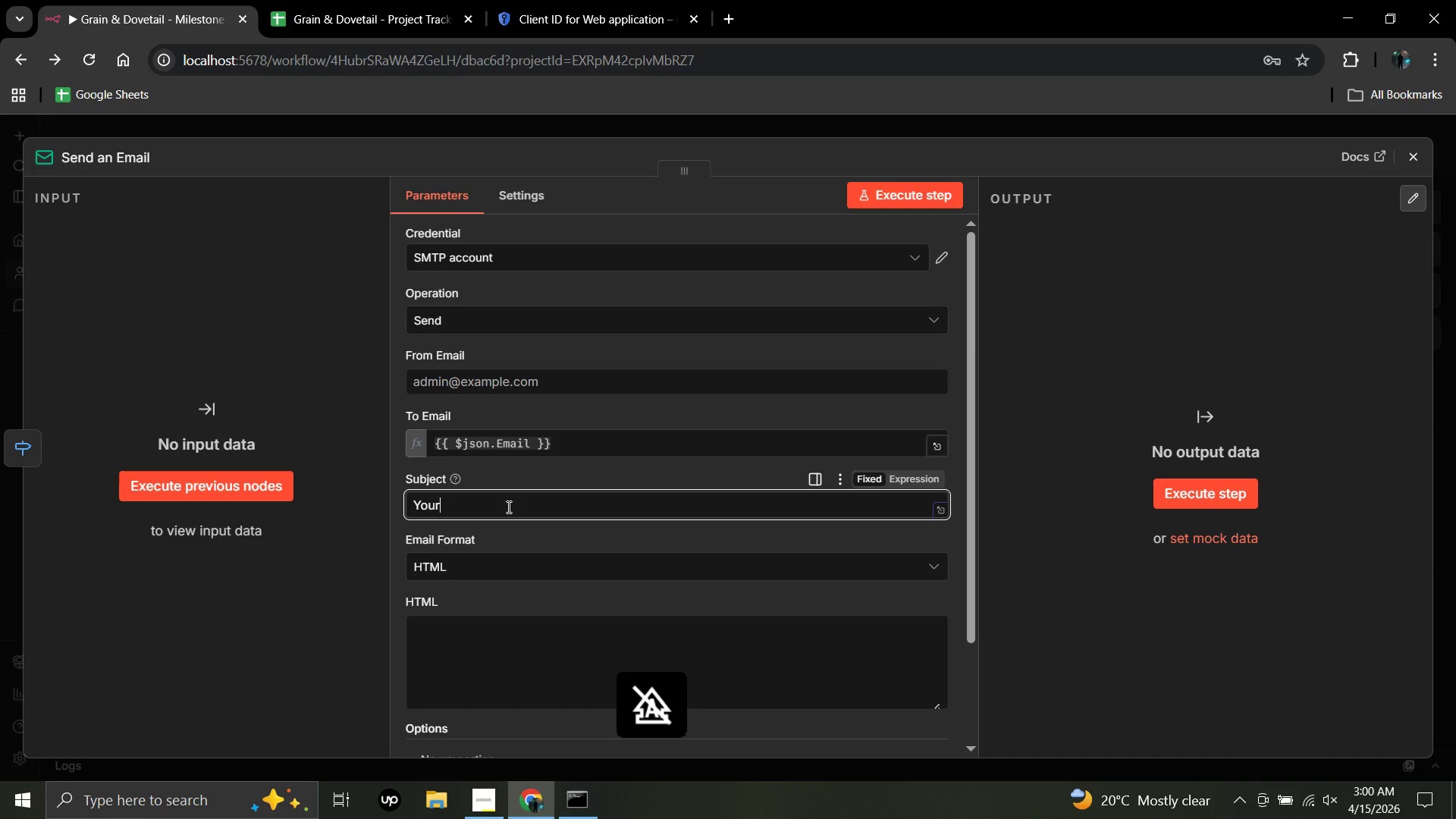 
hold_key(key=Space, duration=0.34)
 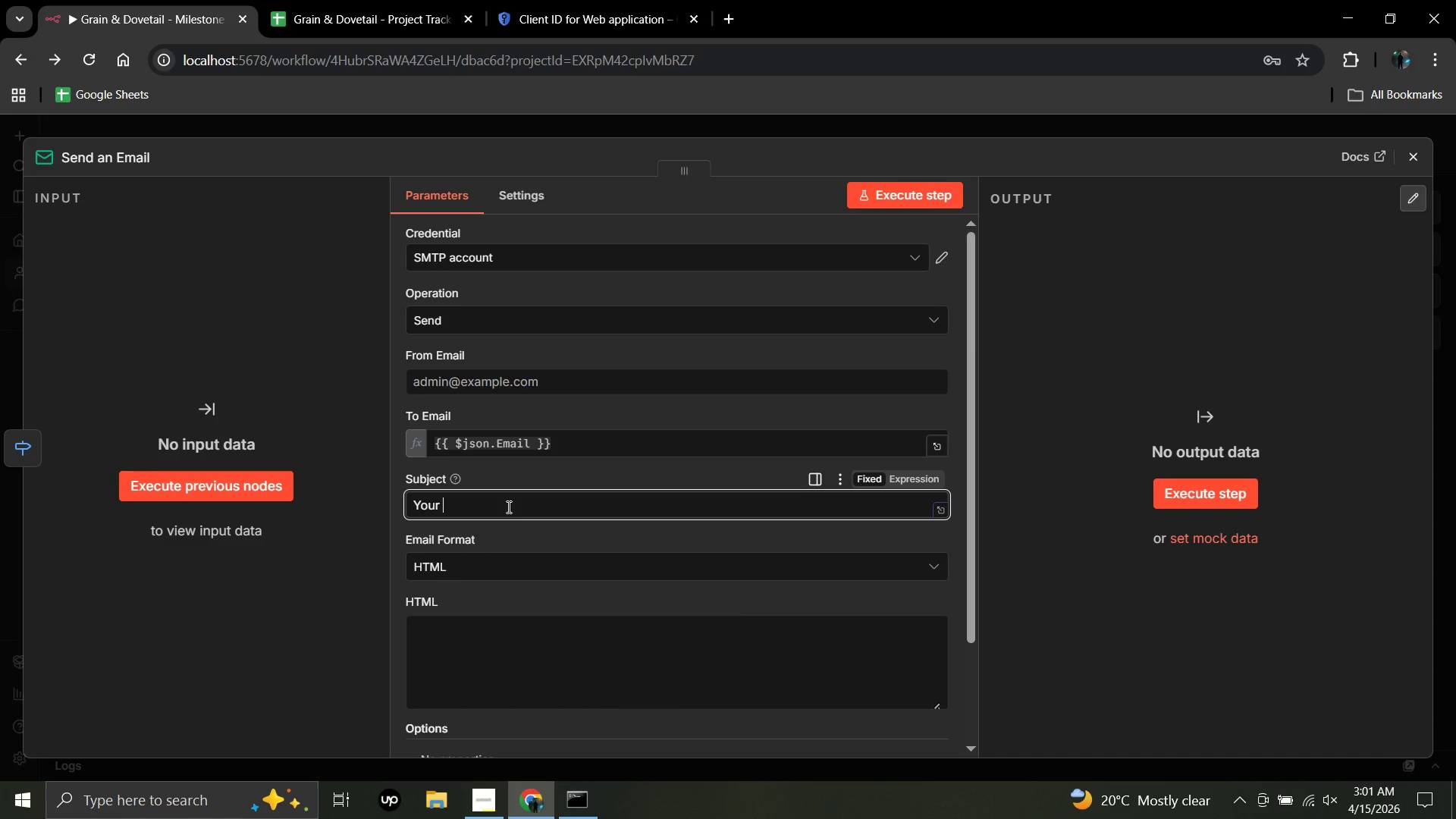 
wait(9.38)
 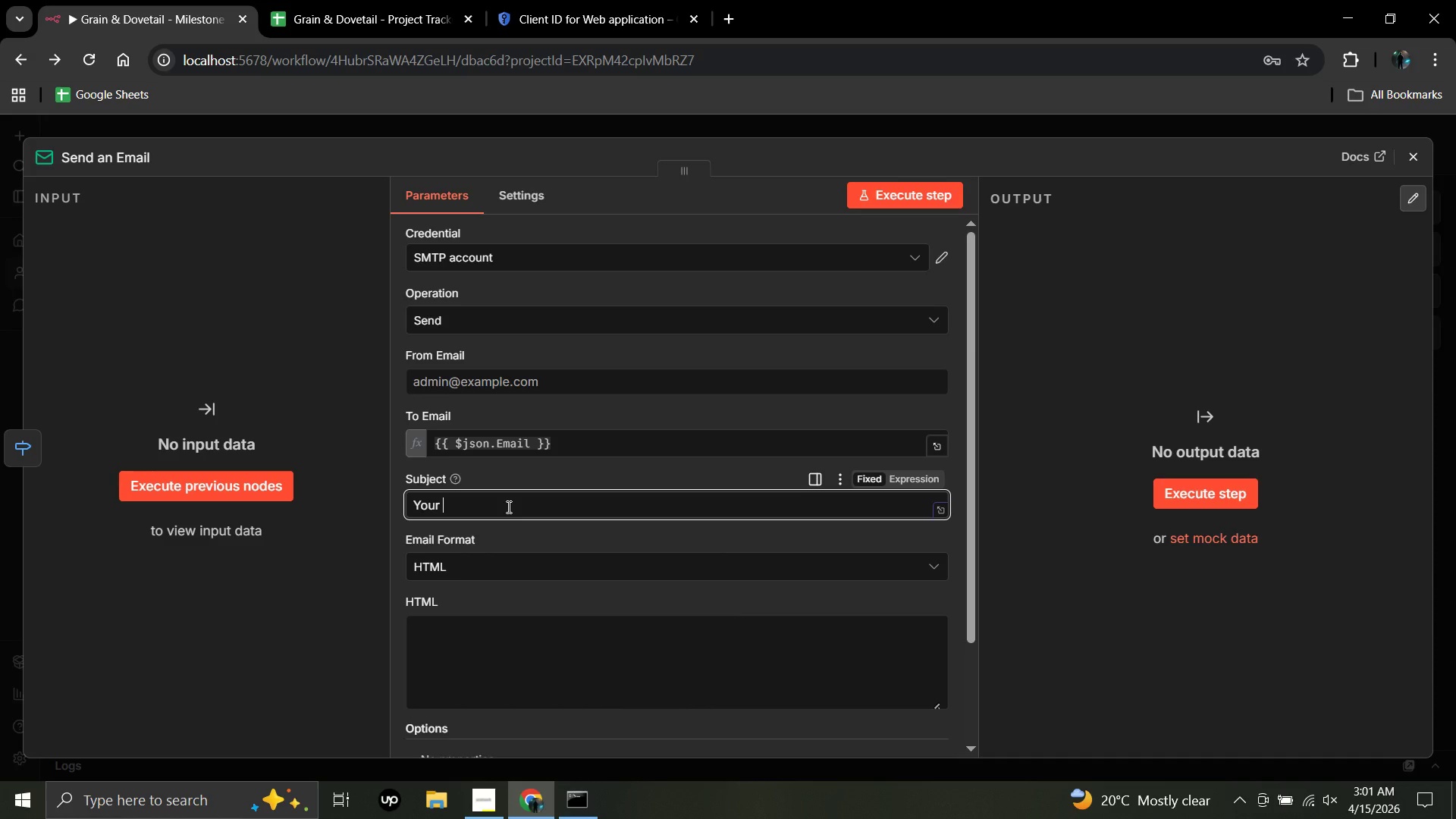 
type(C)
key(Backspace)
type(c)
key(Backspace)
type(CustomProject )
 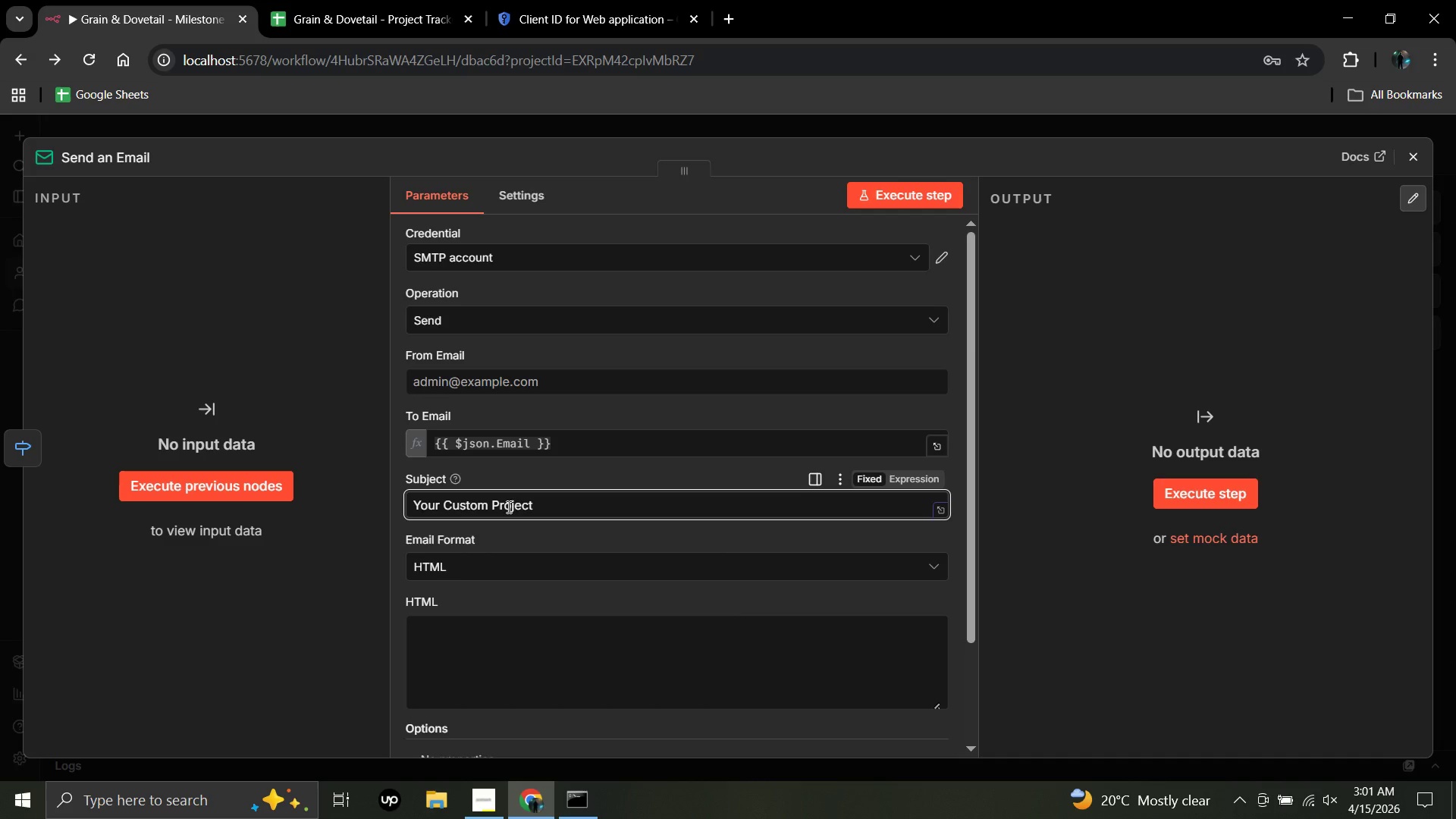 
hold_key(key=CapsLock, duration=0.39)
 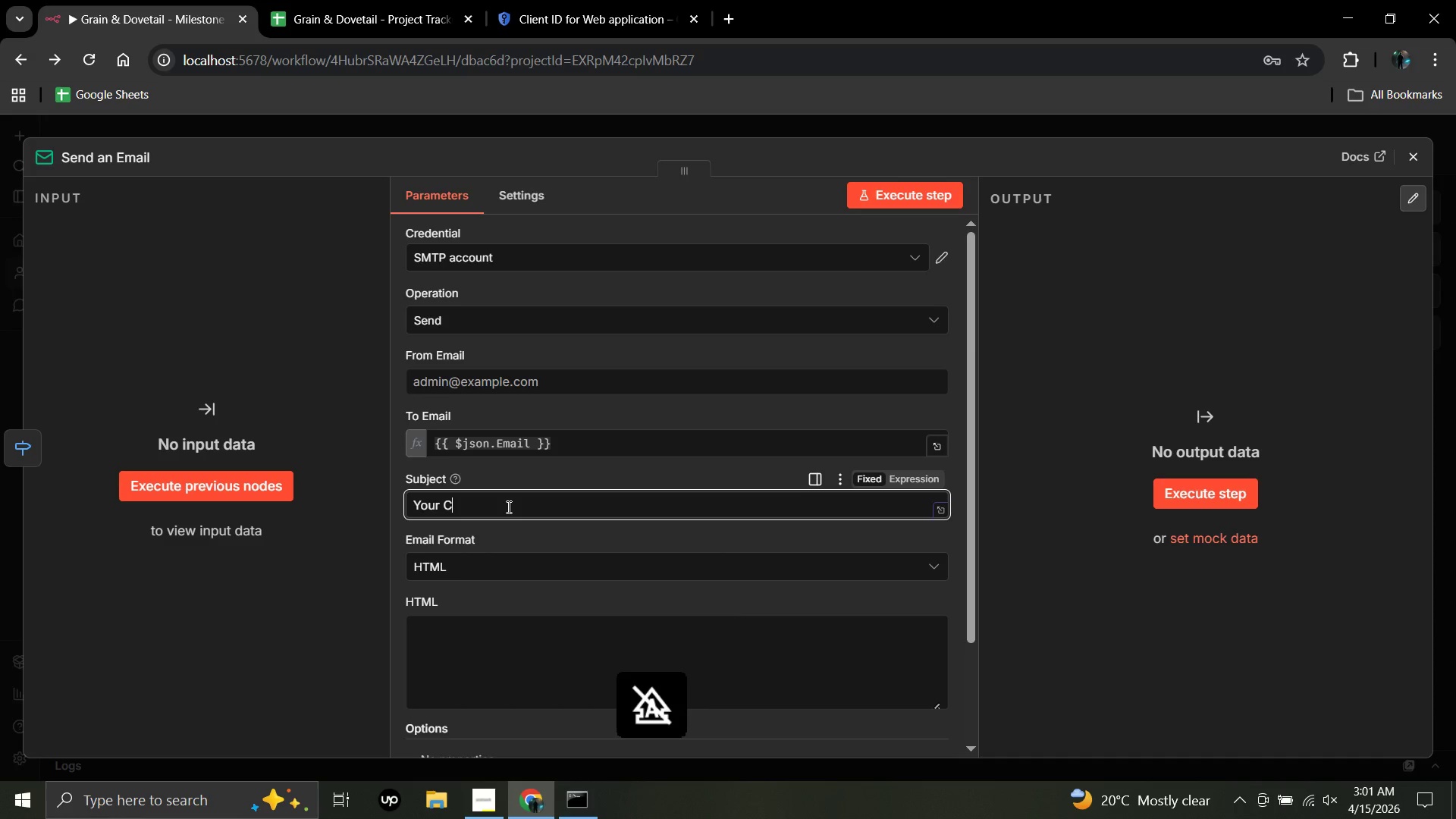 
hold_key(key=CapsLock, duration=0.38)
 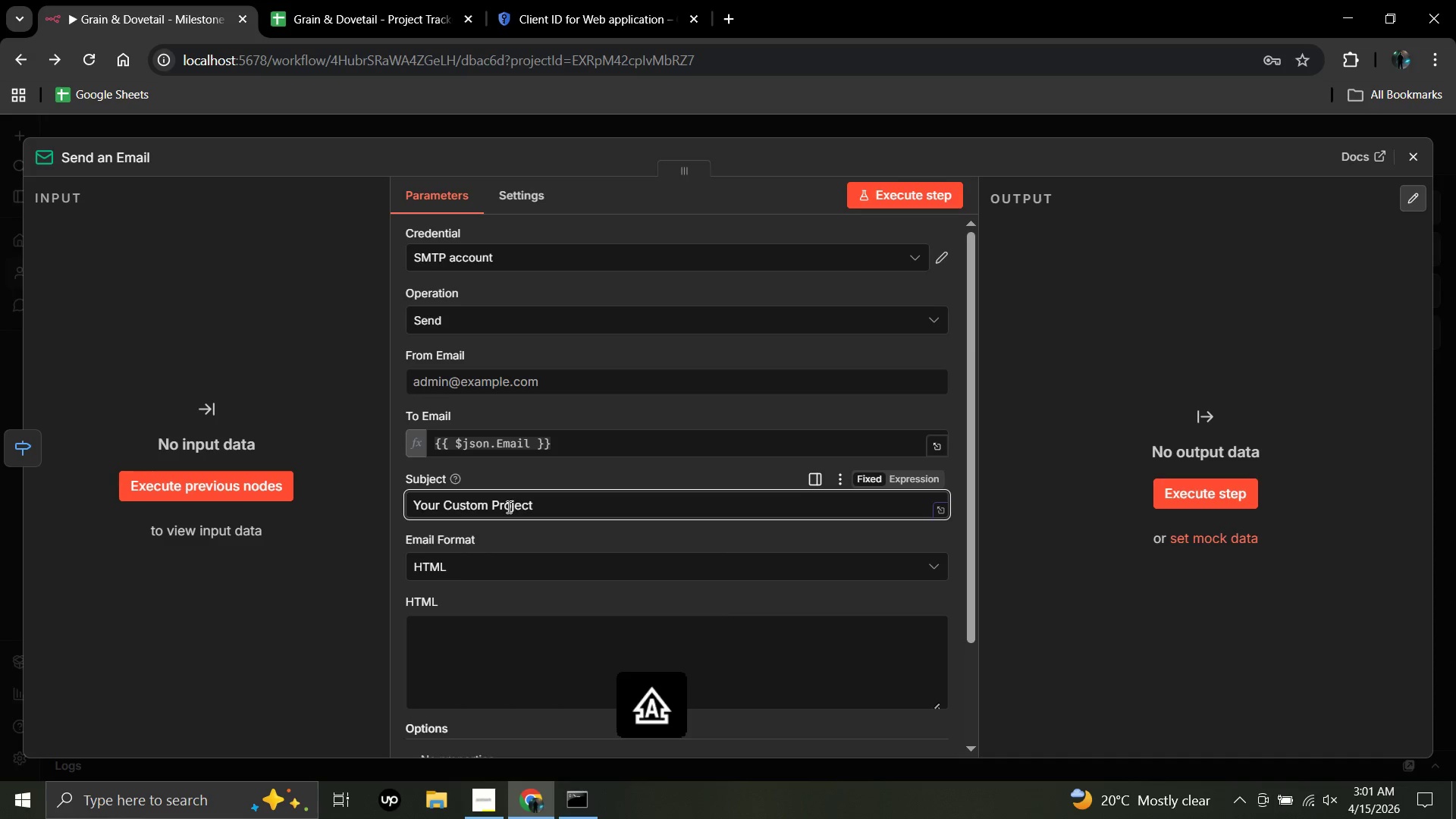 
type(Name)
 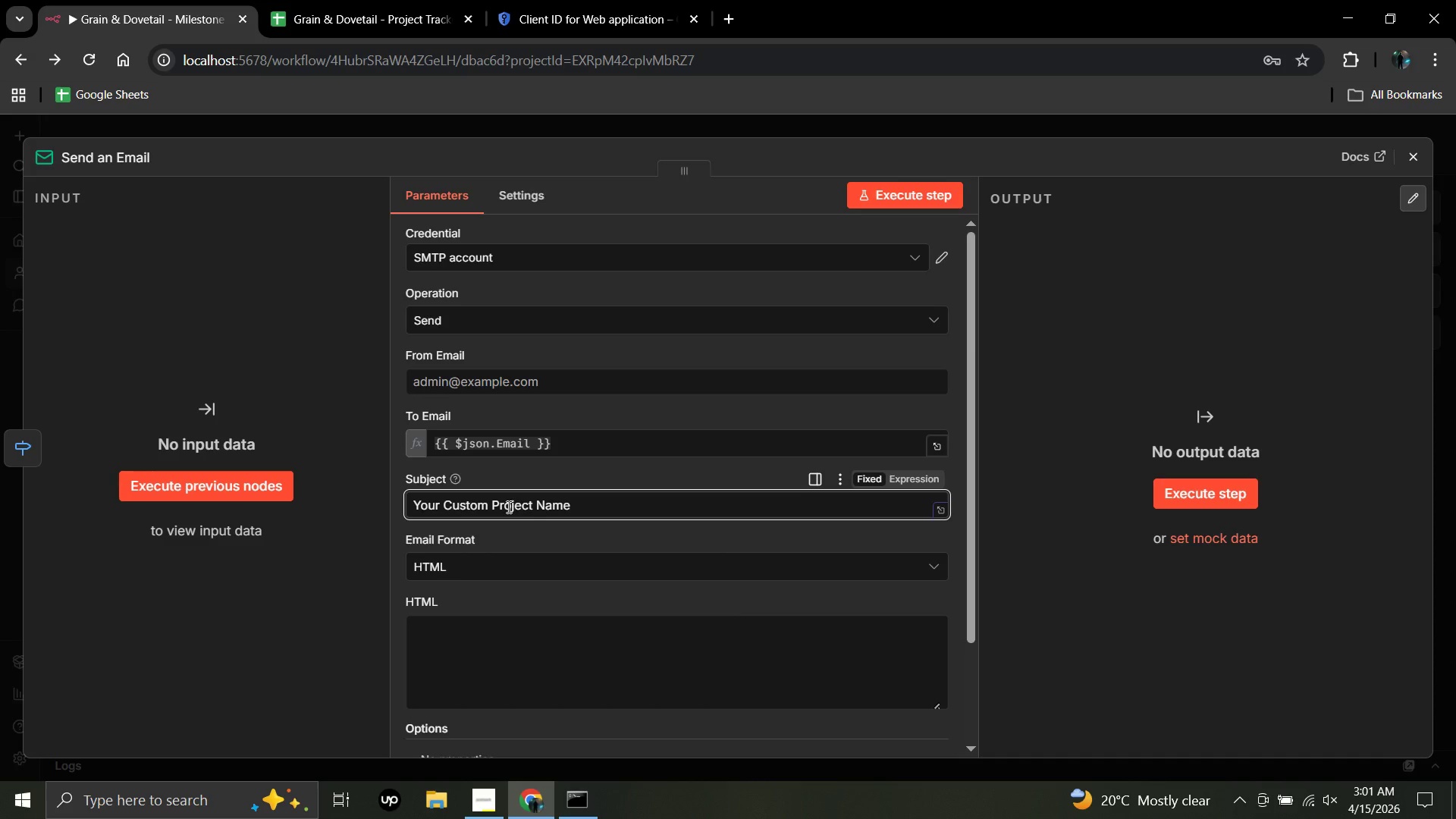 
wait(11.16)
 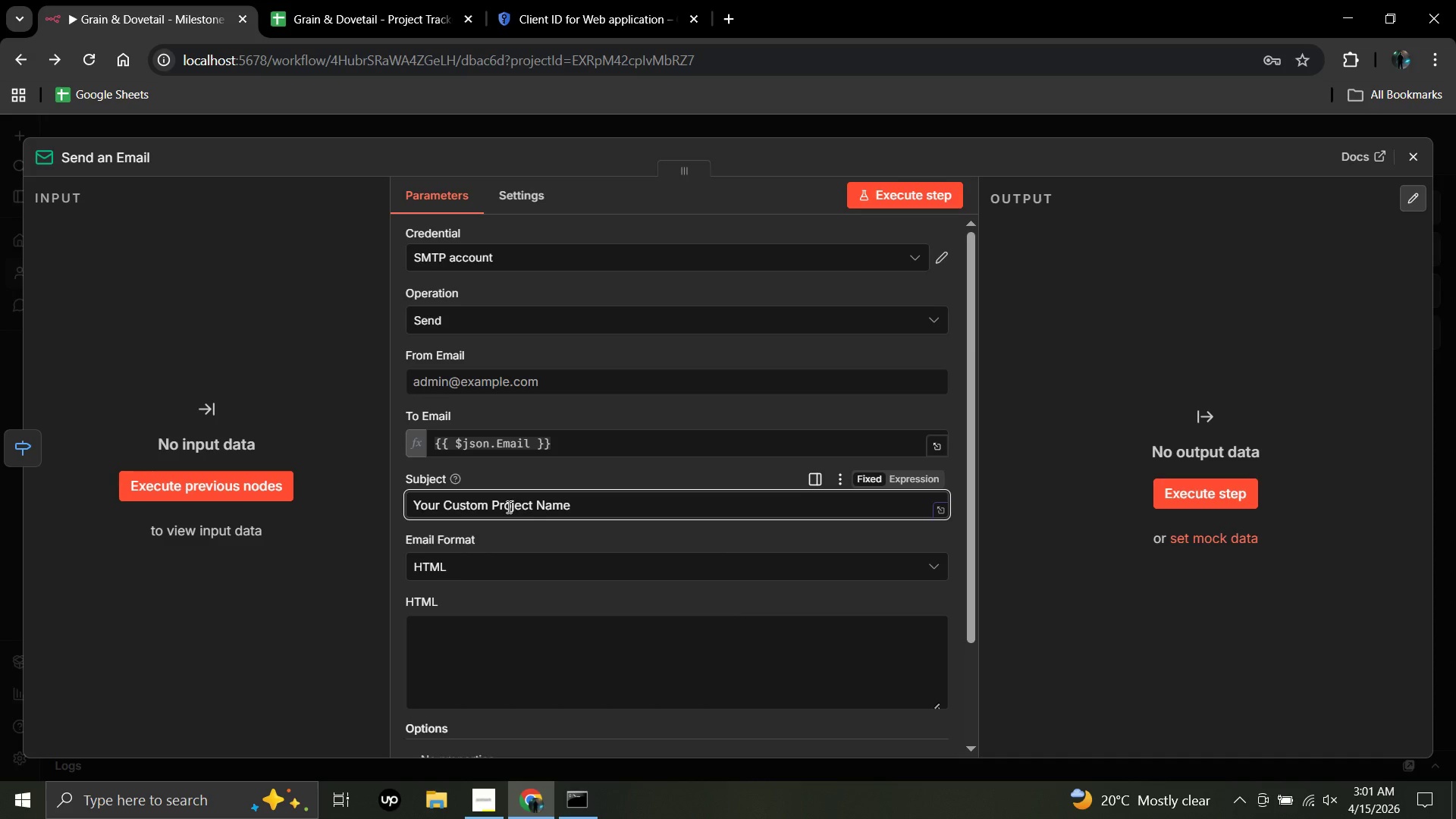 
key(Backspace)
key(Backspace)
key(Backspace)
key(Backspace)
type(Has )
 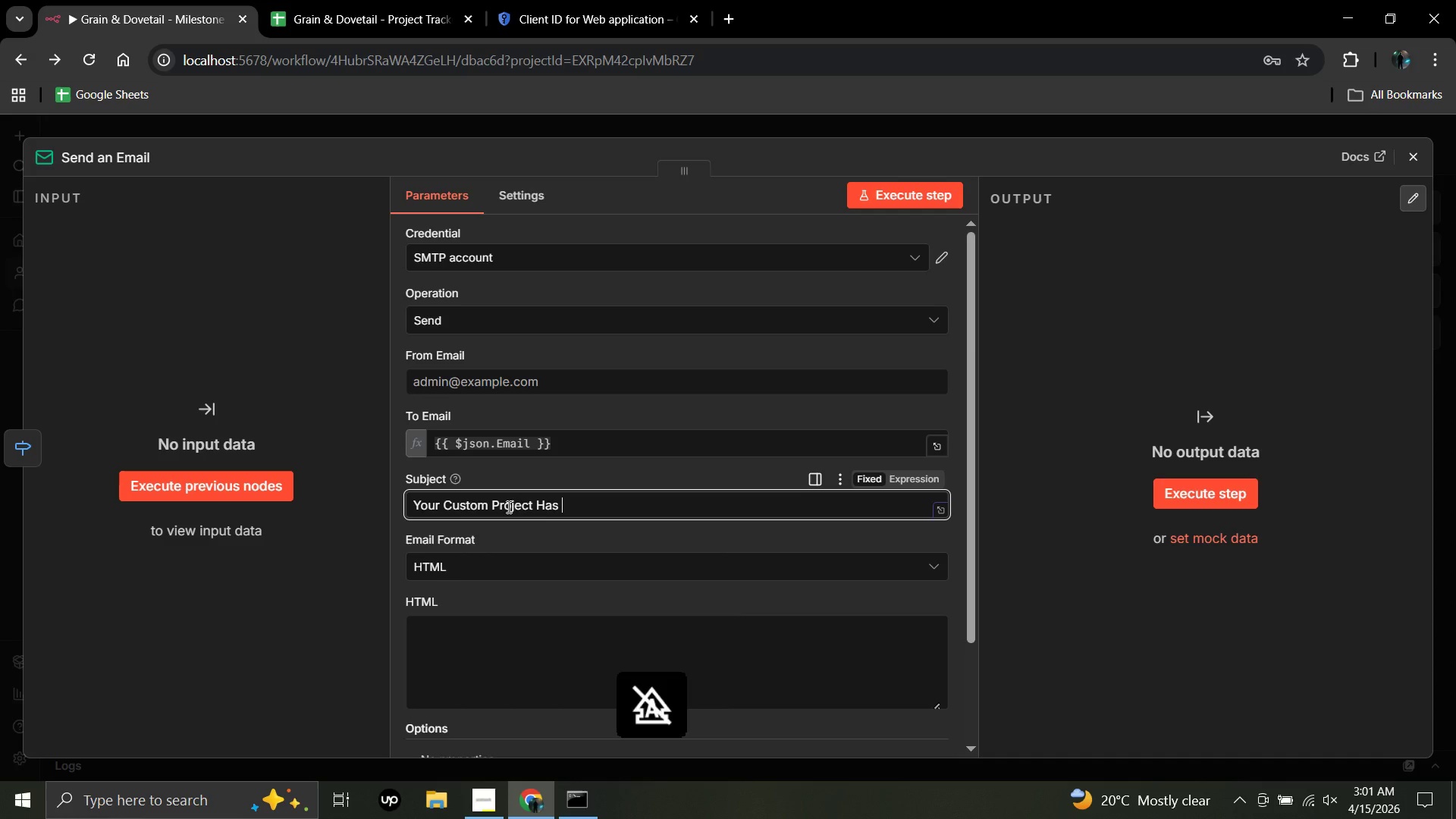 
hold_key(key=CapsLock, duration=0.33)
 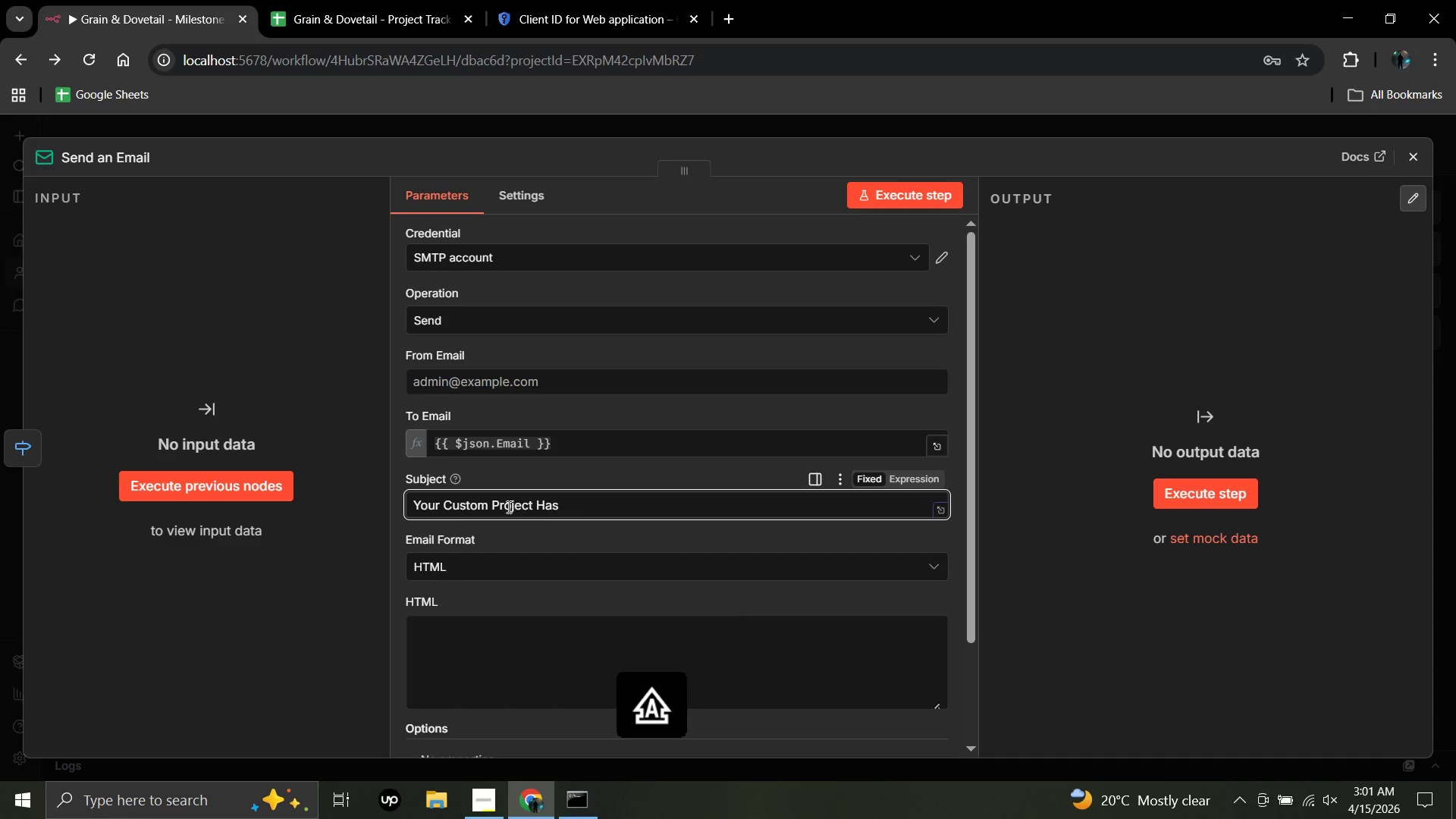 
type(Began)
 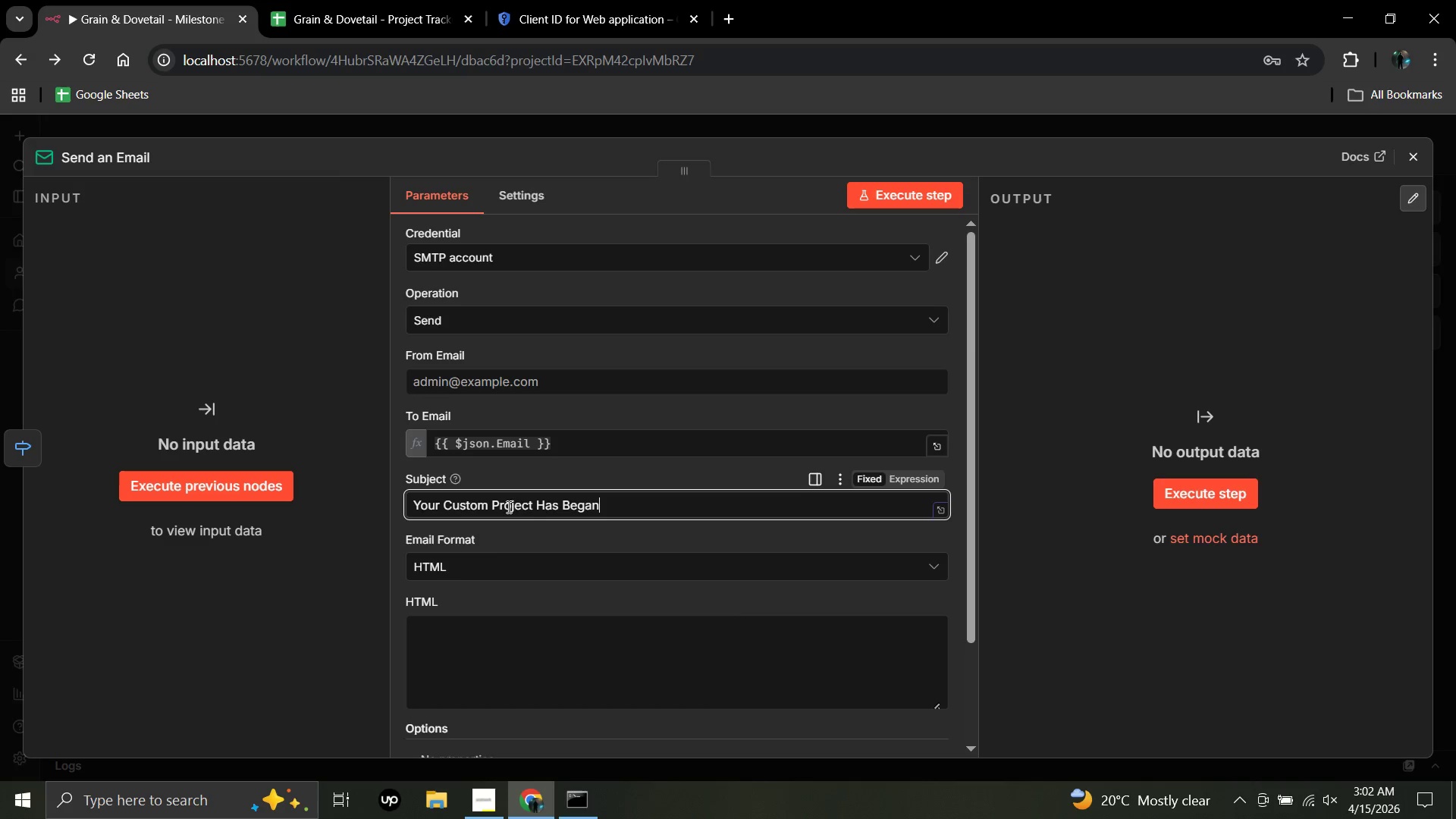 
hold_key(key=Space, duration=0.34)
 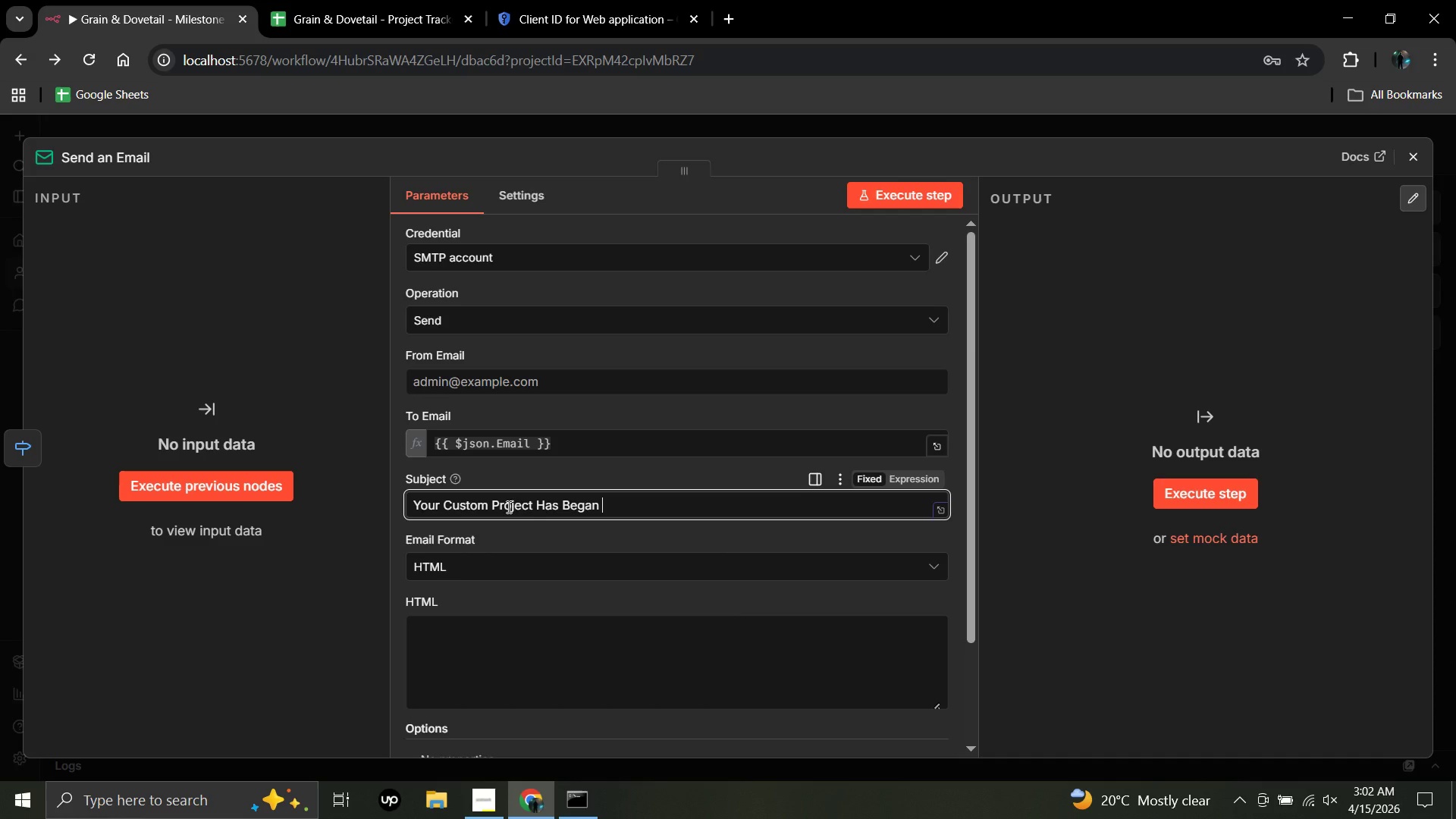 
hold_key(key=Minus, duration=0.33)
 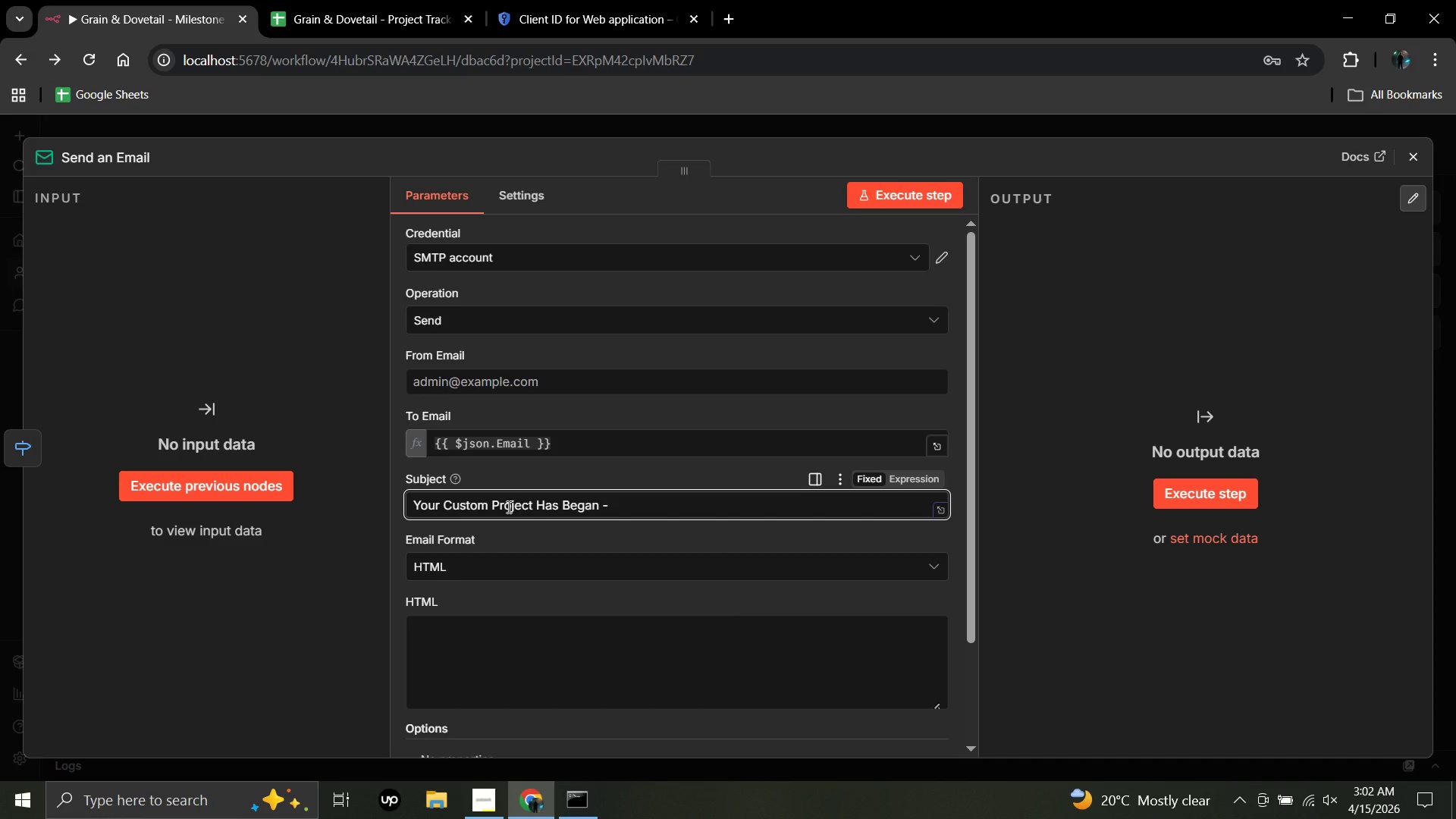 
key(Space)
 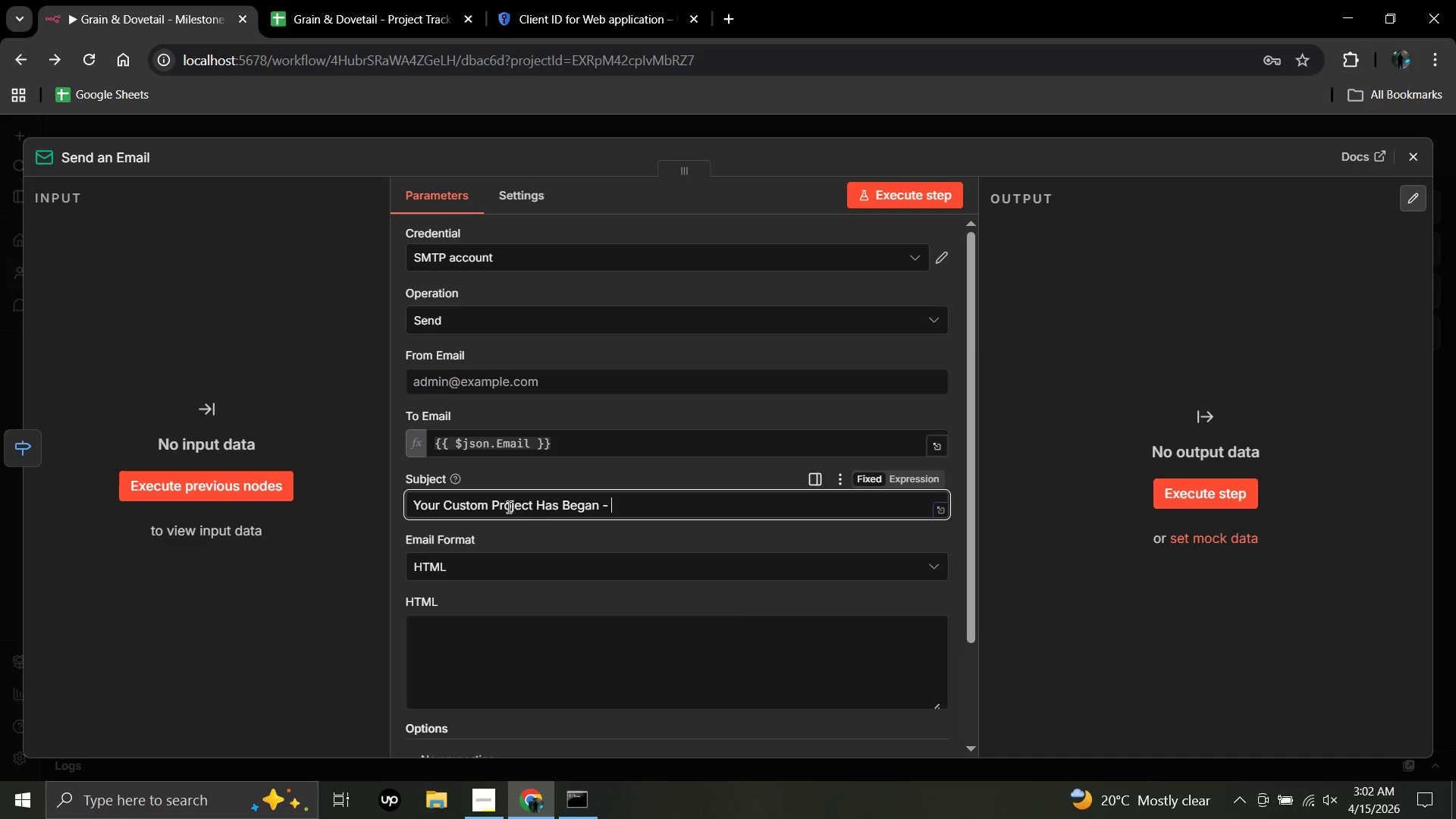 
key(Shift+BracketLeft)
 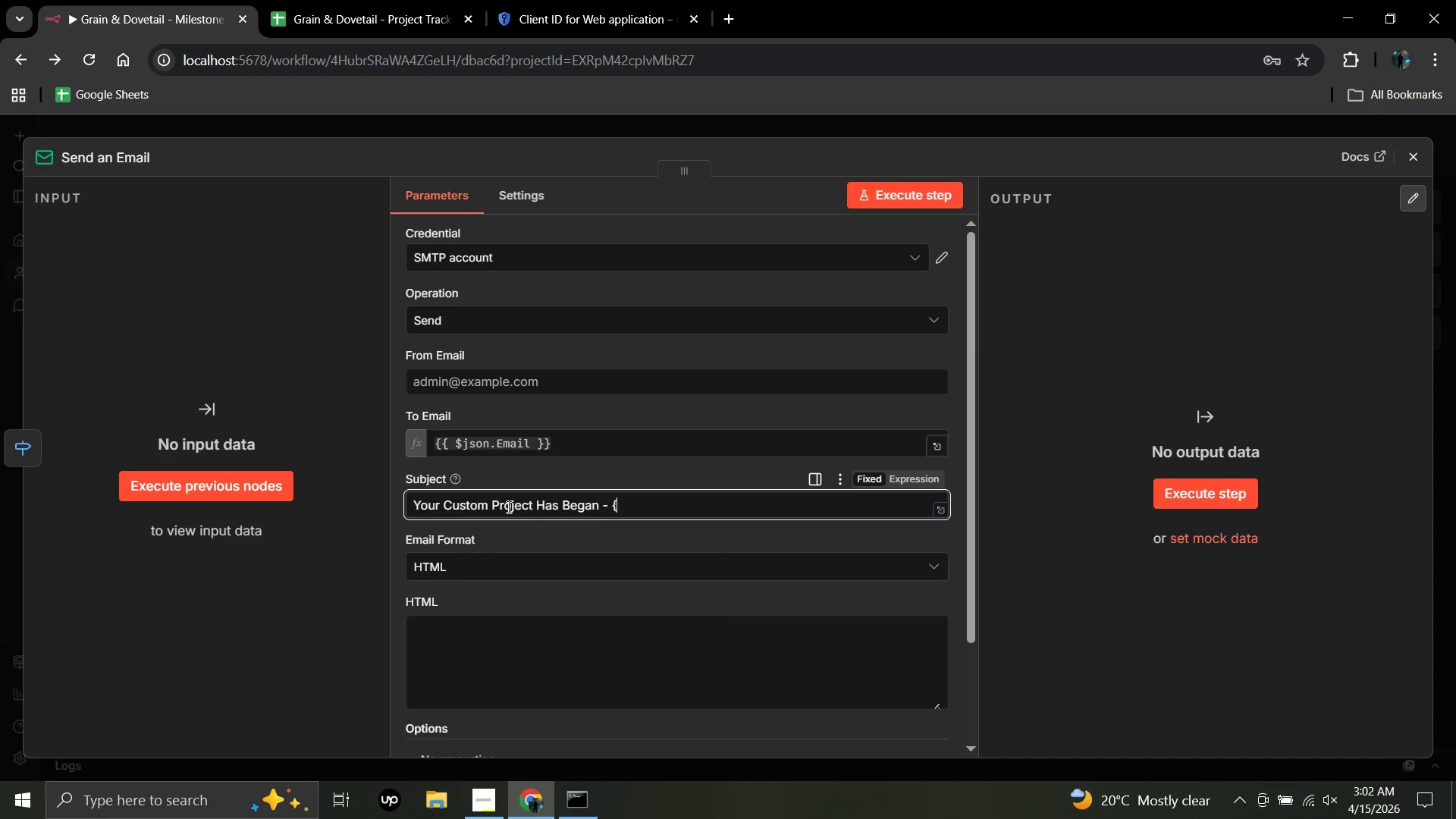 
key(Shift+BracketLeft)
 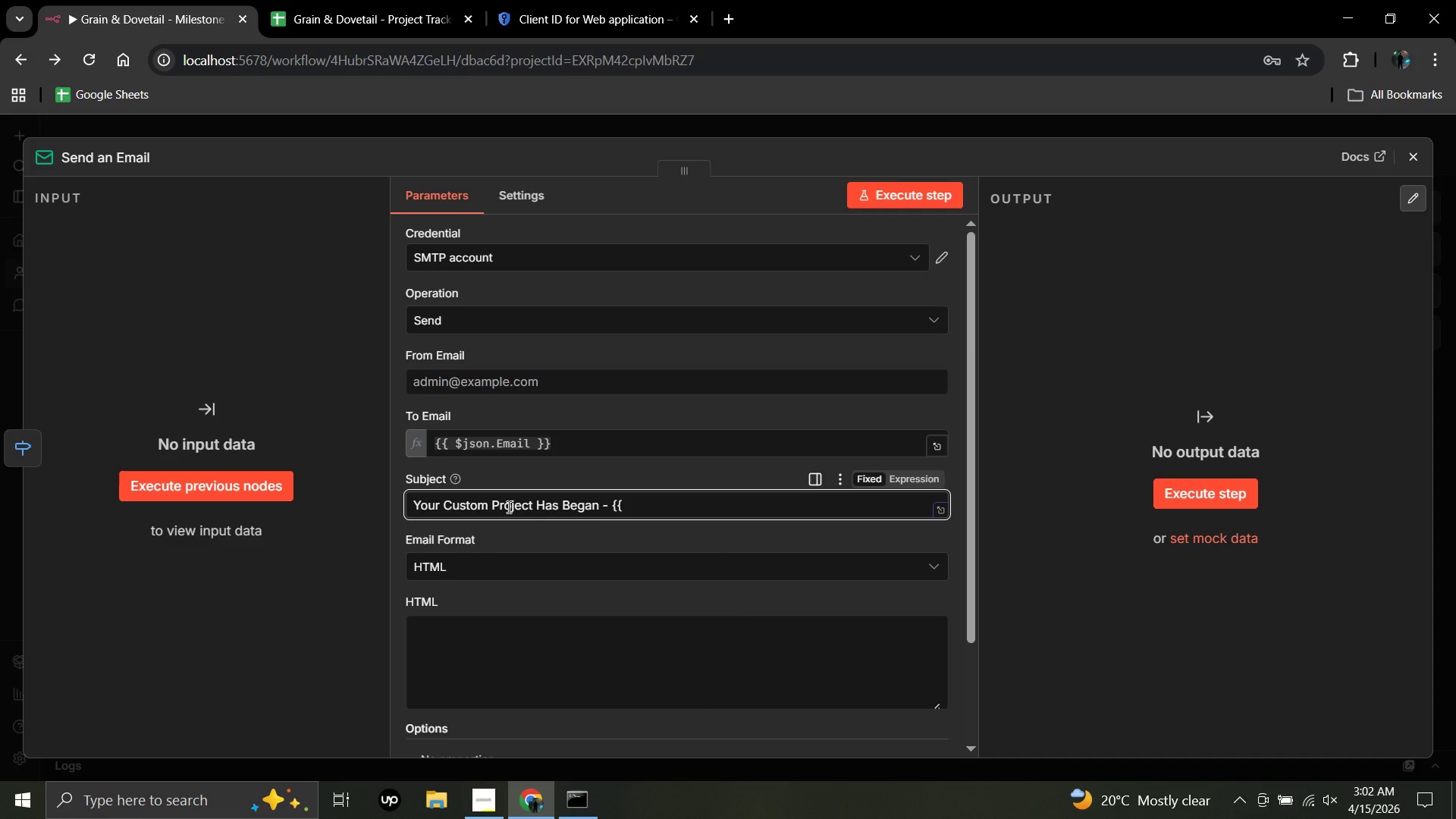 
hold_key(key=ShiftRight, duration=1.0)
 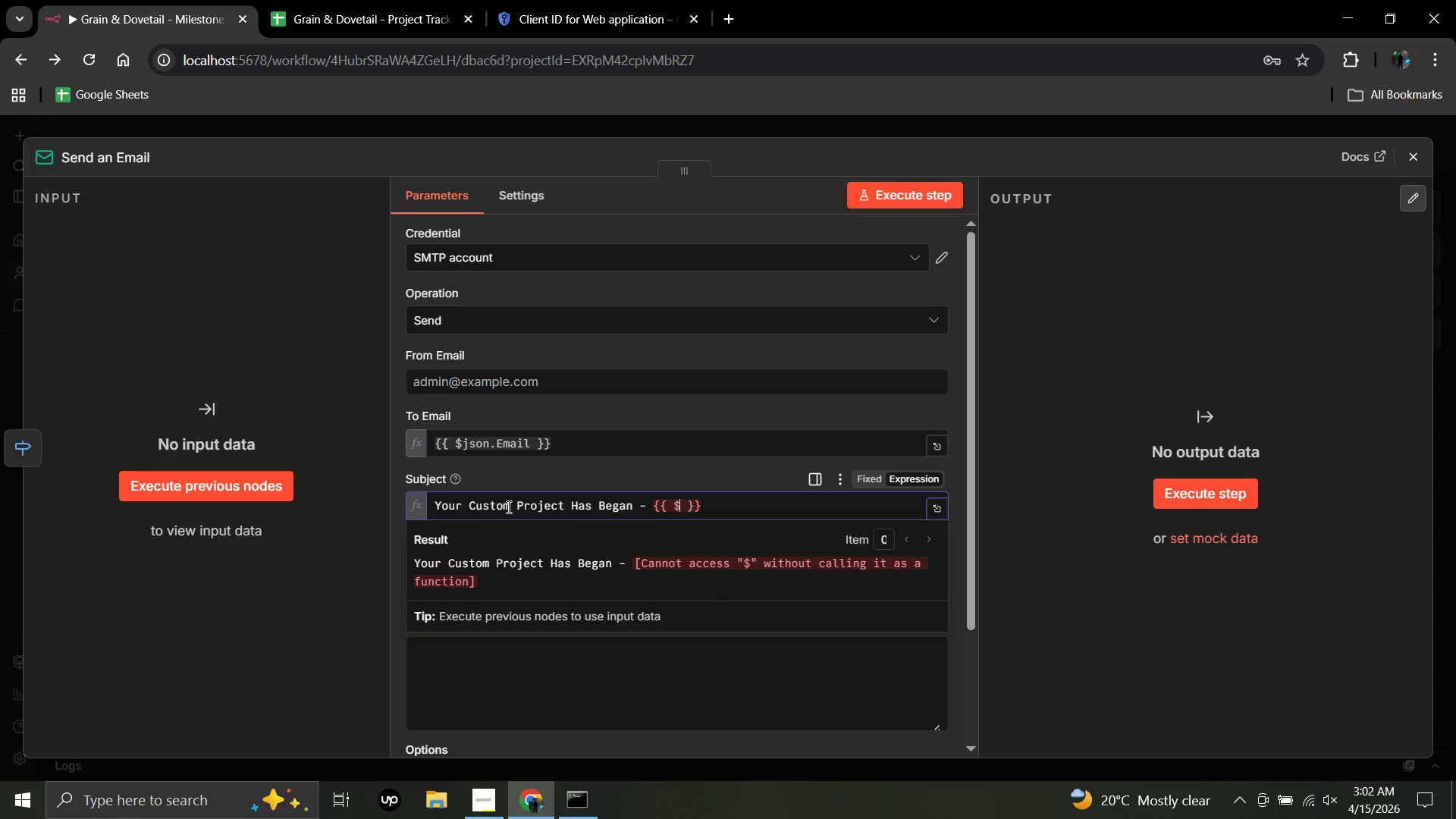 
hold_key(key=4, duration=0.36)
 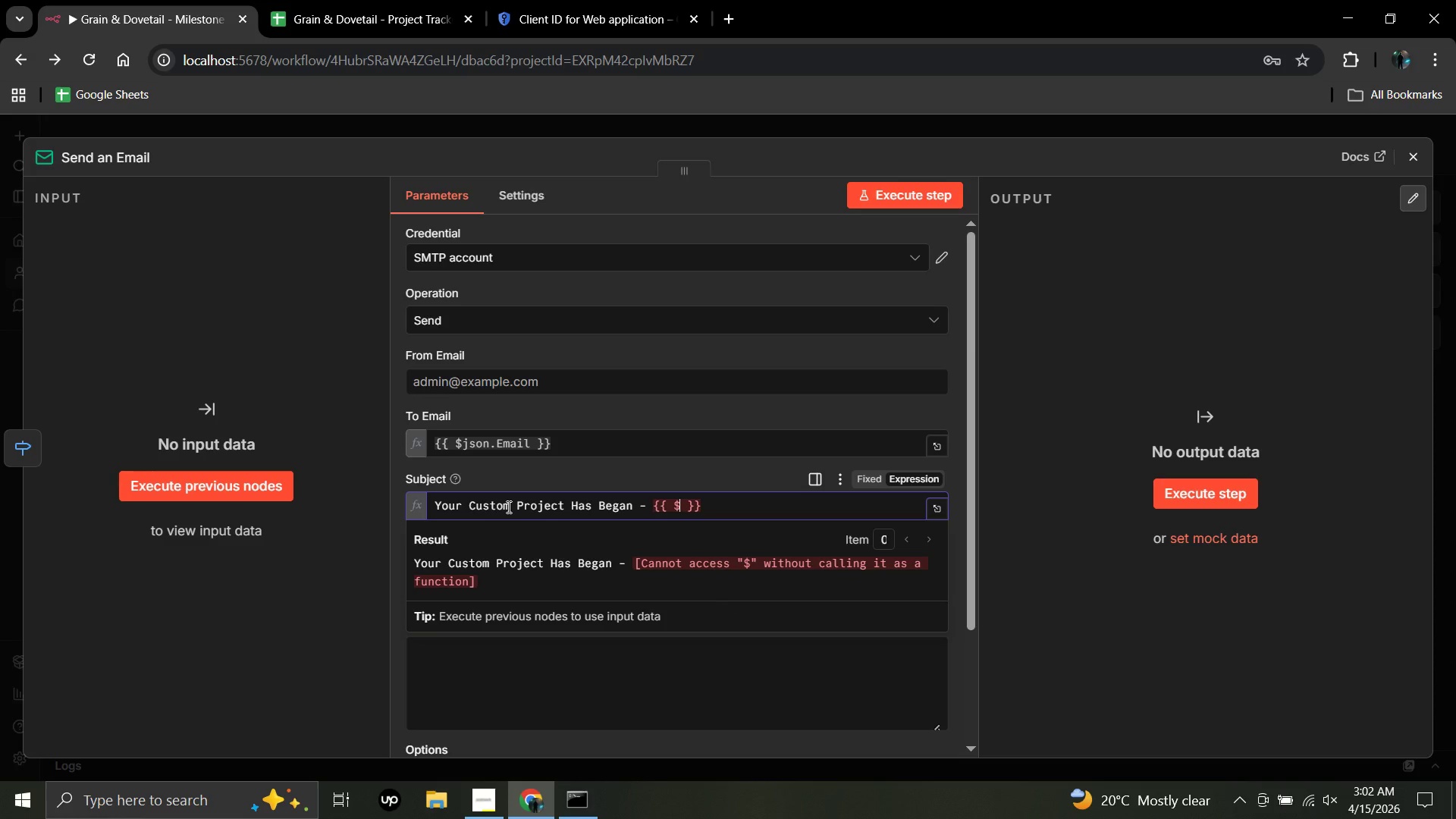 
type(json)
 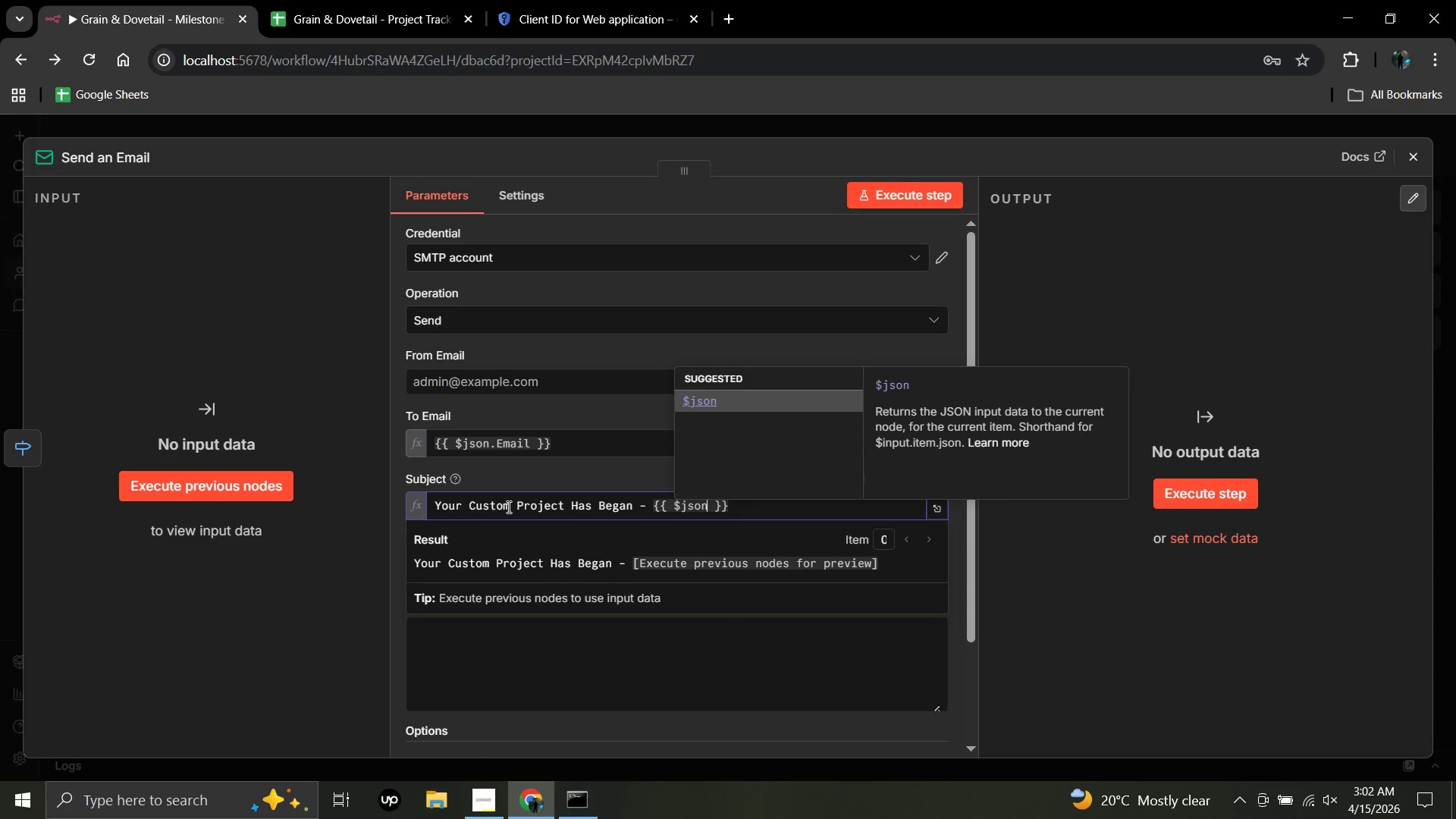 
key(BracketLeft)
 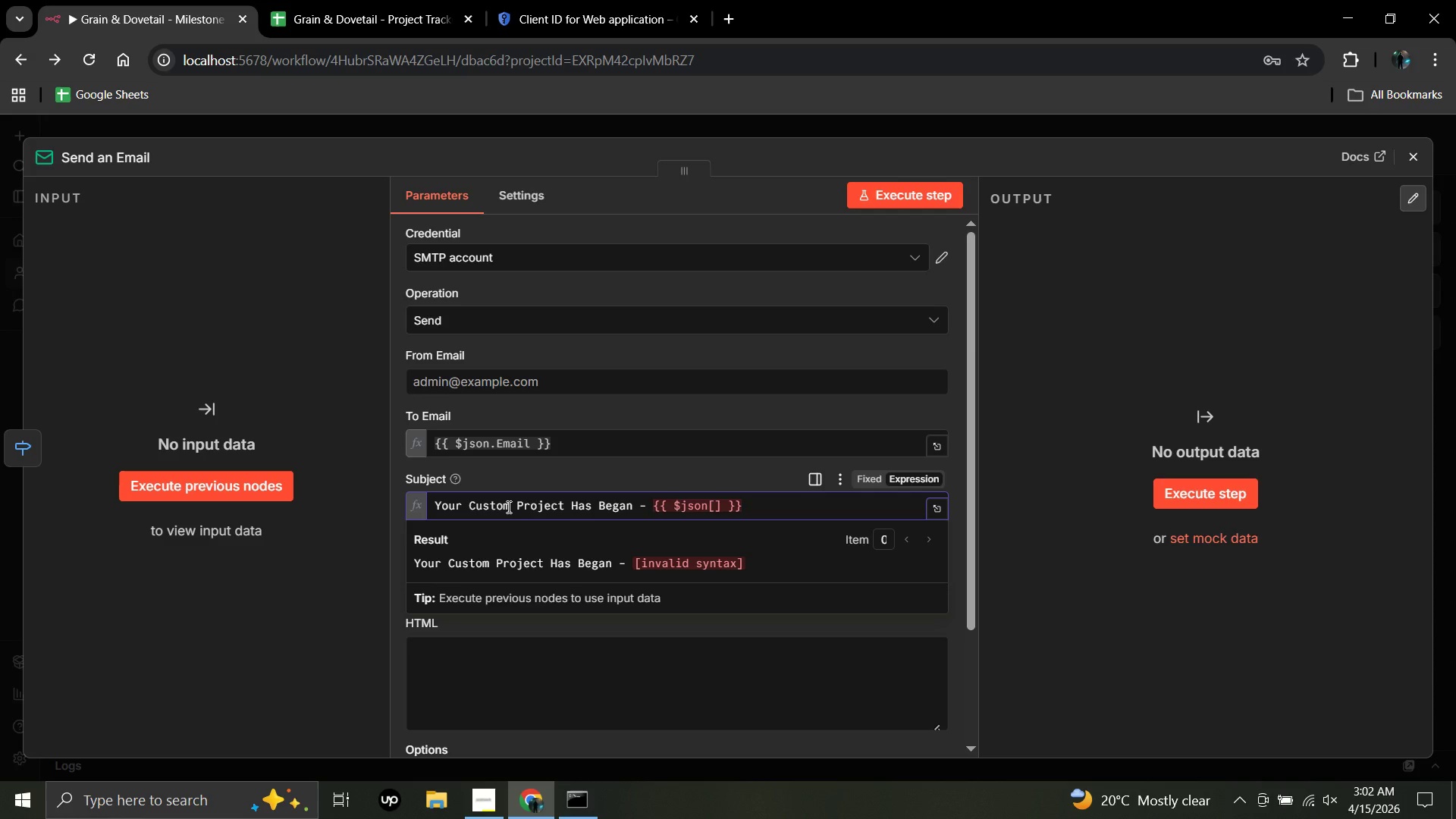 
wait(14.61)
 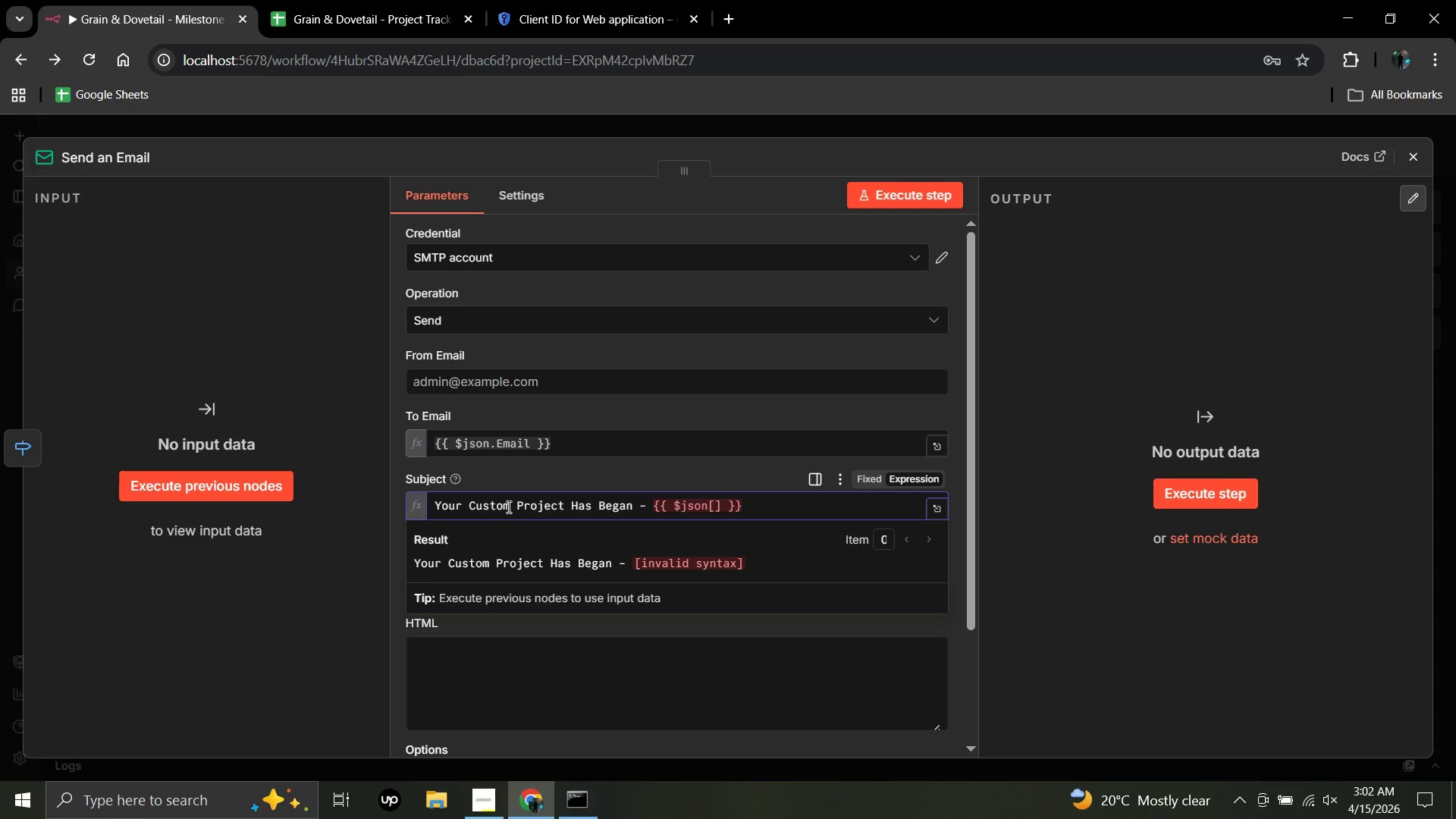 
key(Quote)
 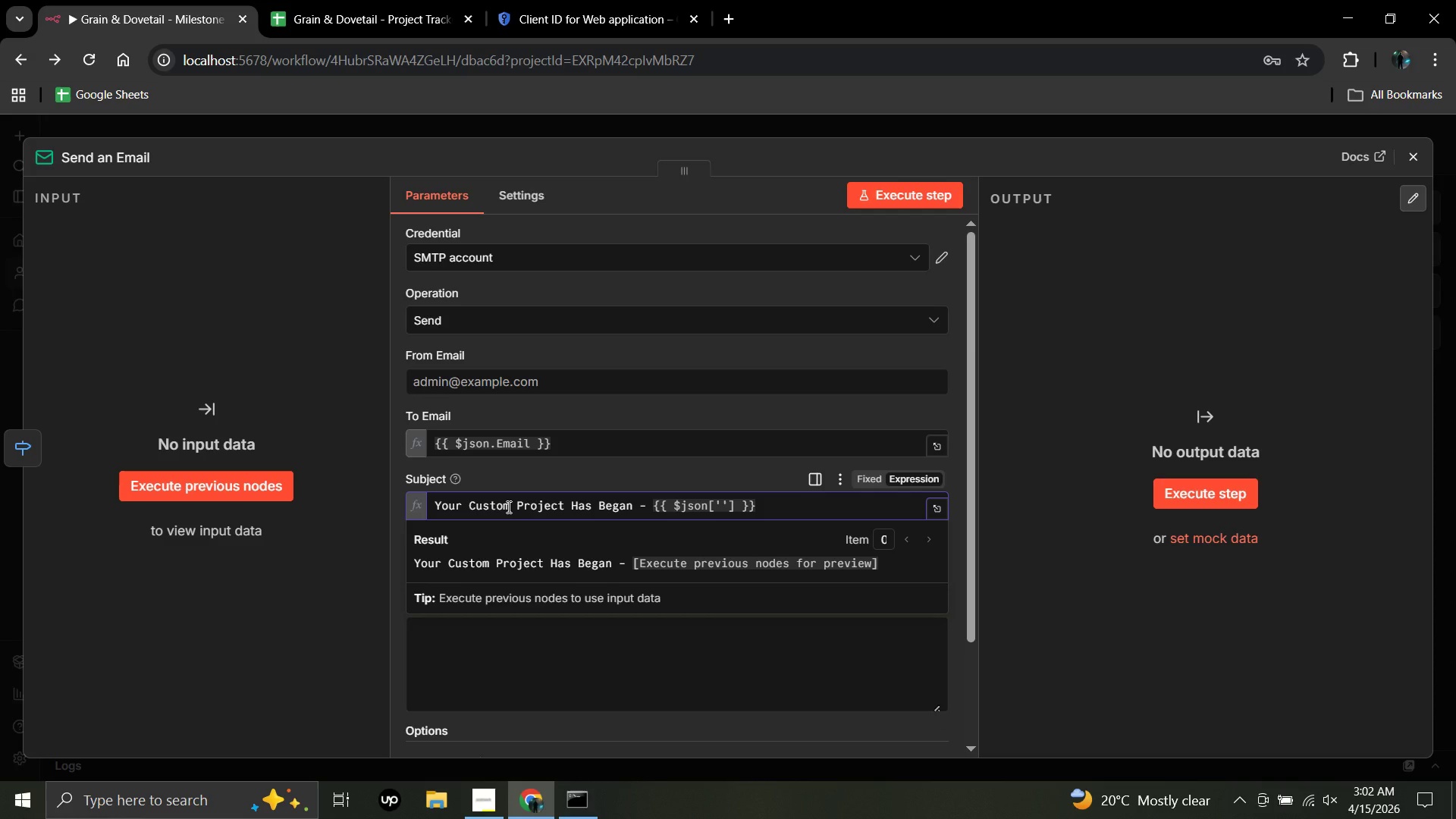 
wait(6.95)
 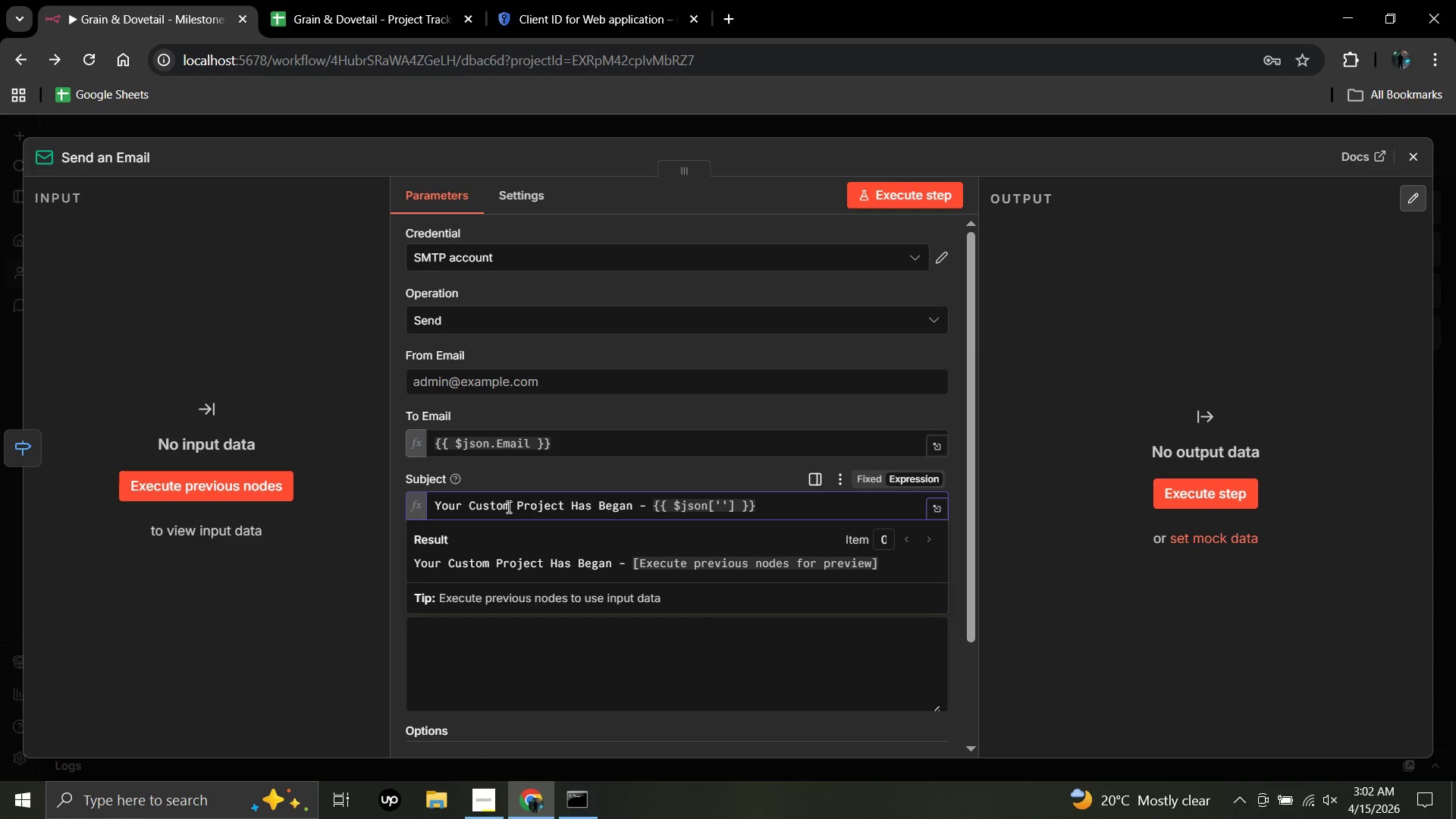 
type(ProjectName)
 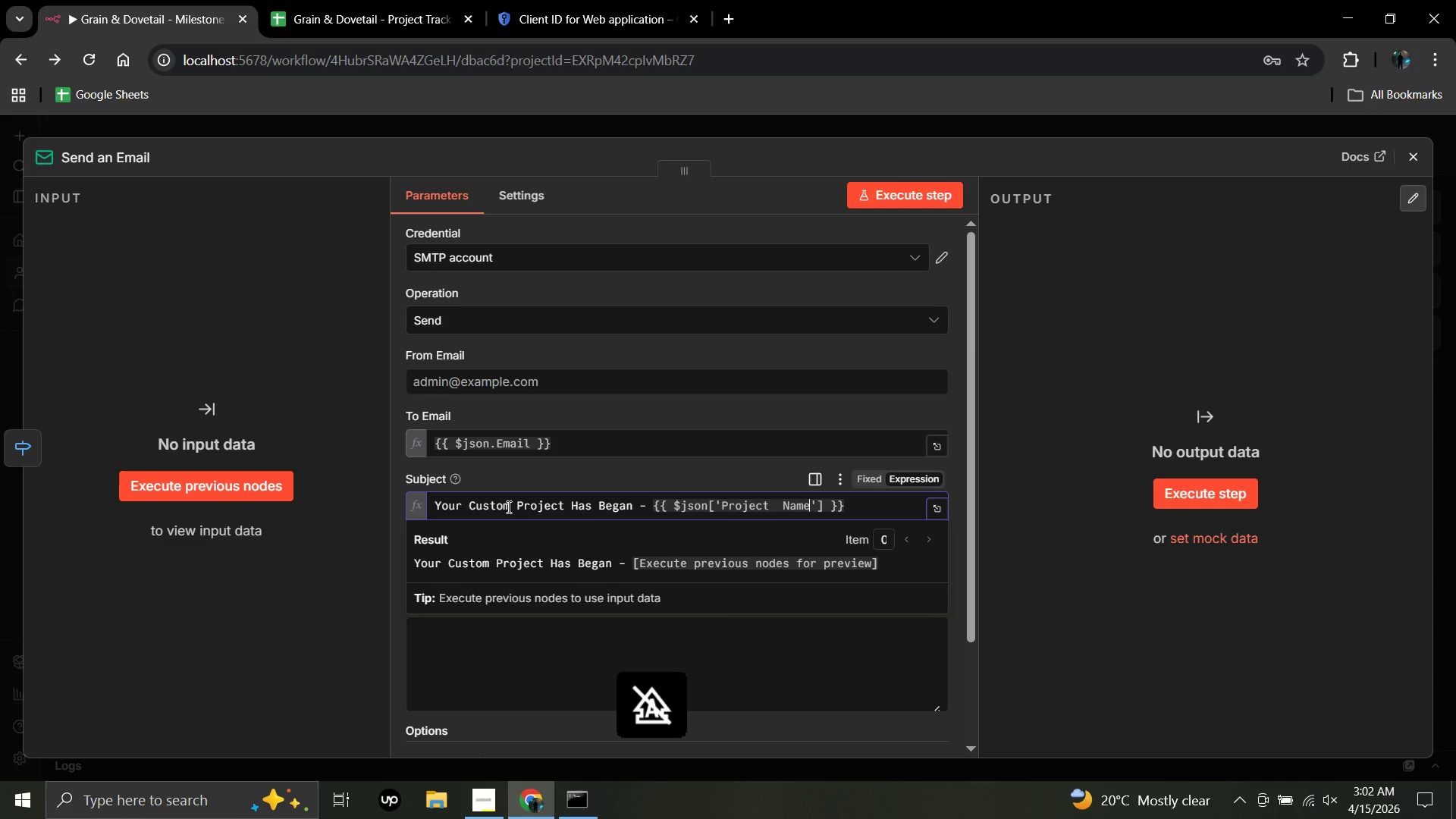 
hold_key(key=Space, duration=0.5)
 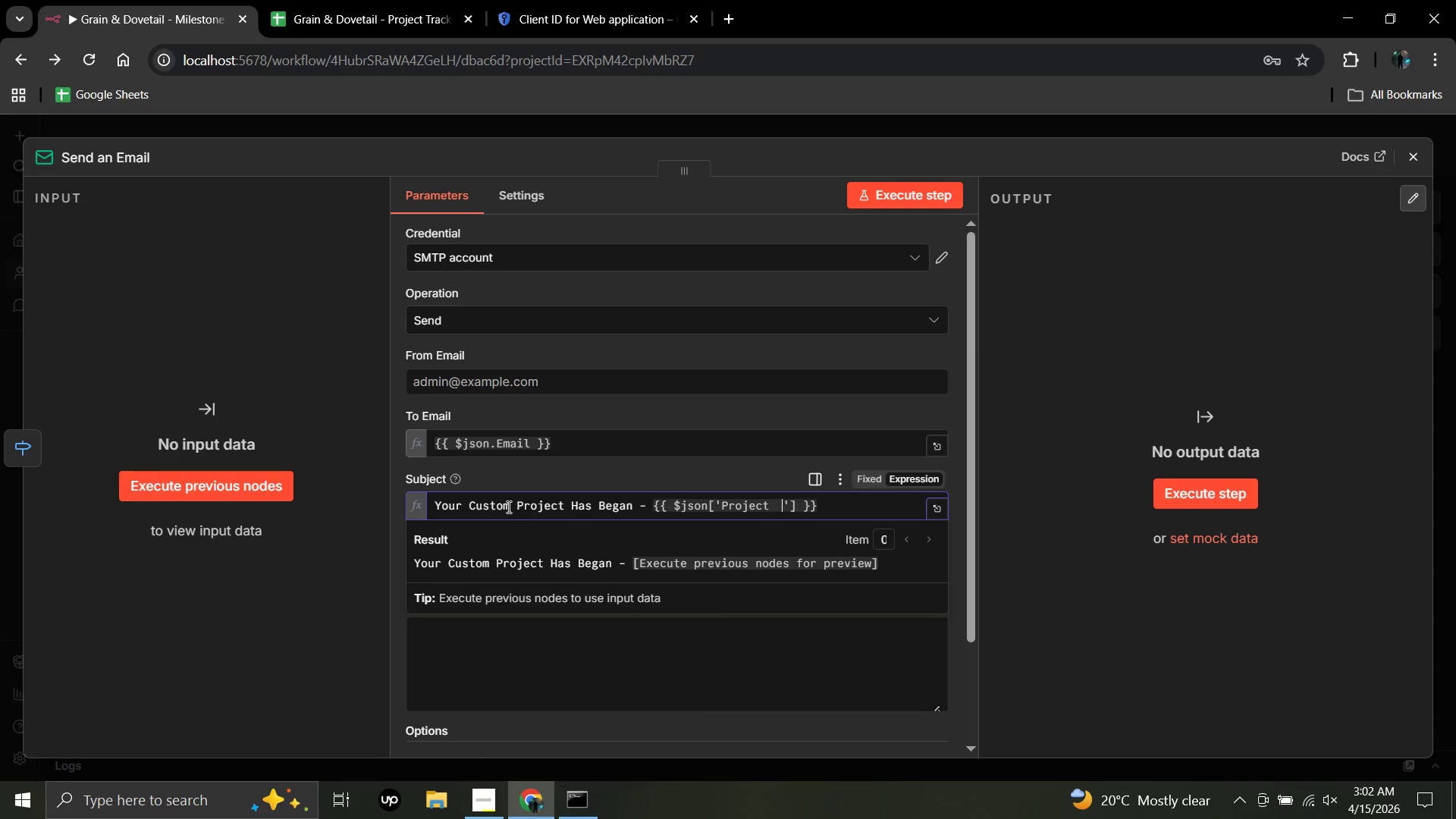 
wait(6.44)
 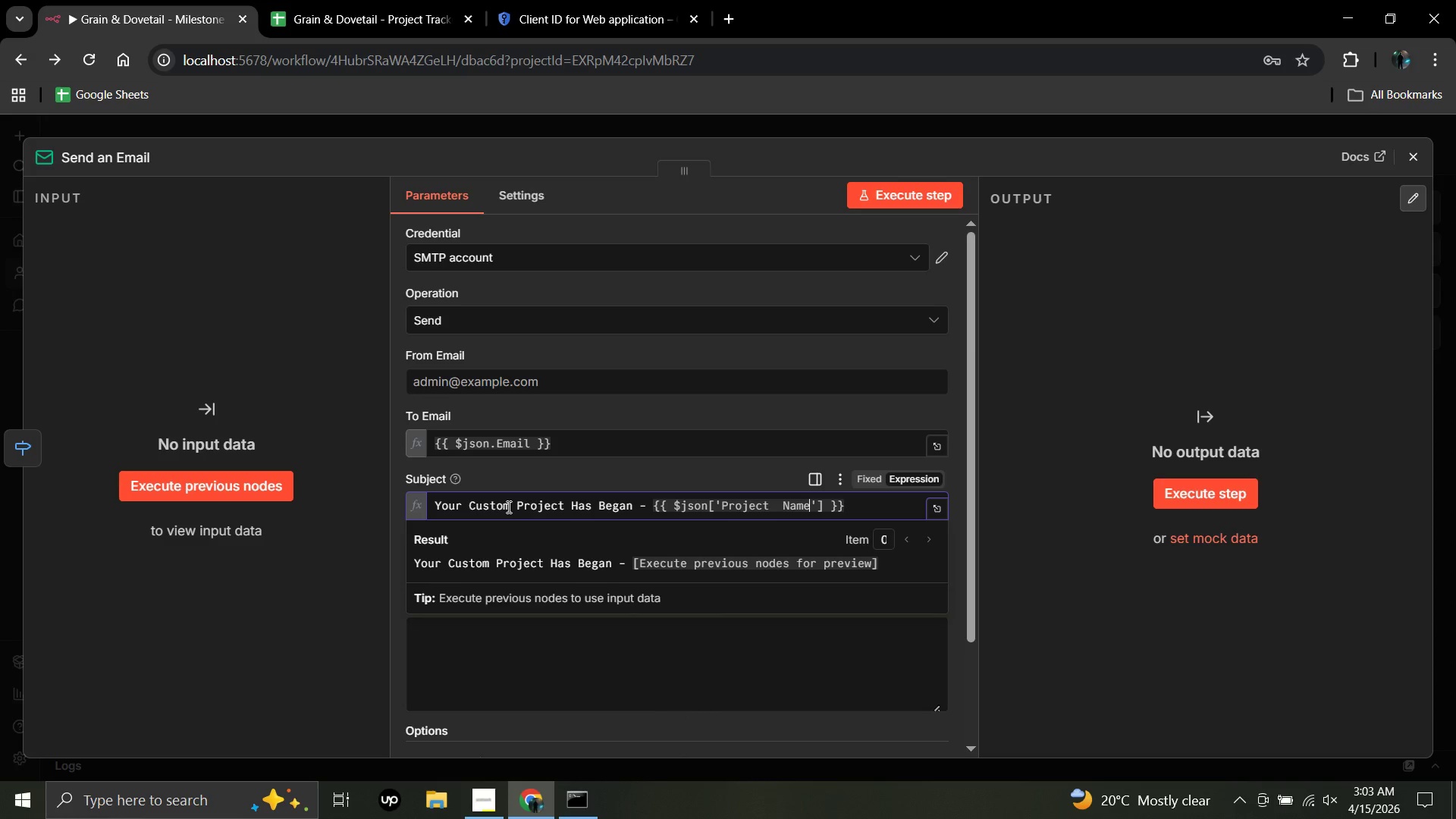 
left_click([331, 570])
 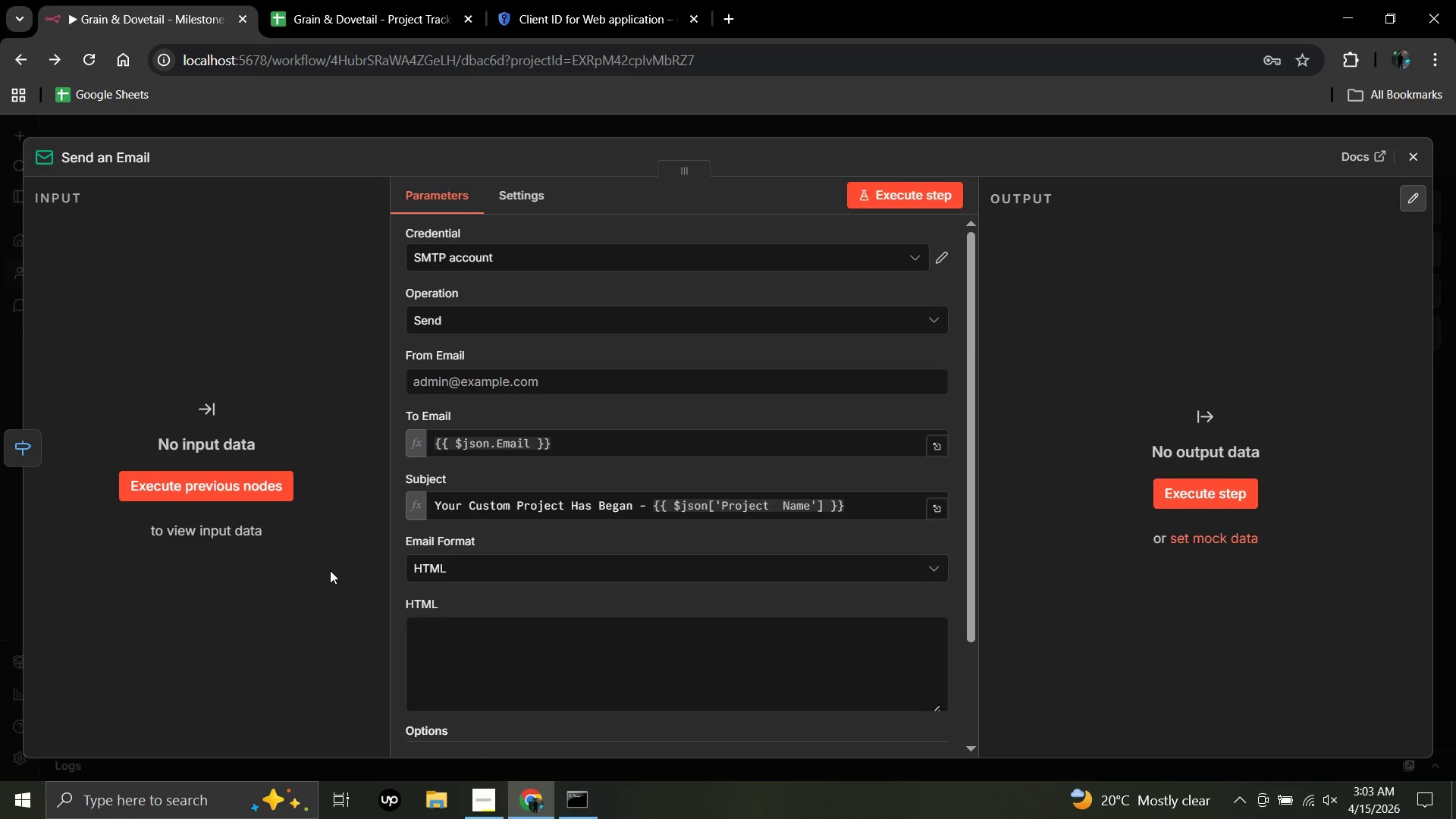 
wait(23.43)
 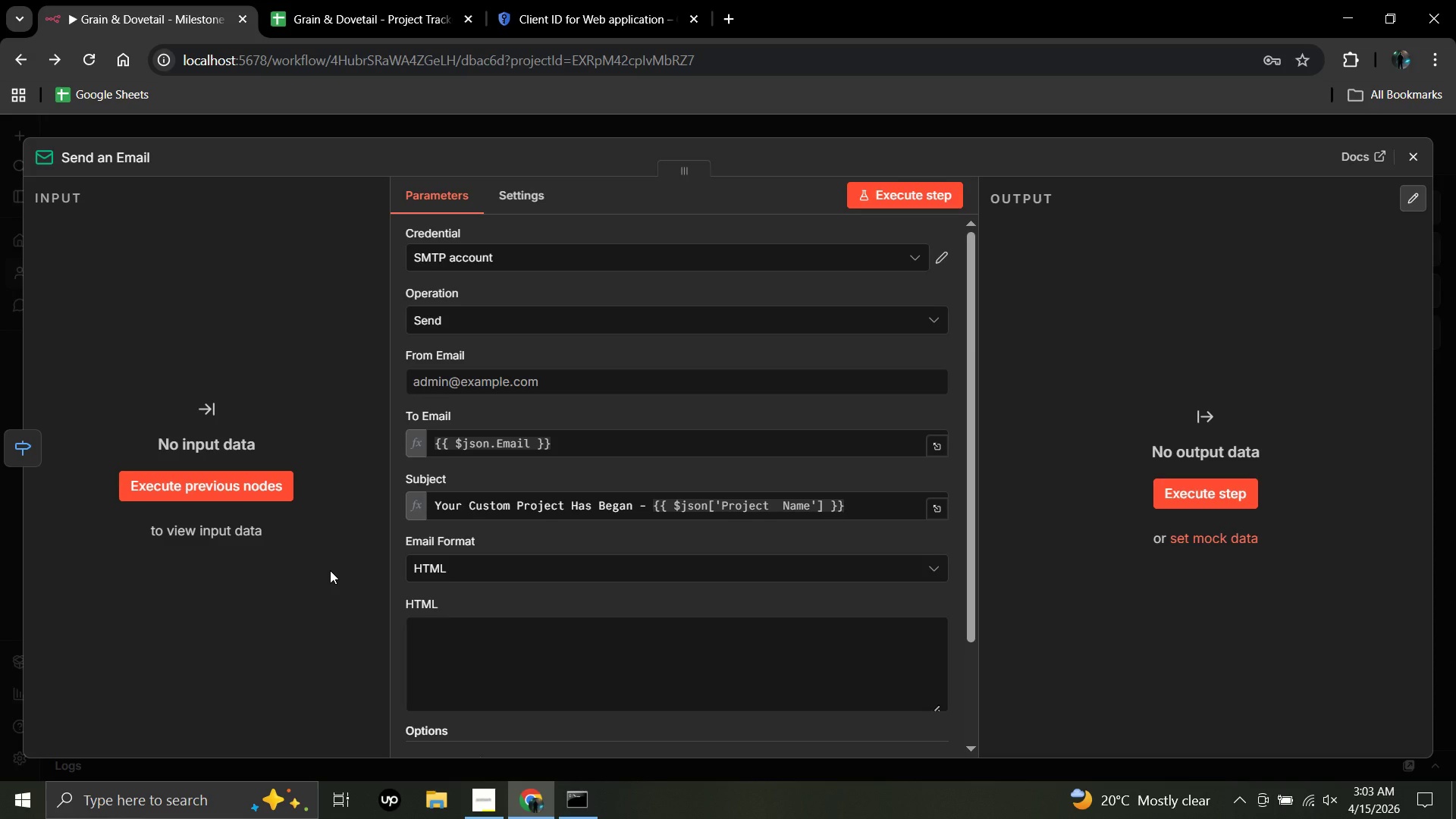 
mouse_move([918, 613])
 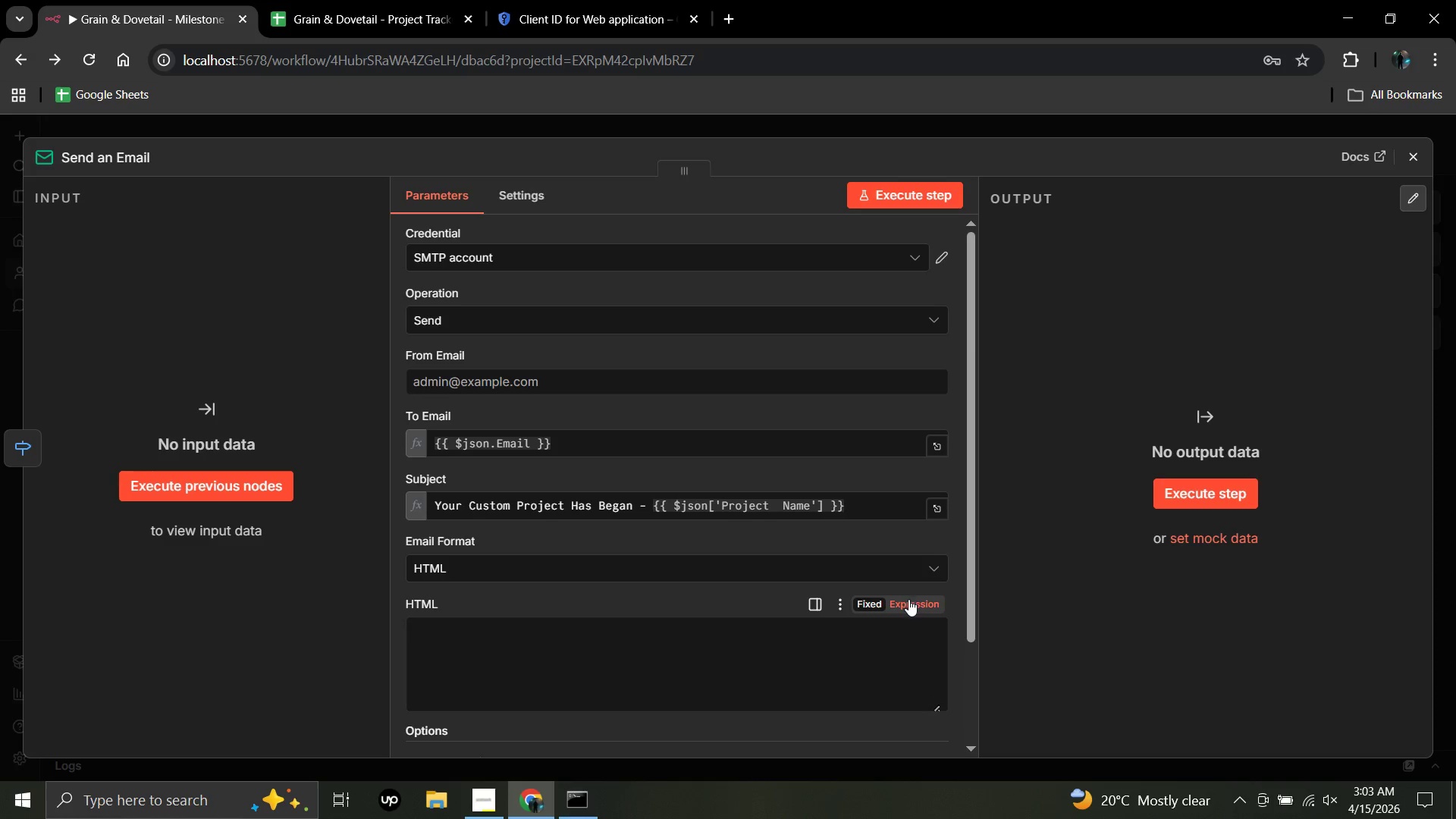 
left_click([908, 600])
 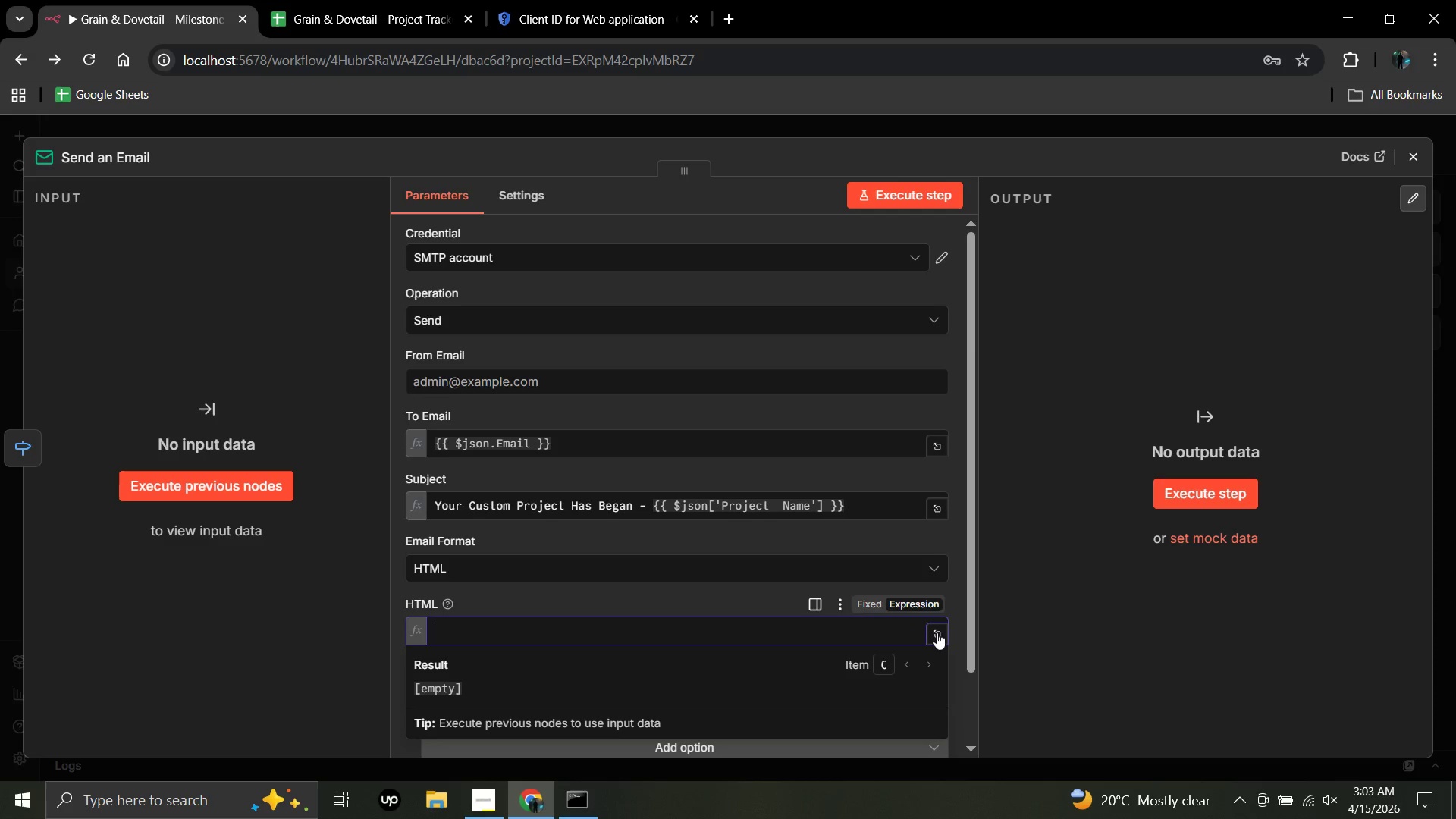 
left_click([937, 632])
 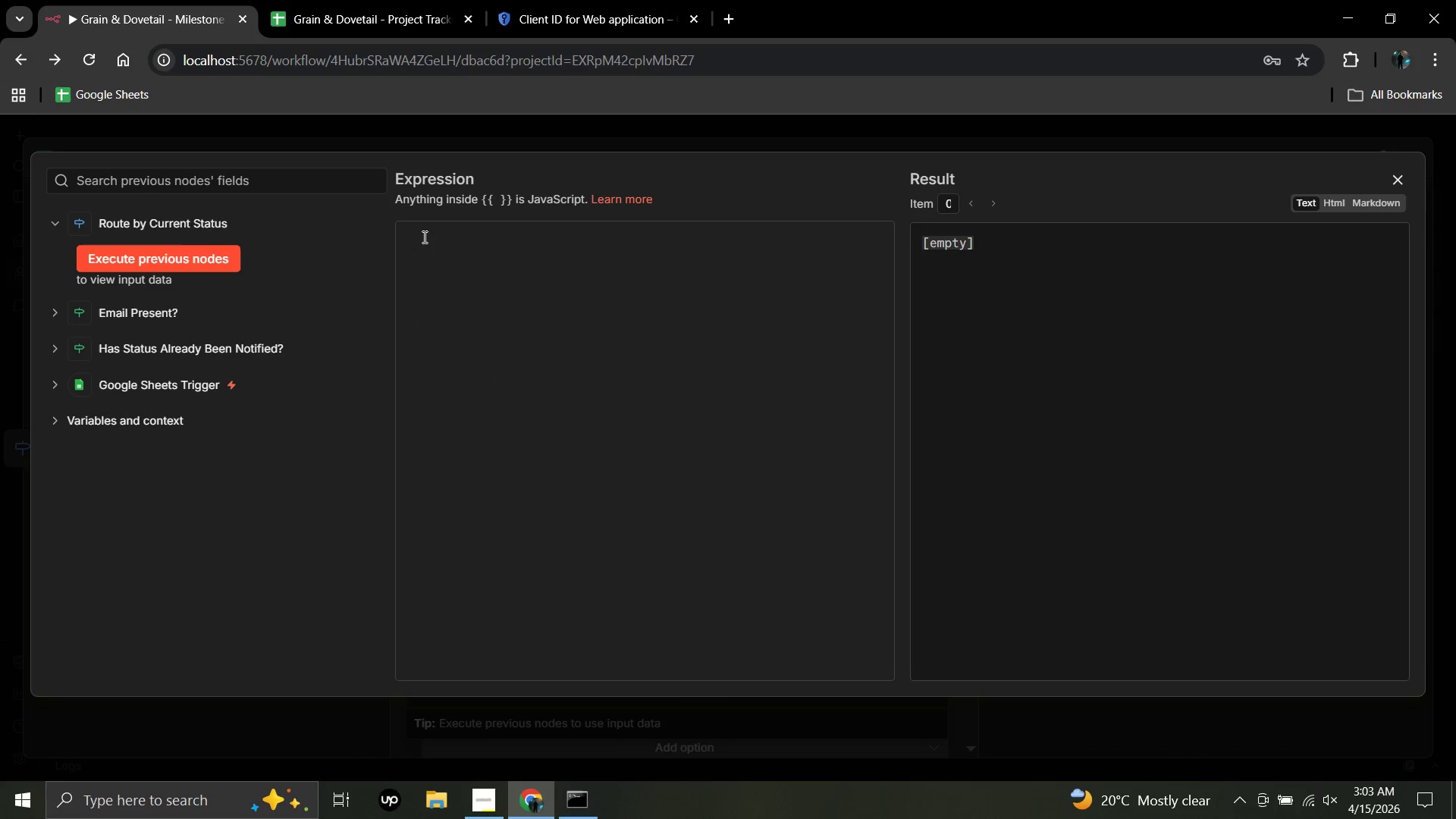 
left_click([425, 246])
 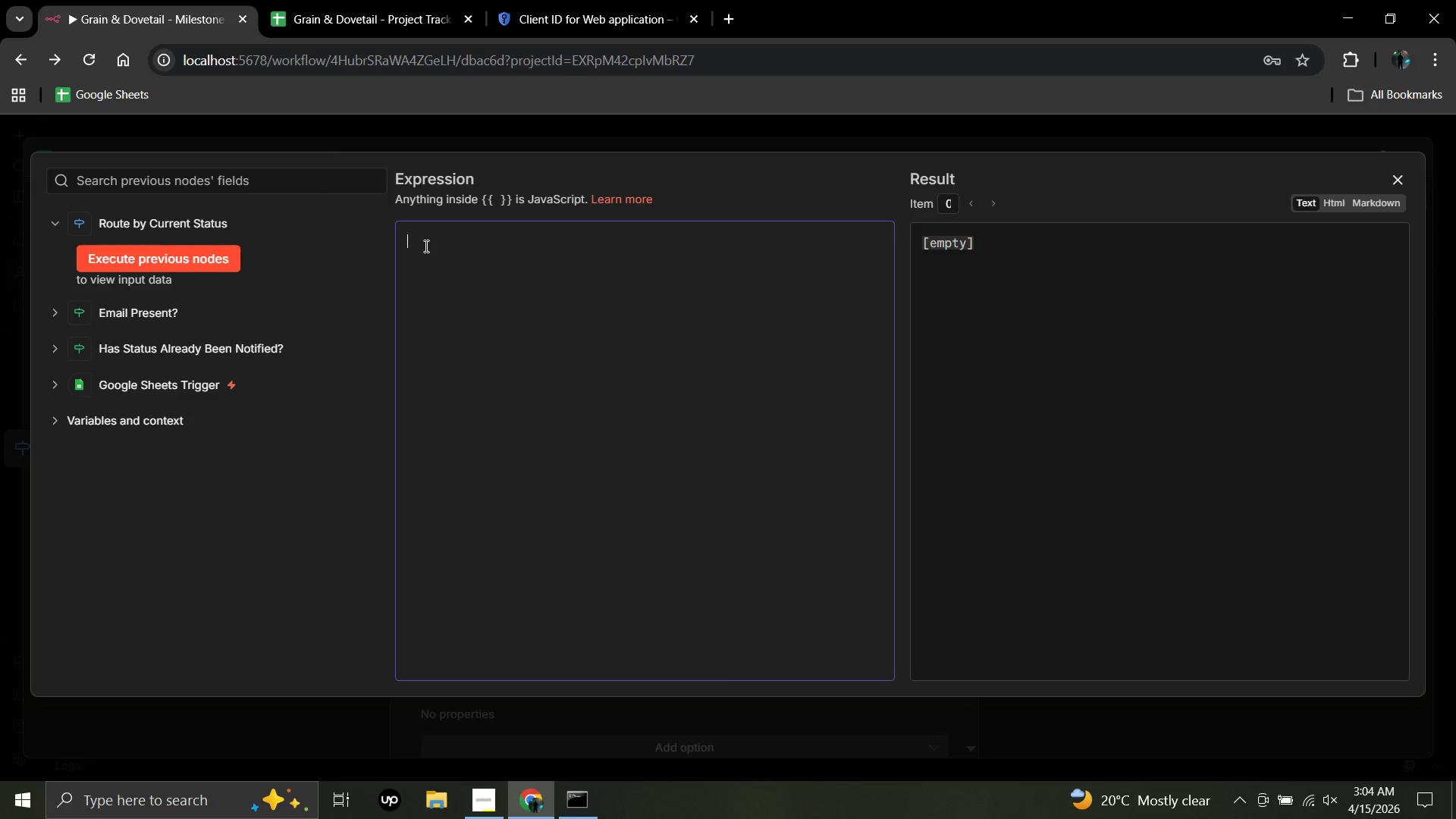 
wait(67.62)
 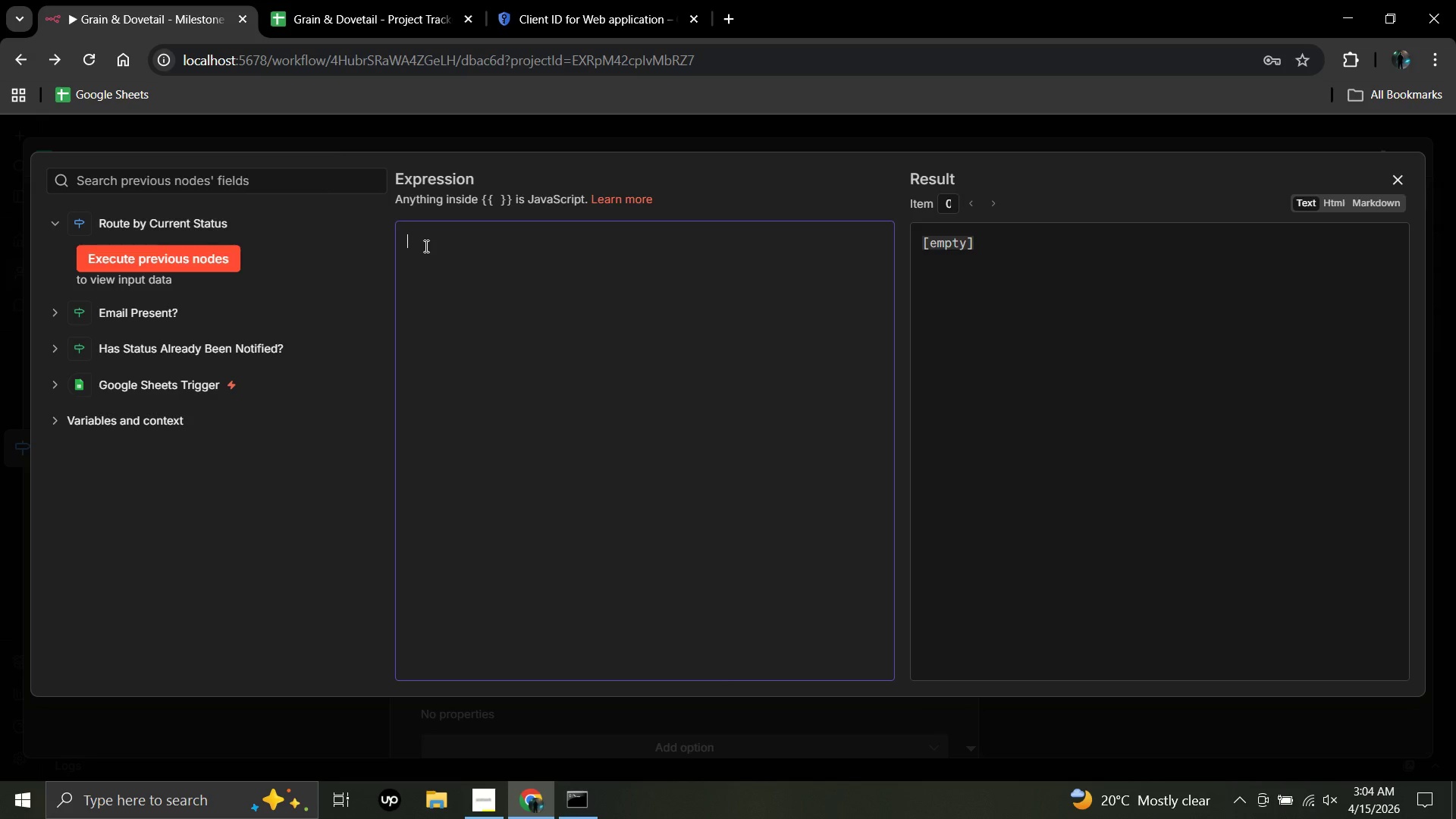 
left_click_drag(start_coordinate=[425, 246], to_coordinate=[515, 818])
 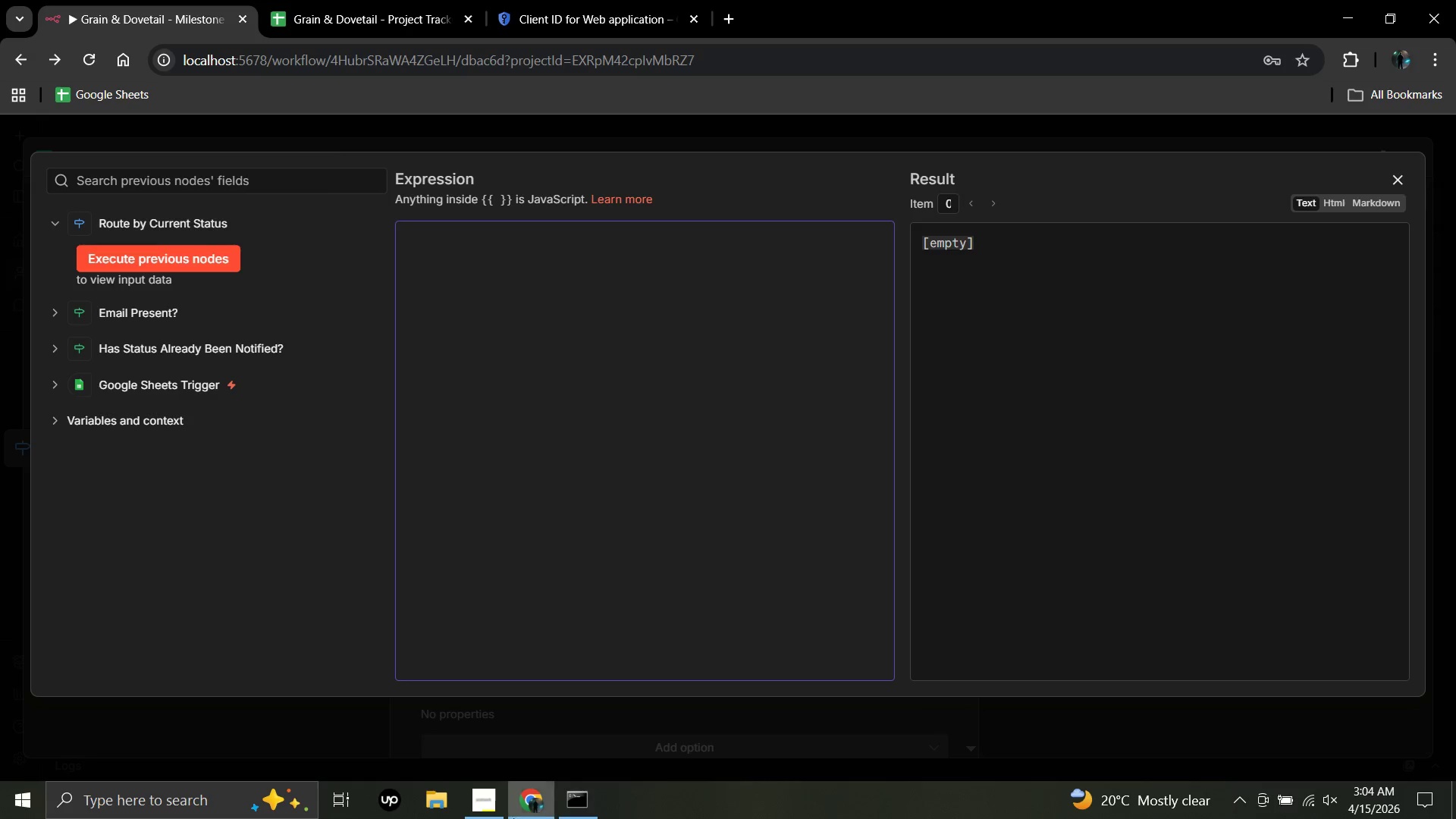 
left_click_drag(start_coordinate=[515, 818], to_coordinate=[259, 818])
 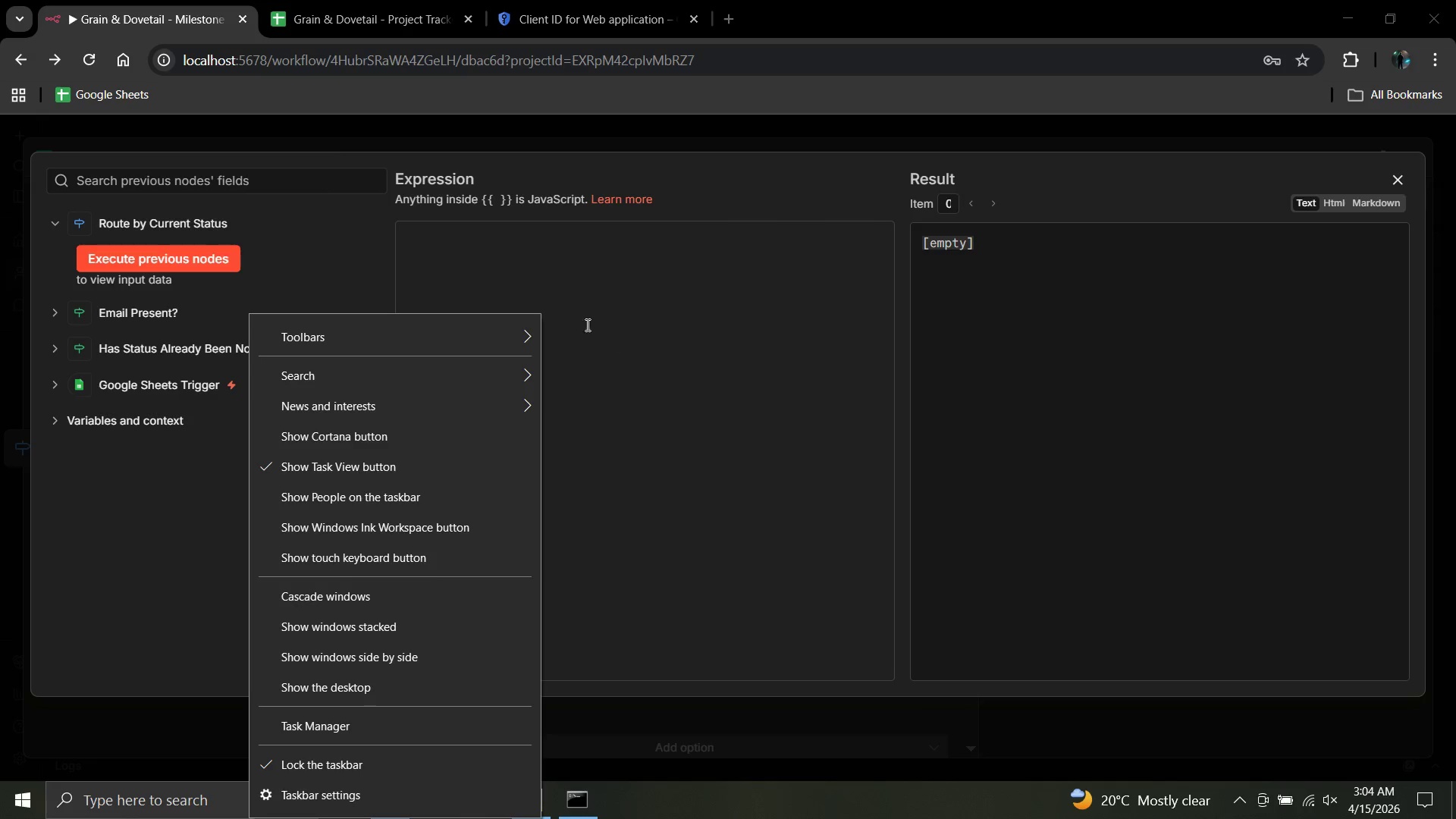 
left_click([520, 281])
 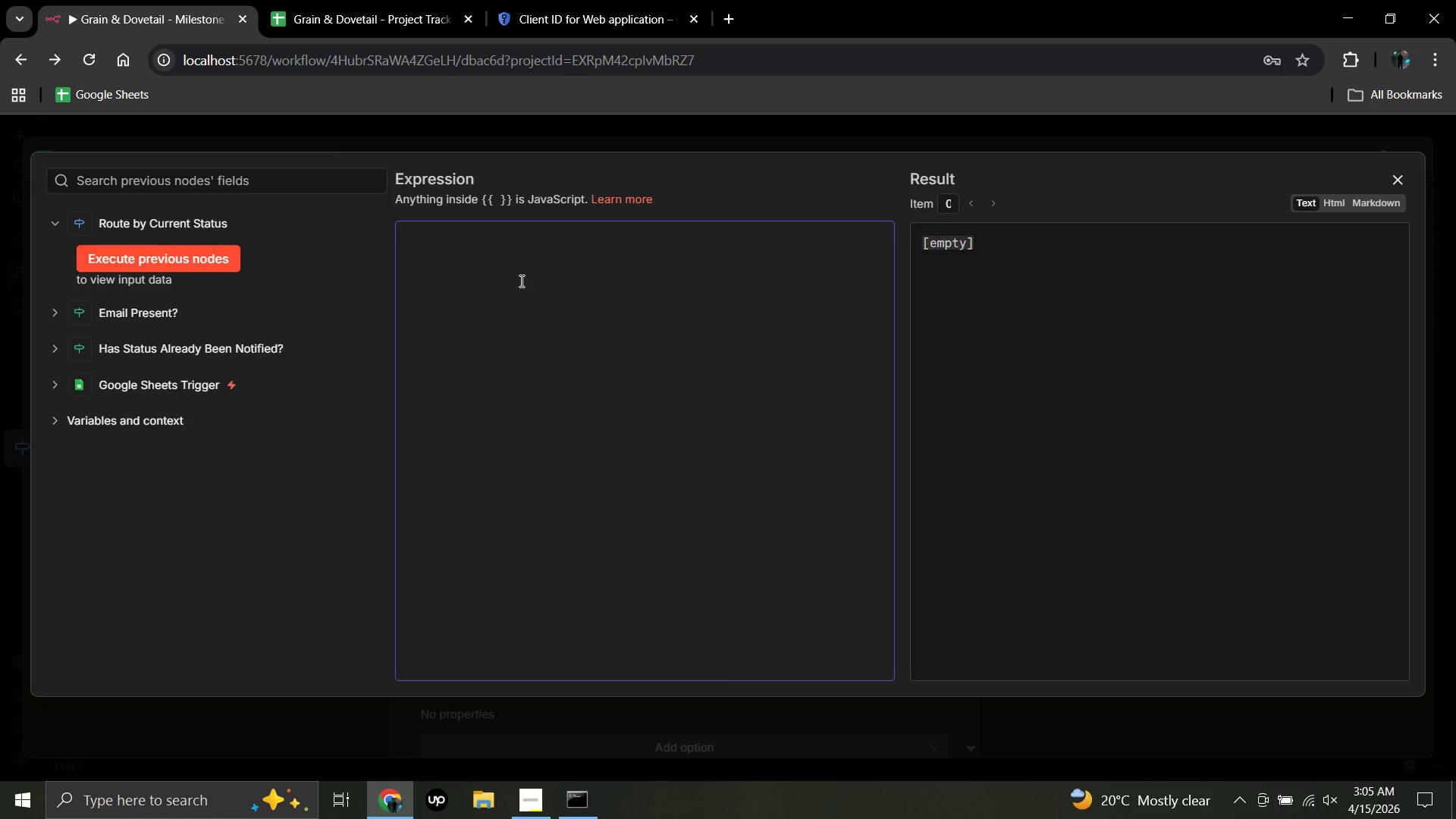 
wait(29.2)
 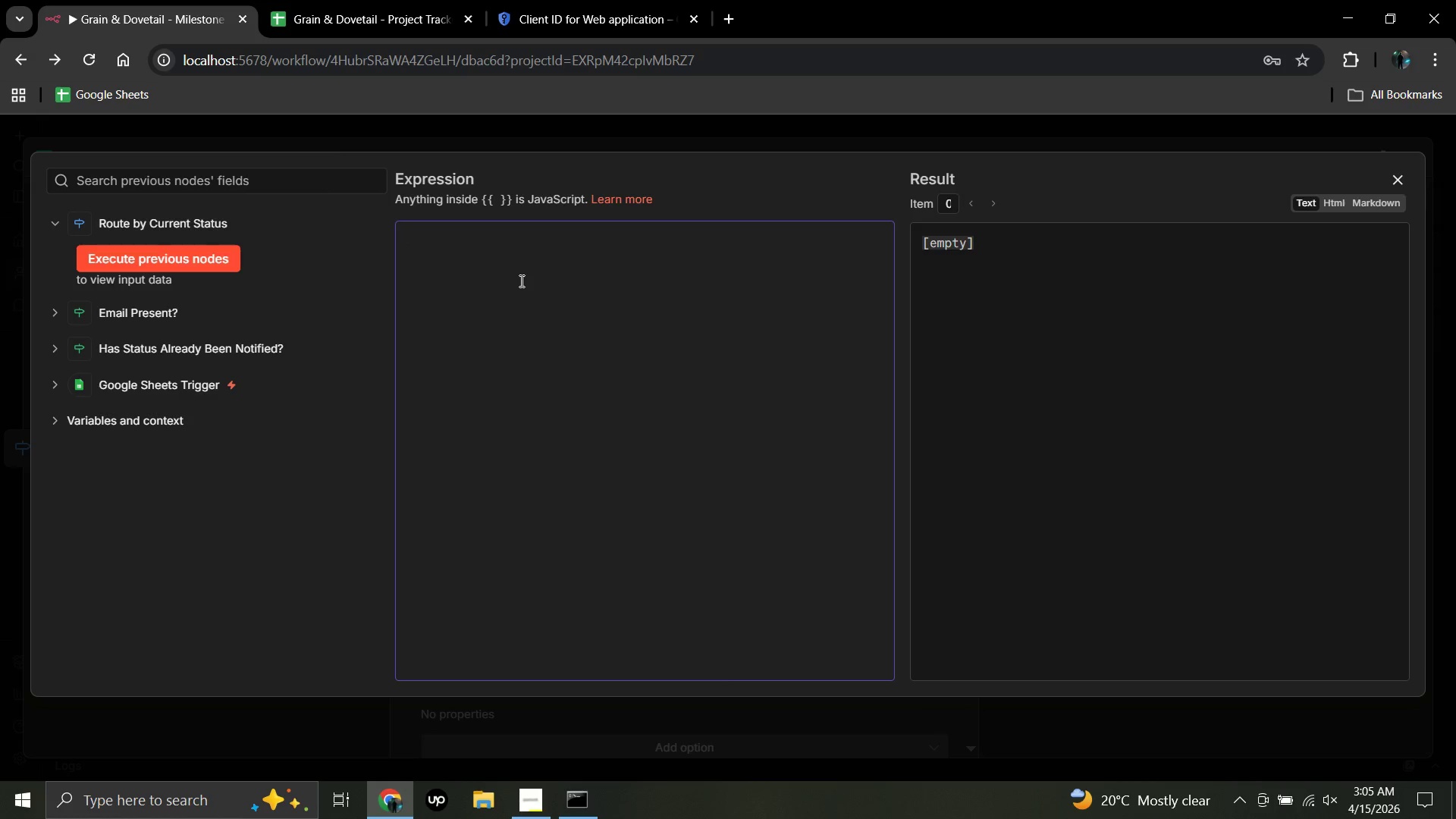 
key(Shift+Comma)
 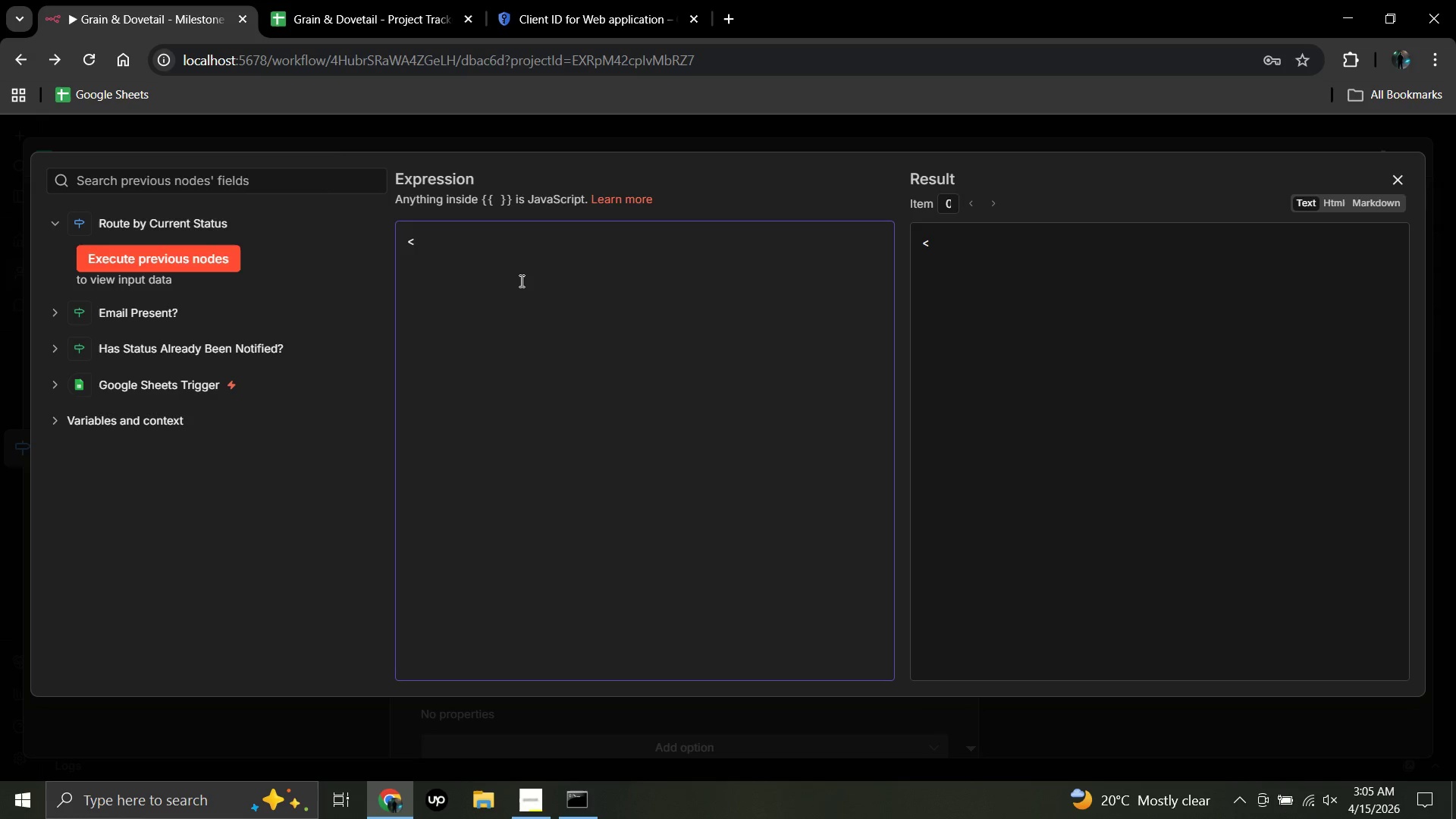 
key(P)
 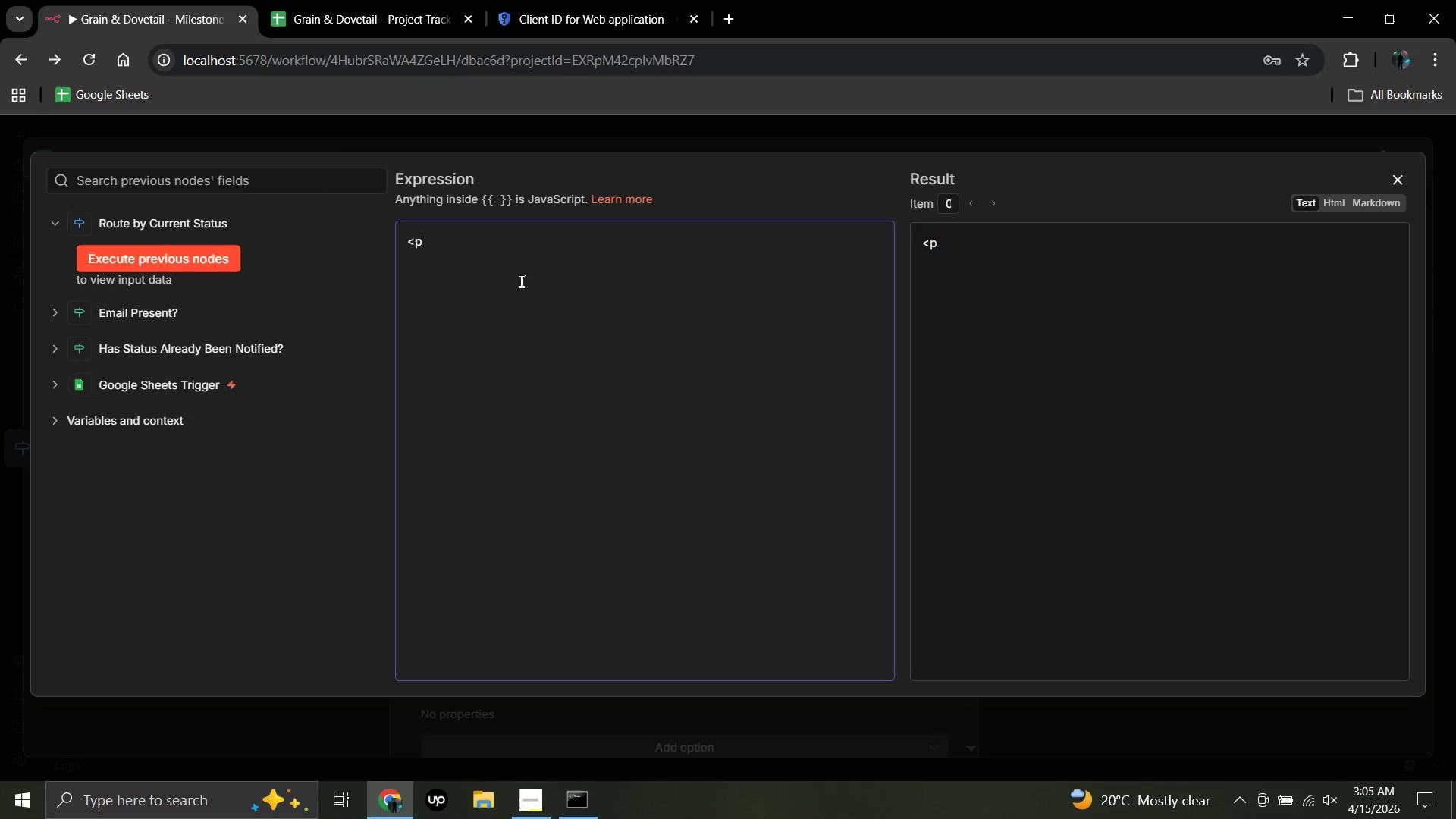 
key(Shift+ShiftRight)
 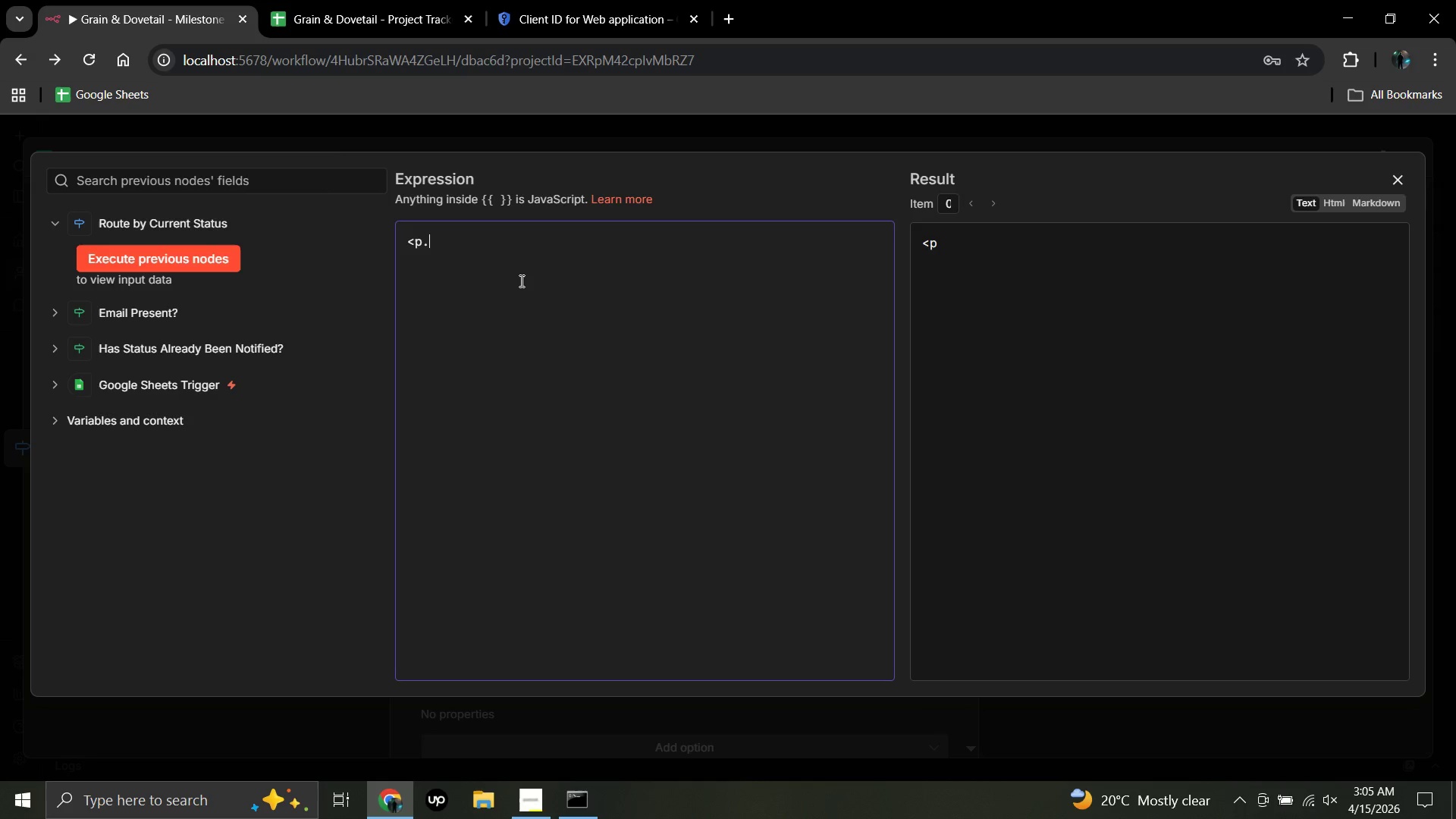 
key(Period)
 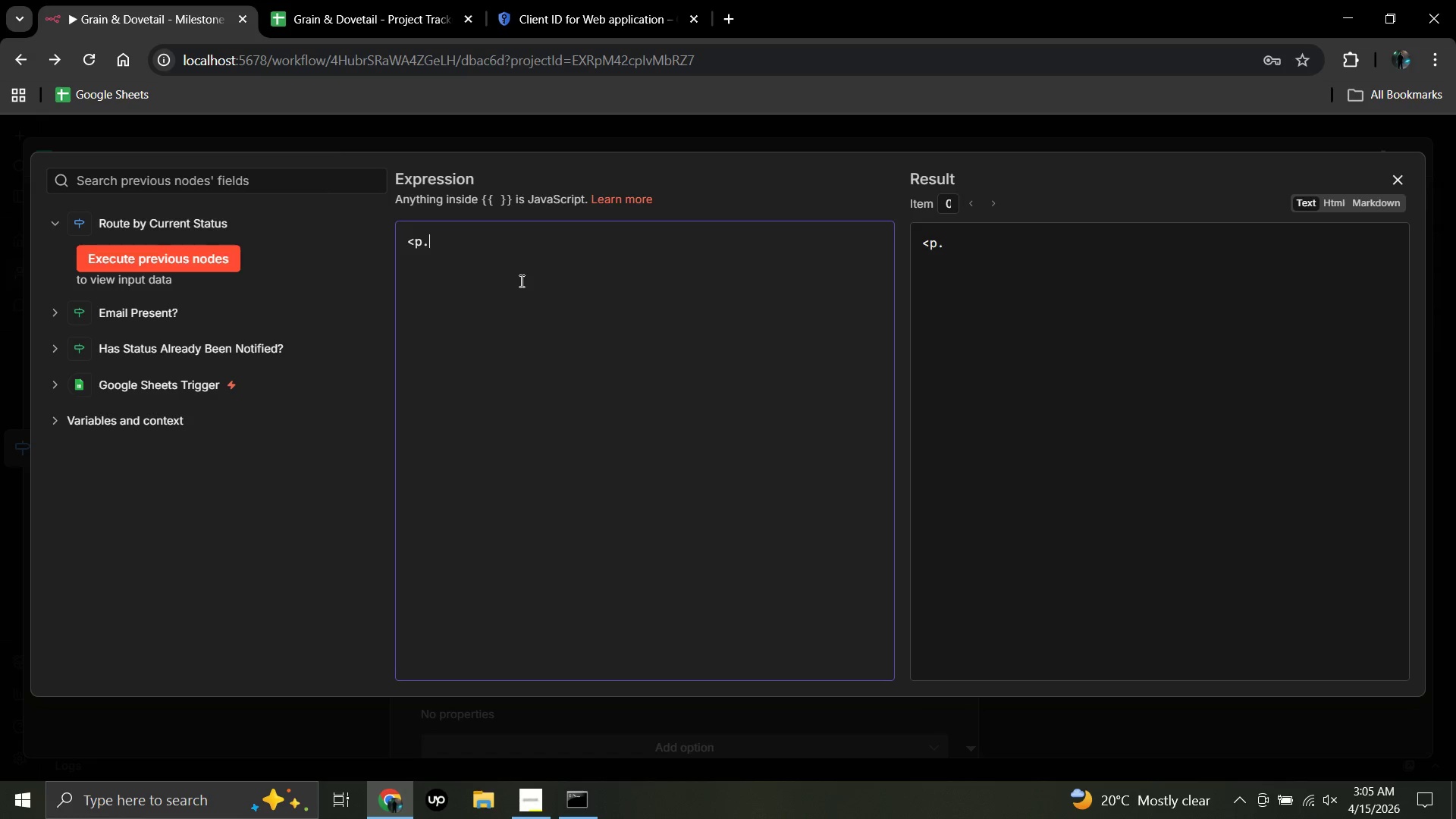 
key(Backspace)
 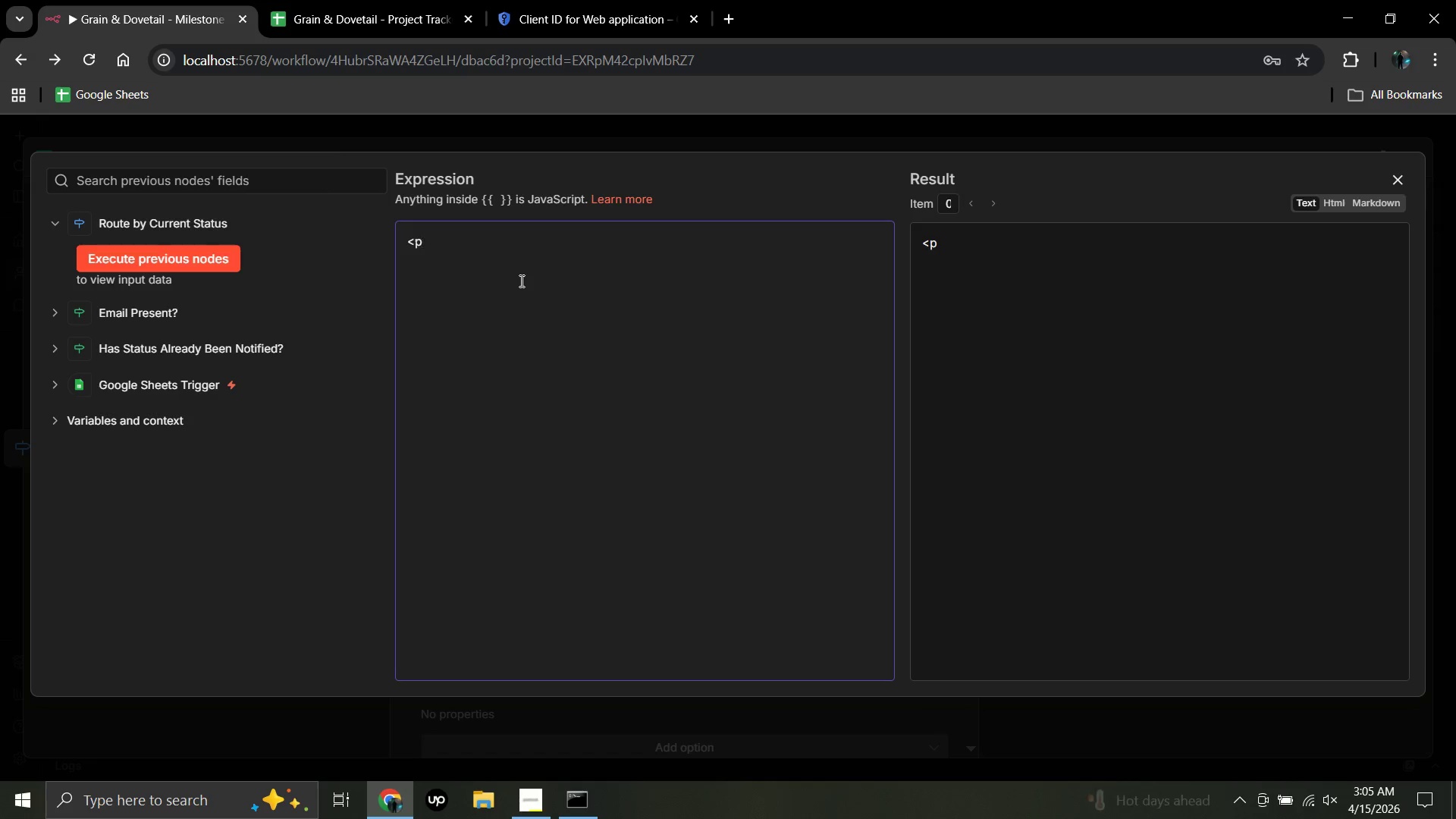 
key(Period)
 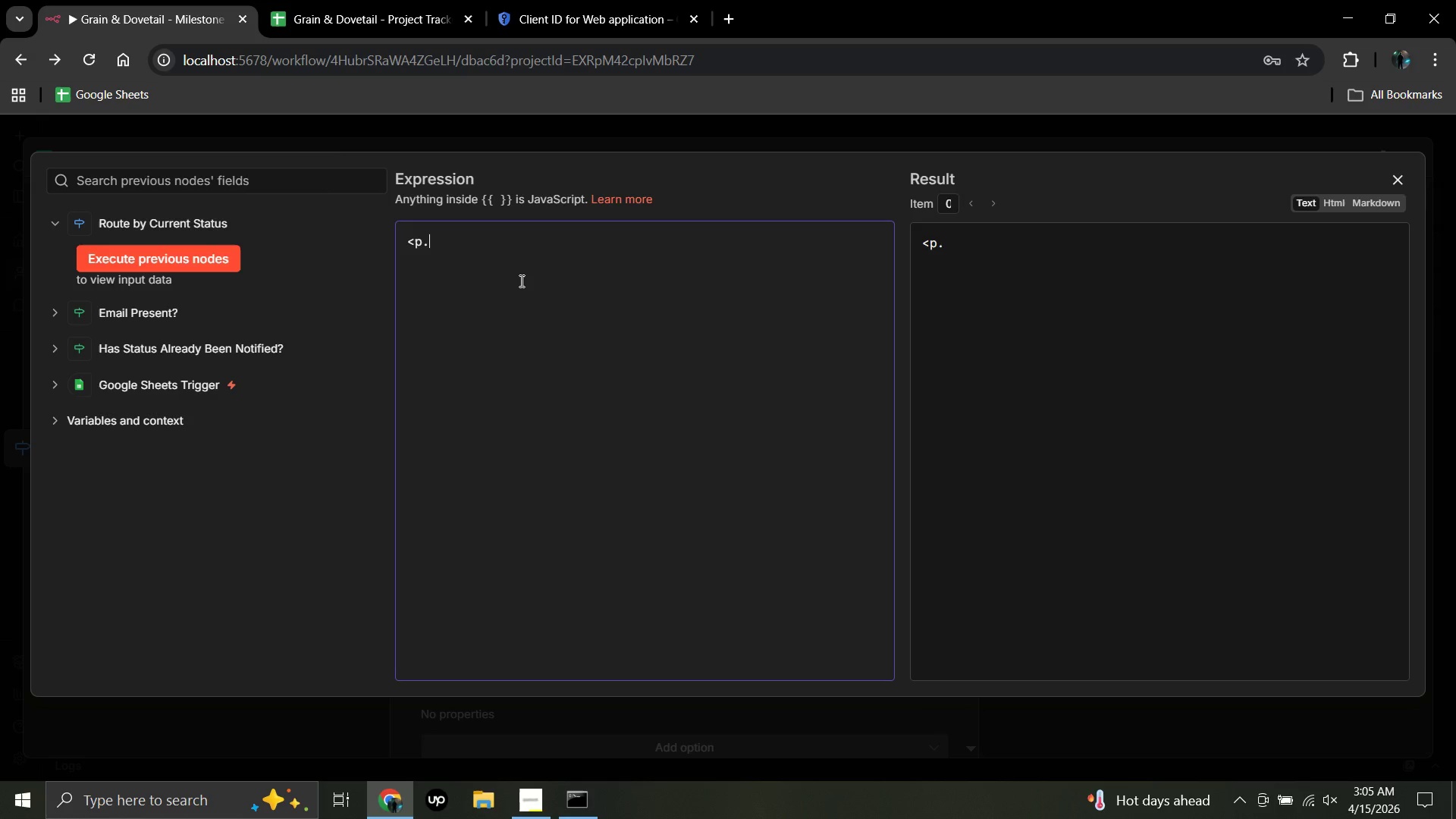 
key(Backspace)
 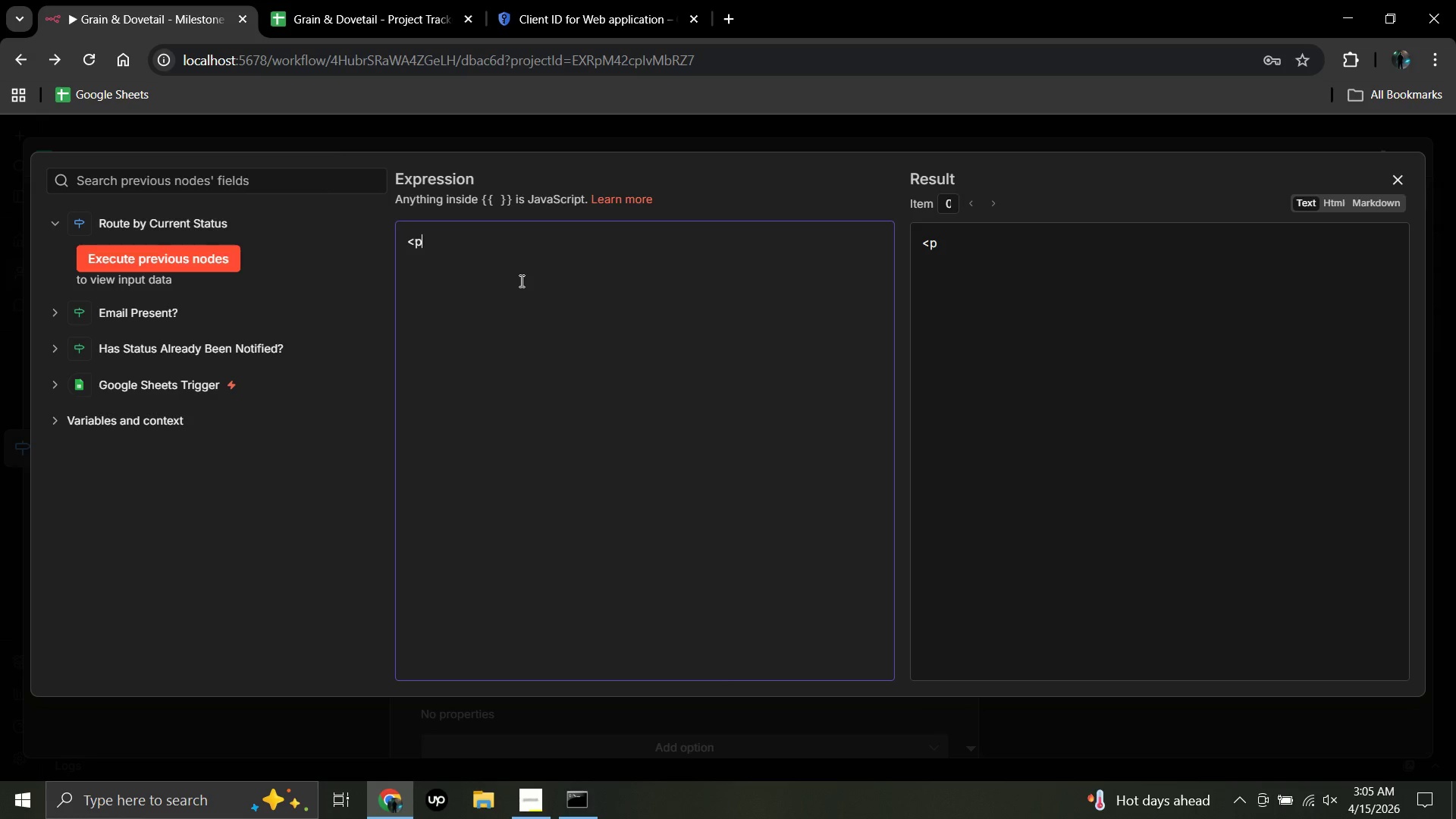 
wait(19.11)
 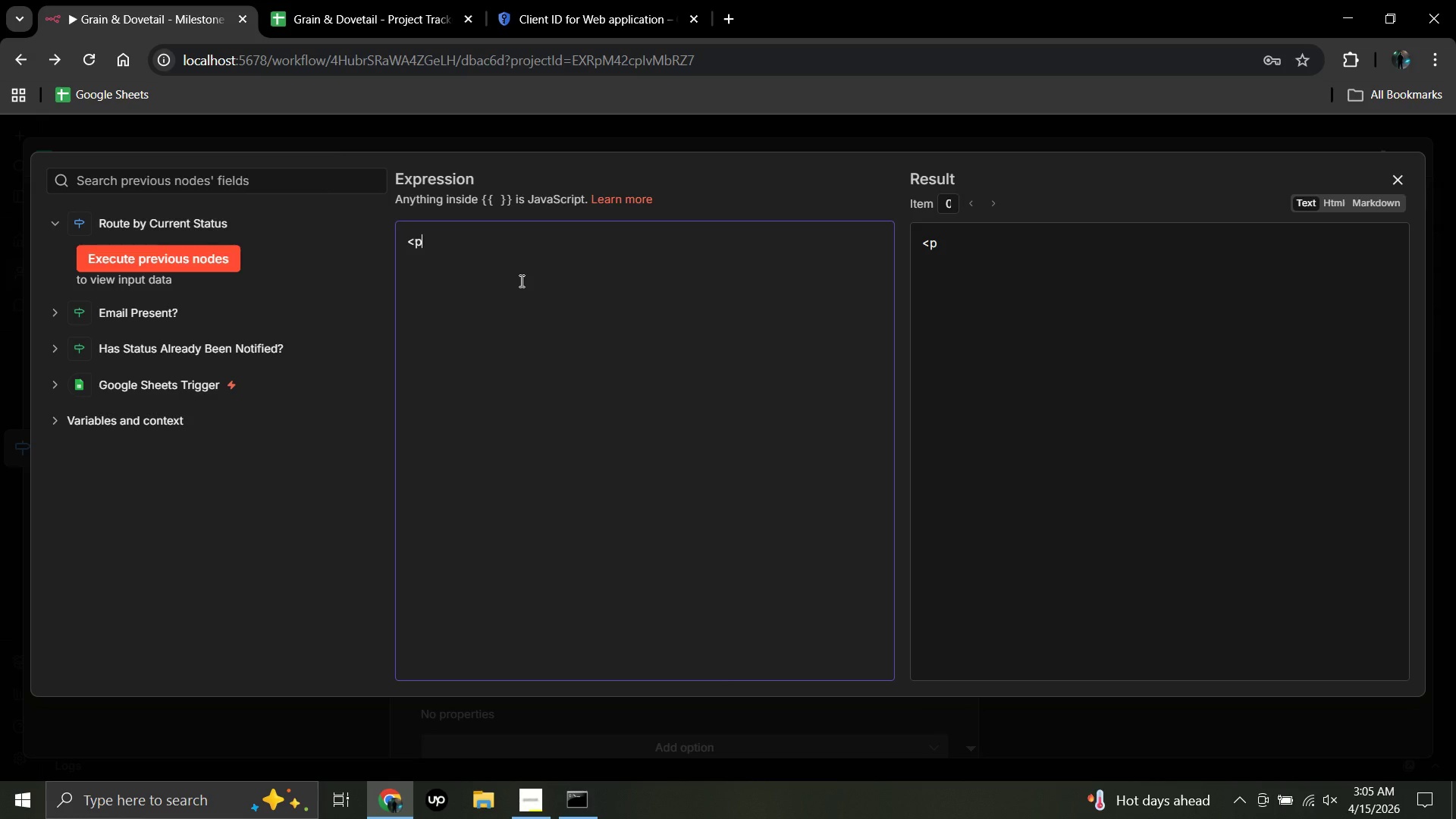 
key(Shift+Period)
 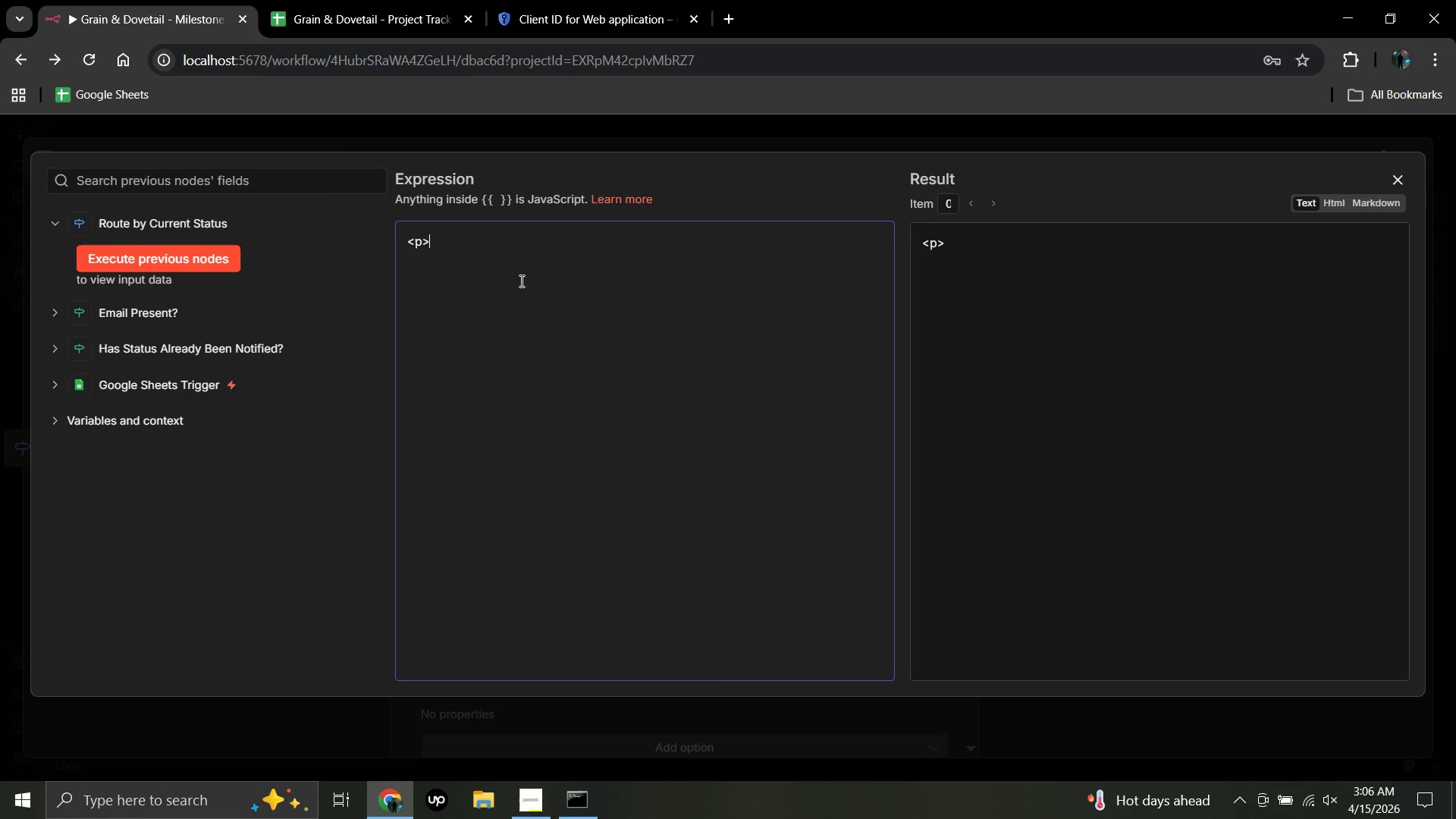 
wait(58.27)
 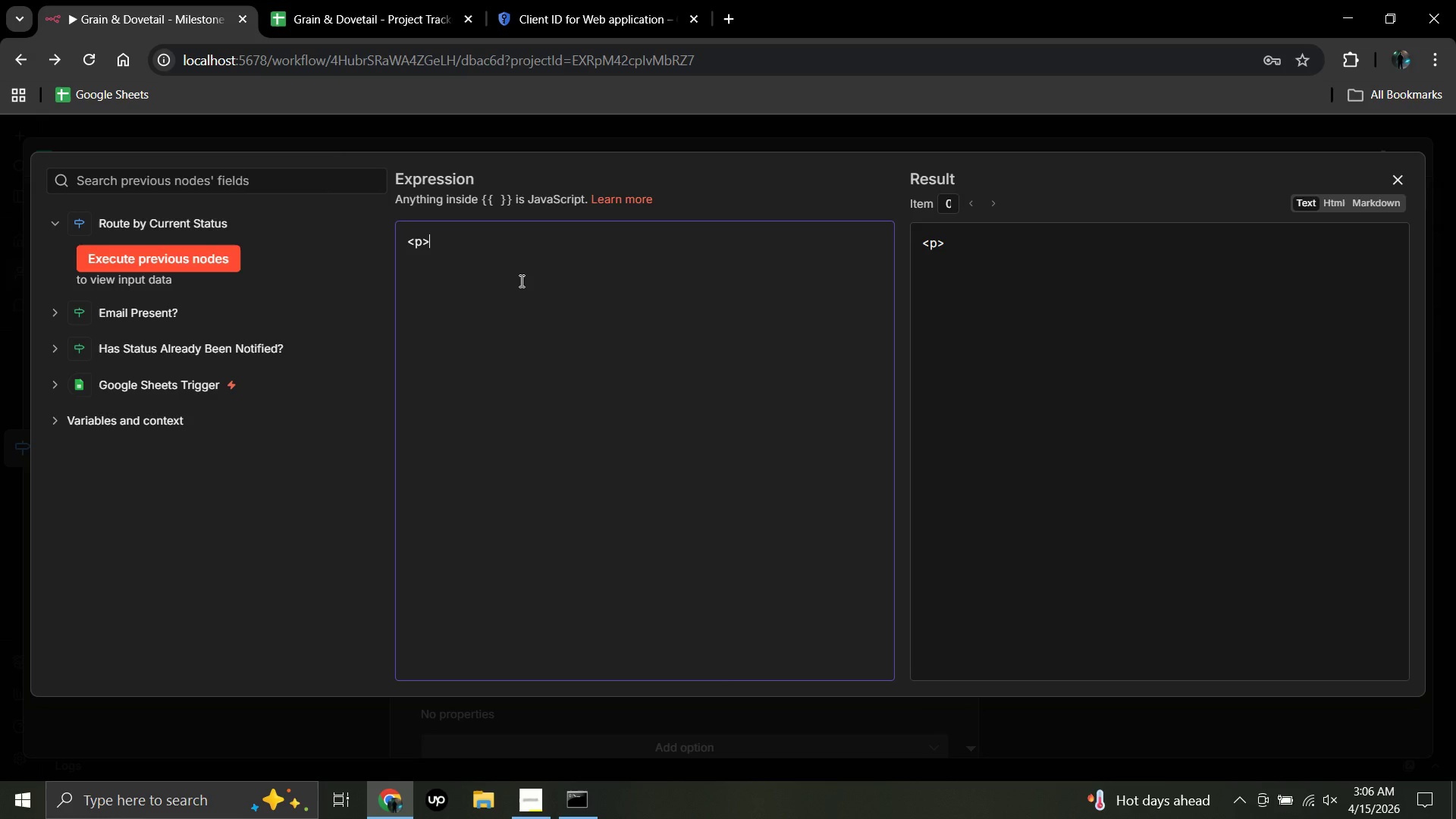 
left_click([504, 247])
 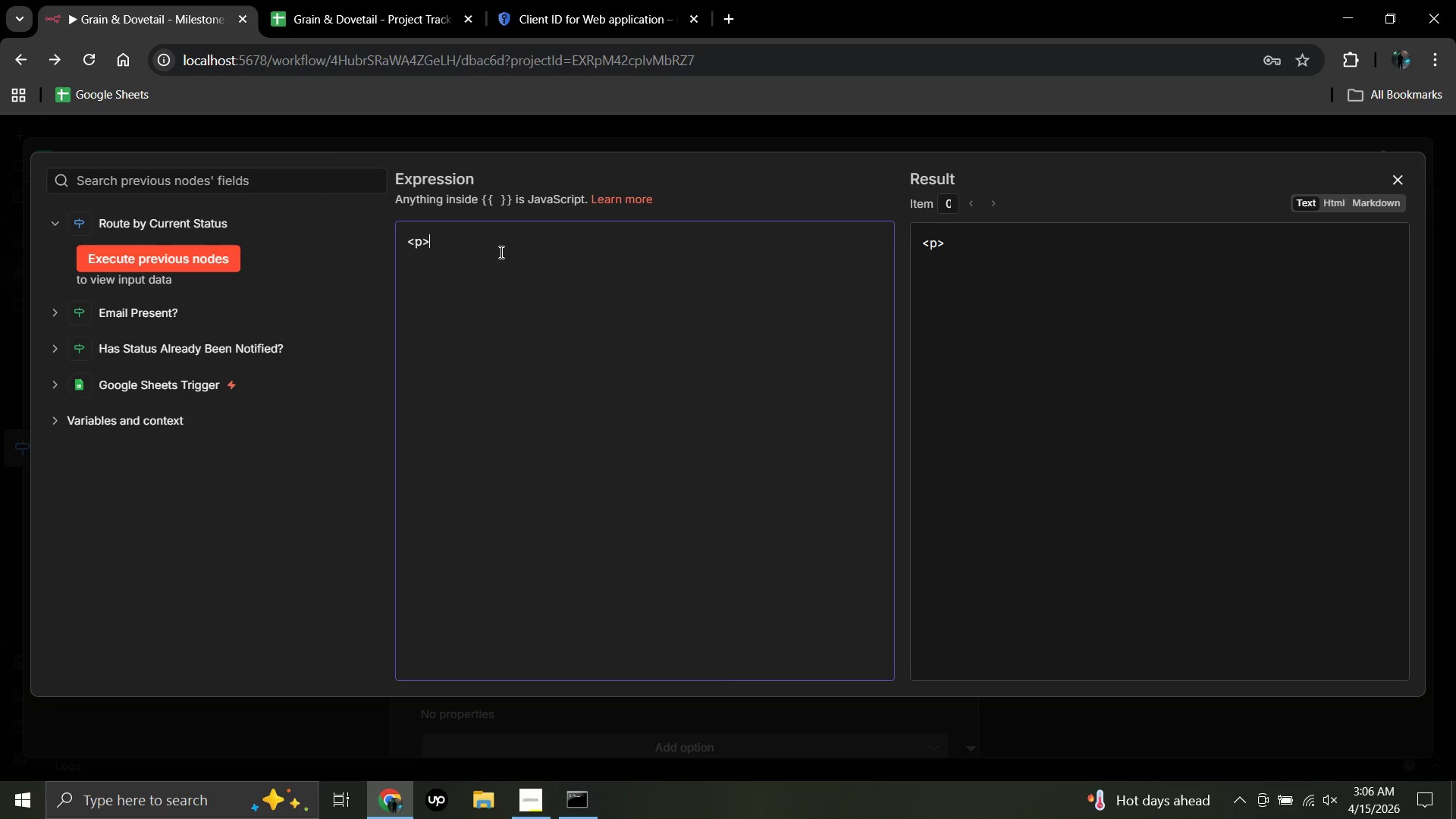 
key(Backspace)
 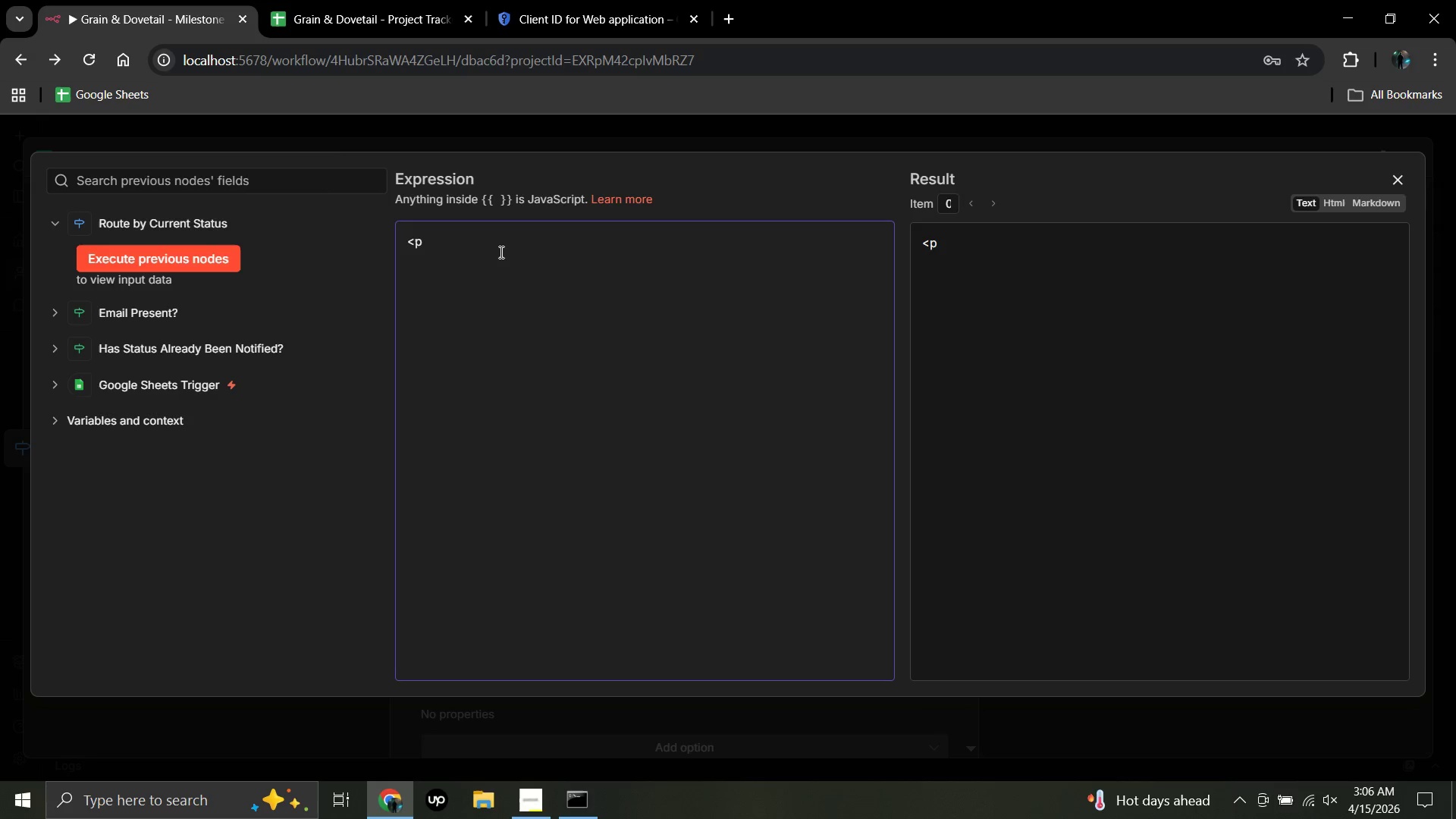 
key(Backspace)
 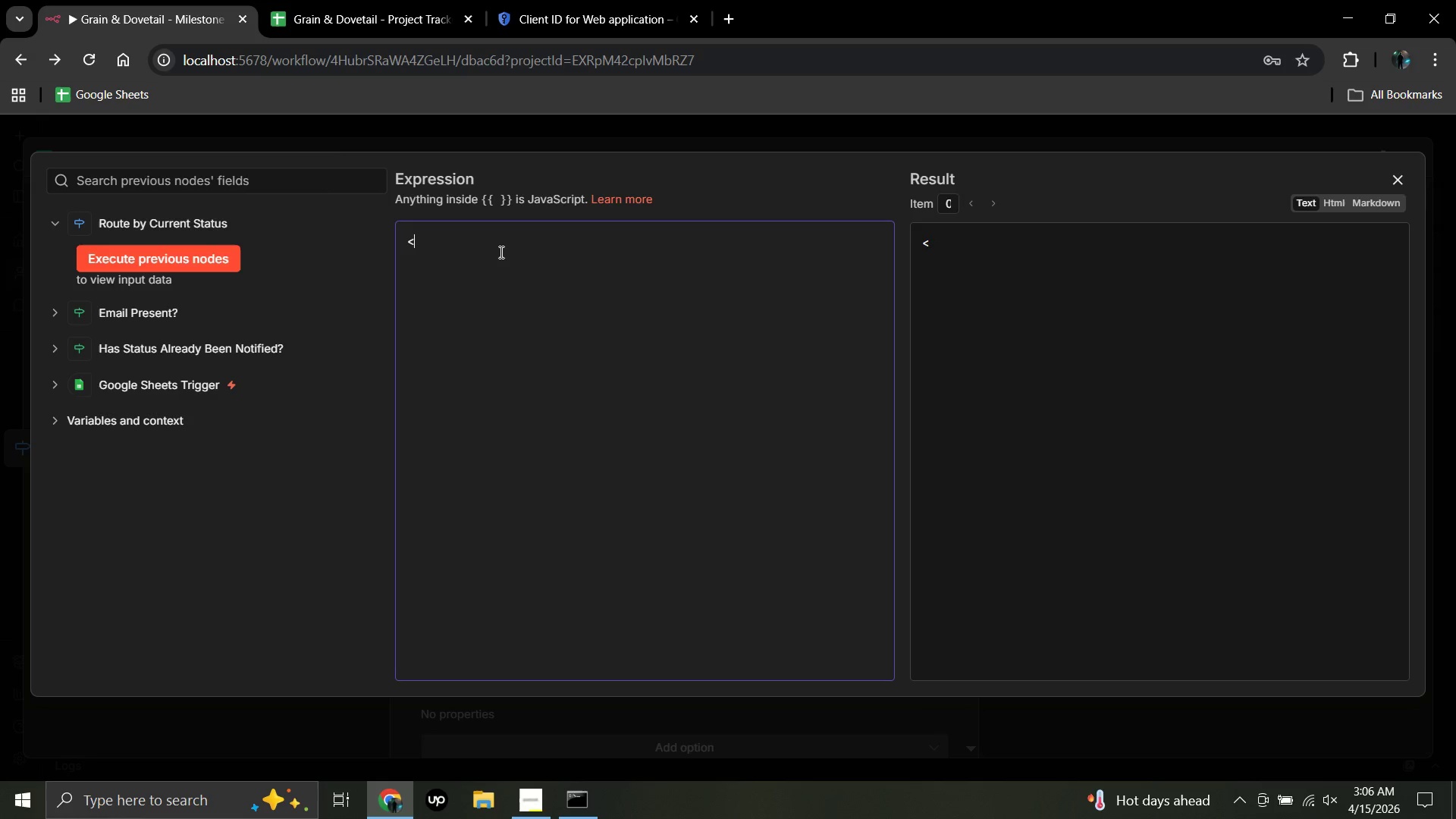 
key(Backspace)
 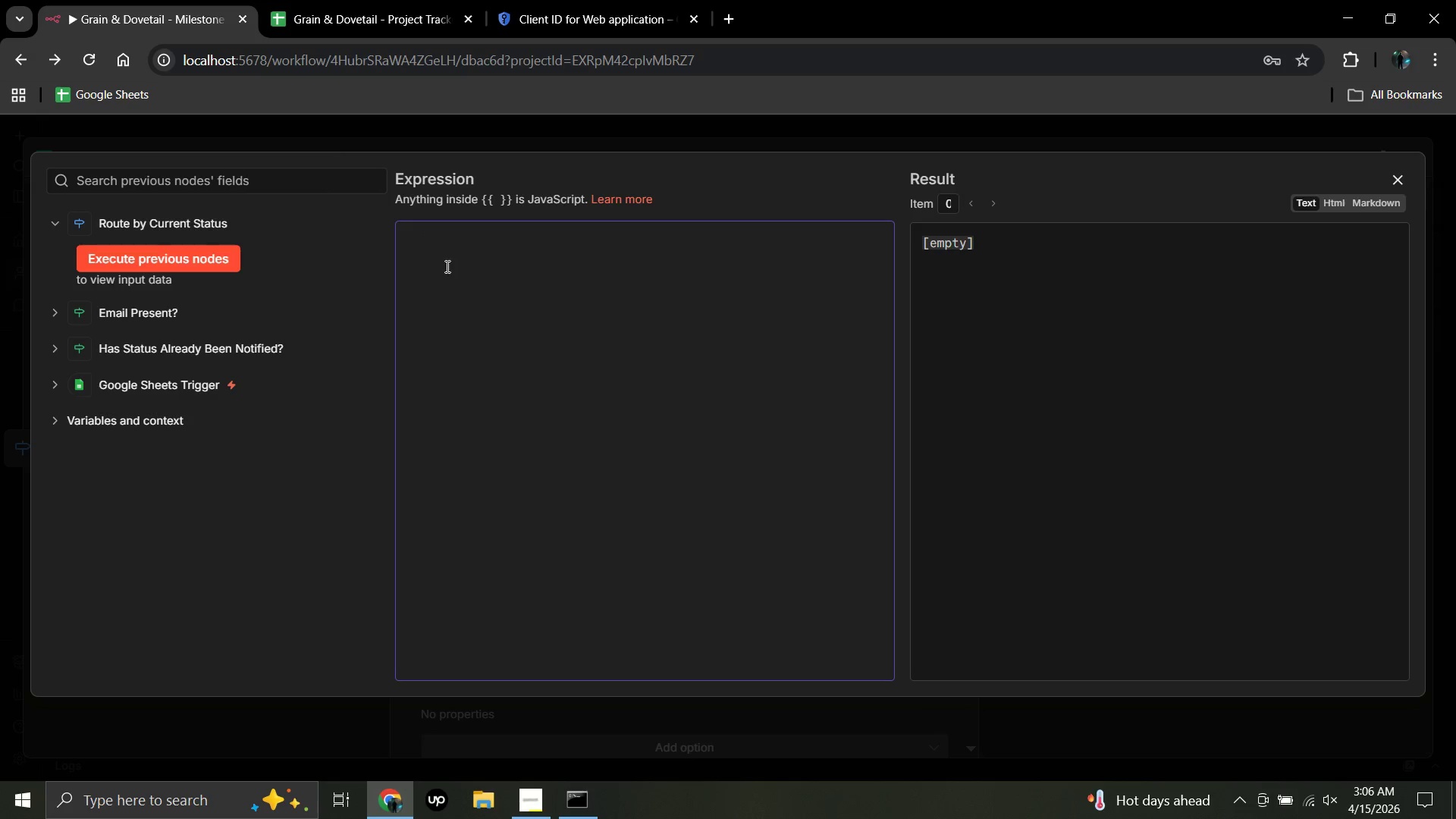 
left_click([444, 274])
 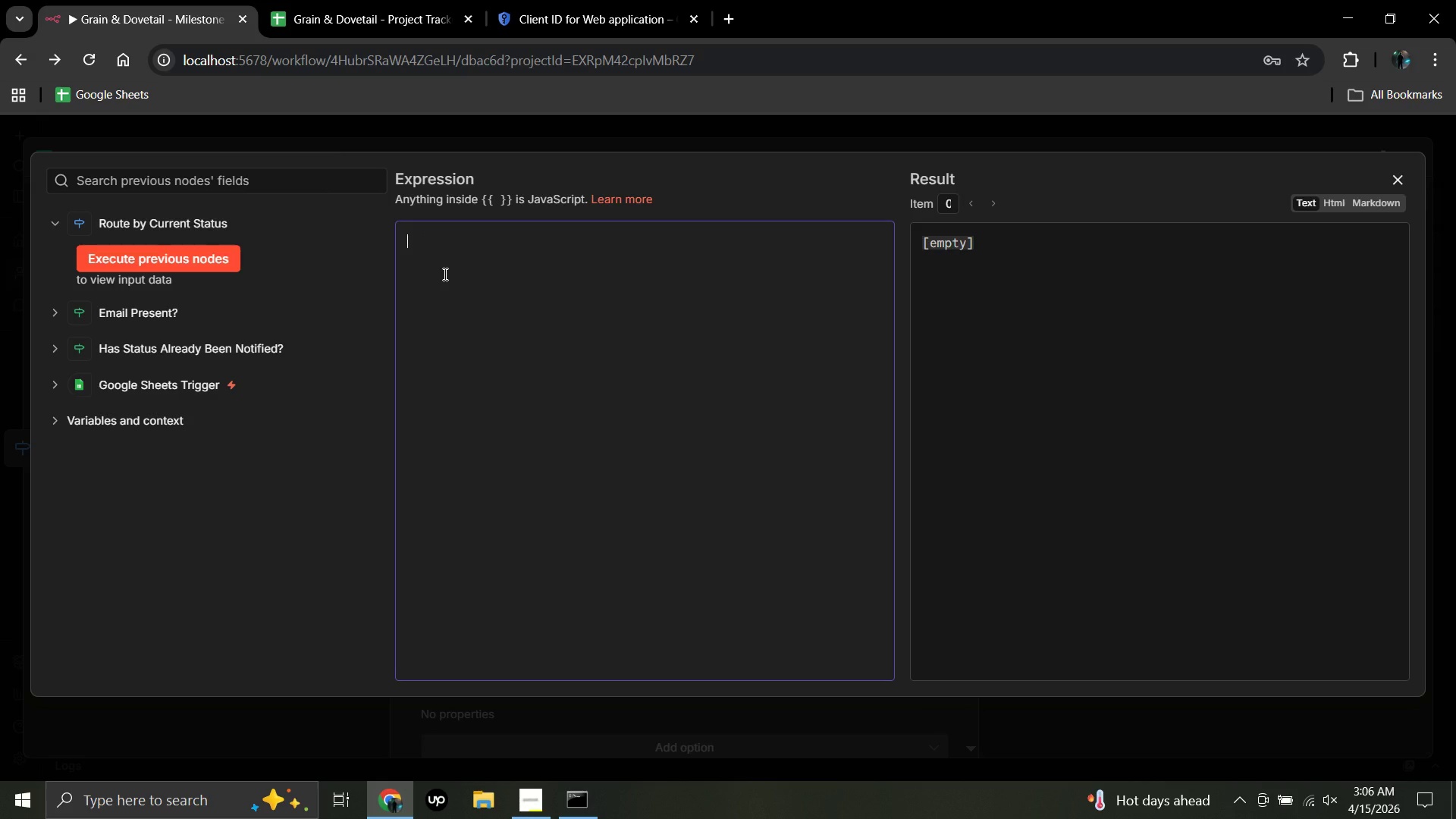 
key(Shift+ShiftRight)
 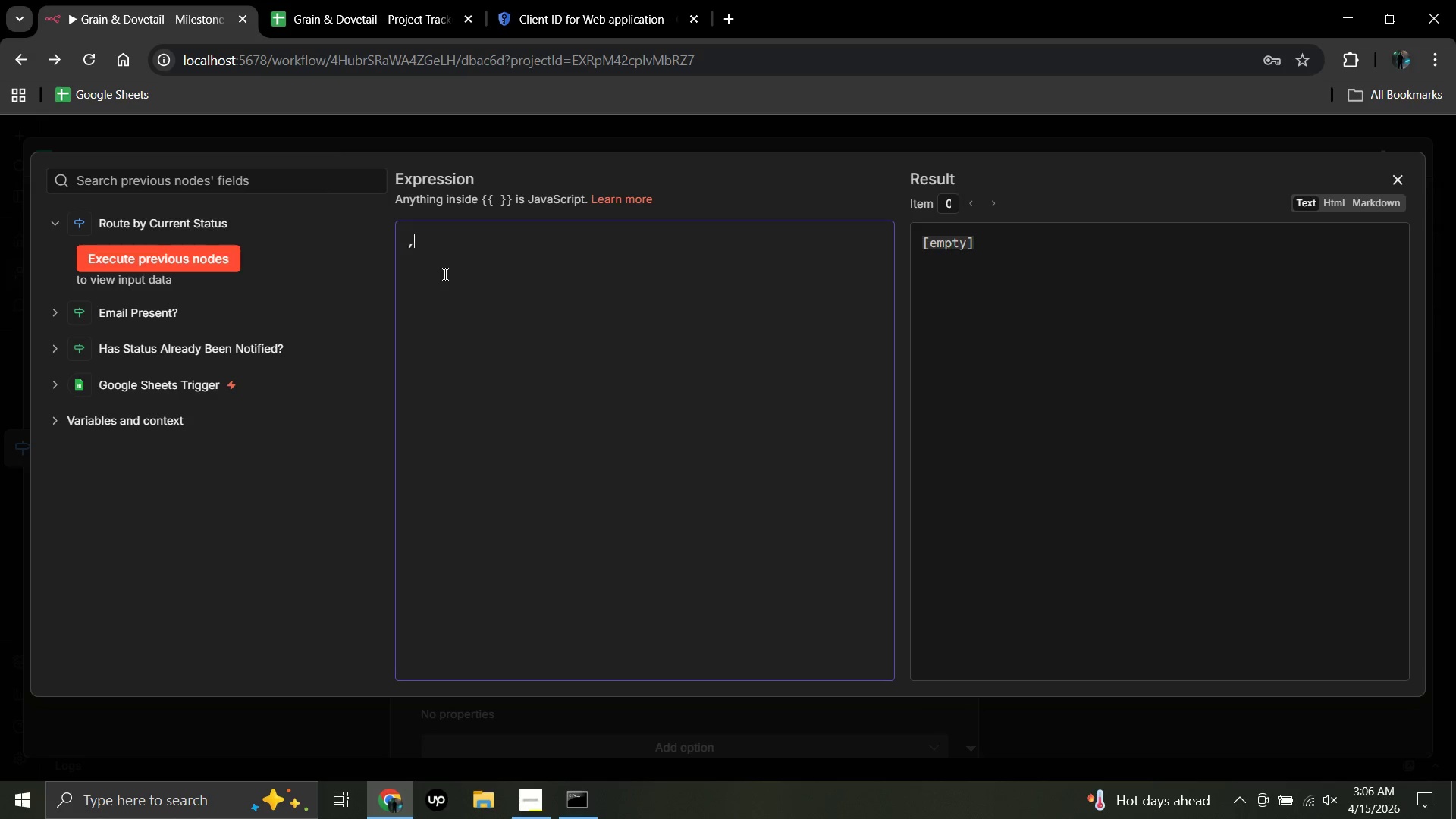 
key(Comma)
 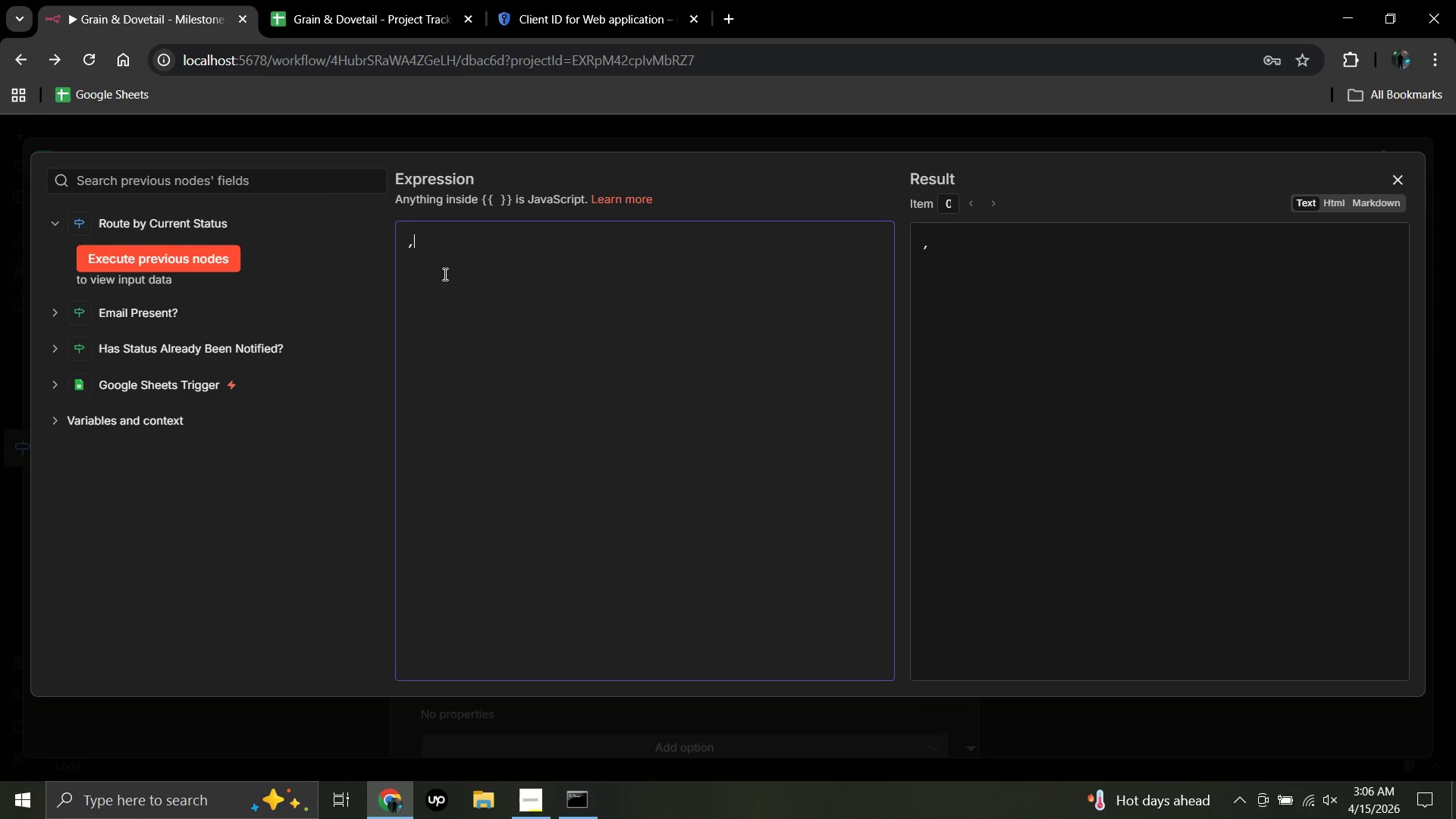 
key(Backspace)
 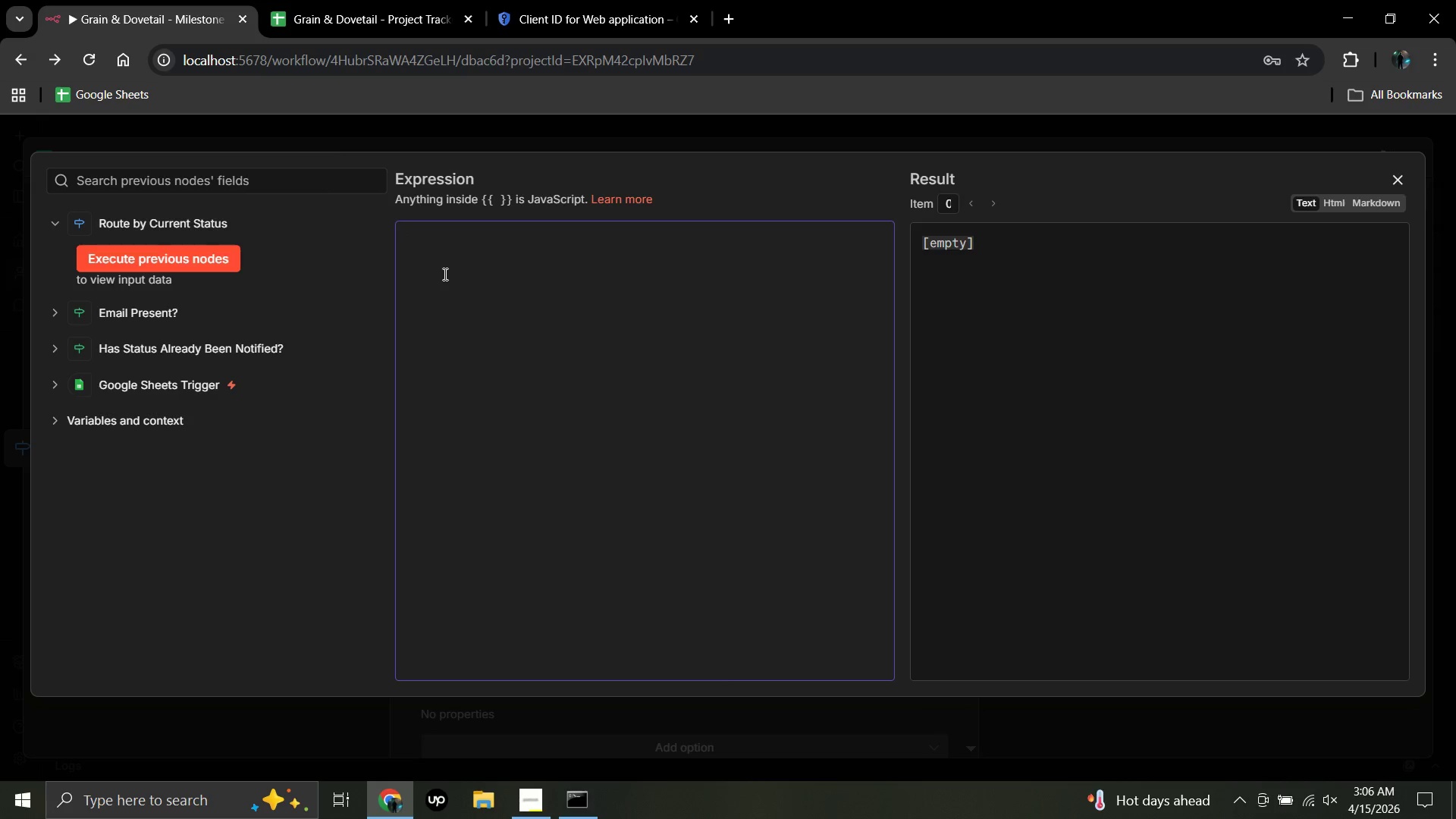 
key(Shift+Comma)
 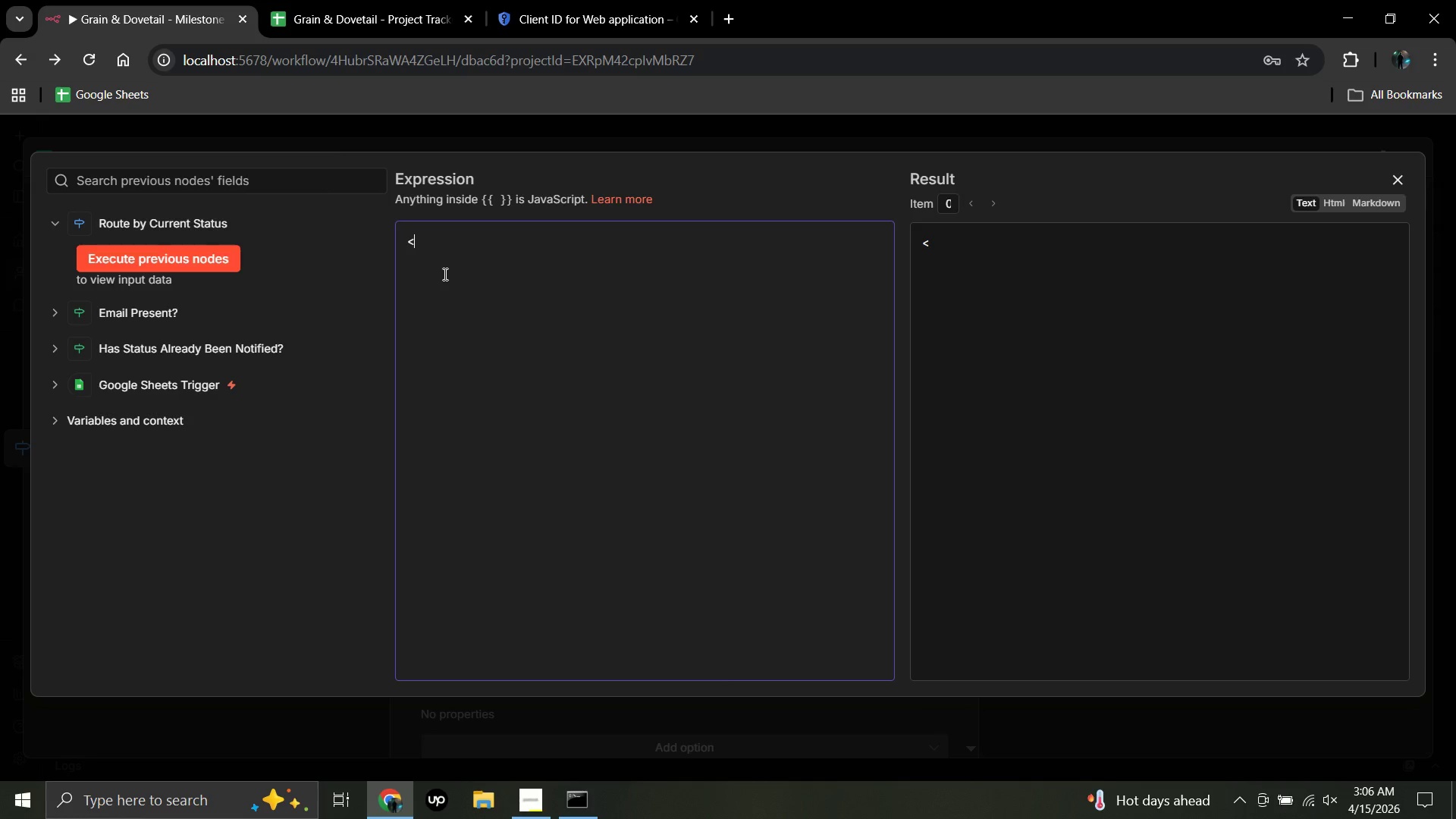 
key(P)
 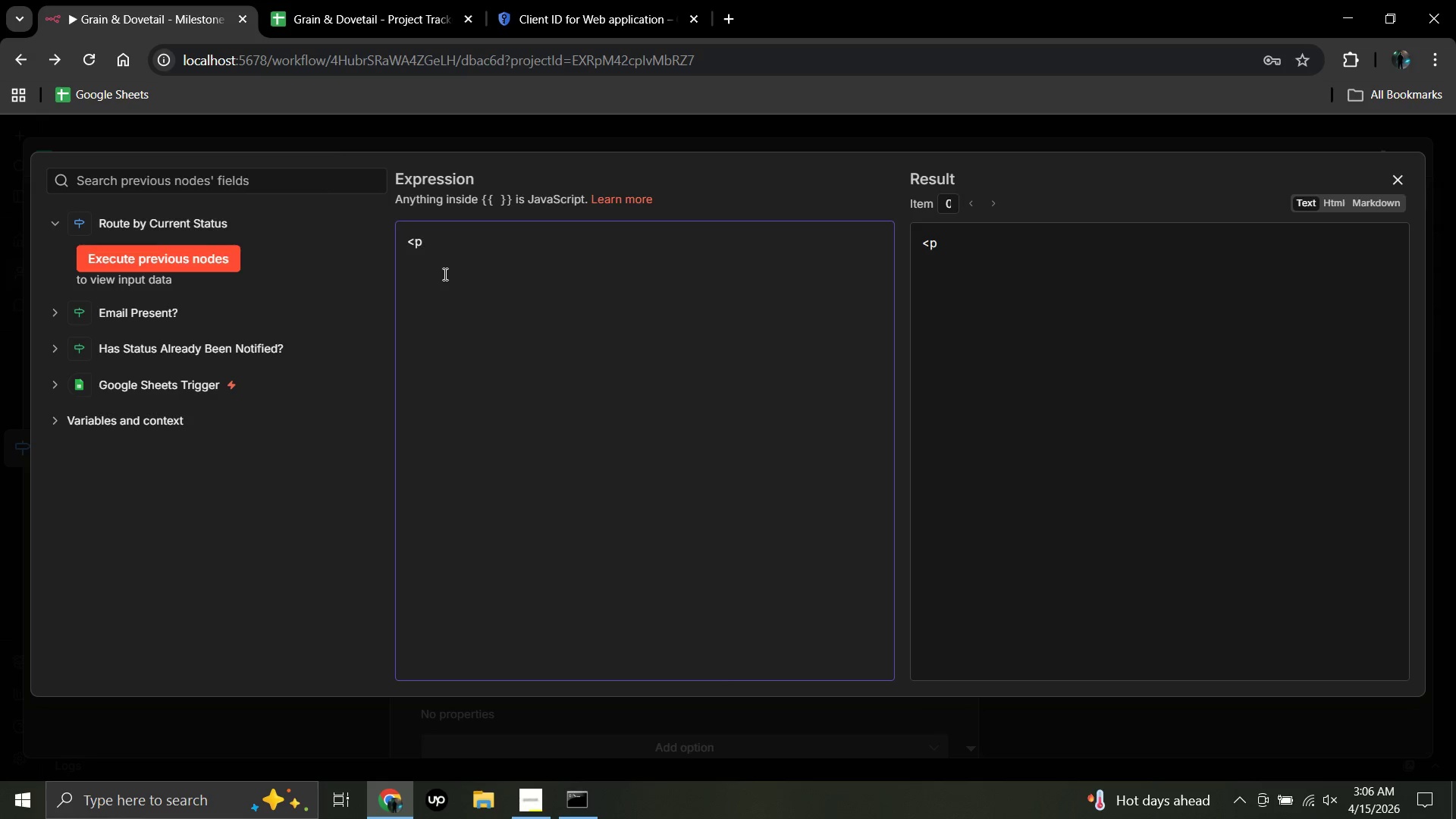 
key(Shift+ShiftRight)
 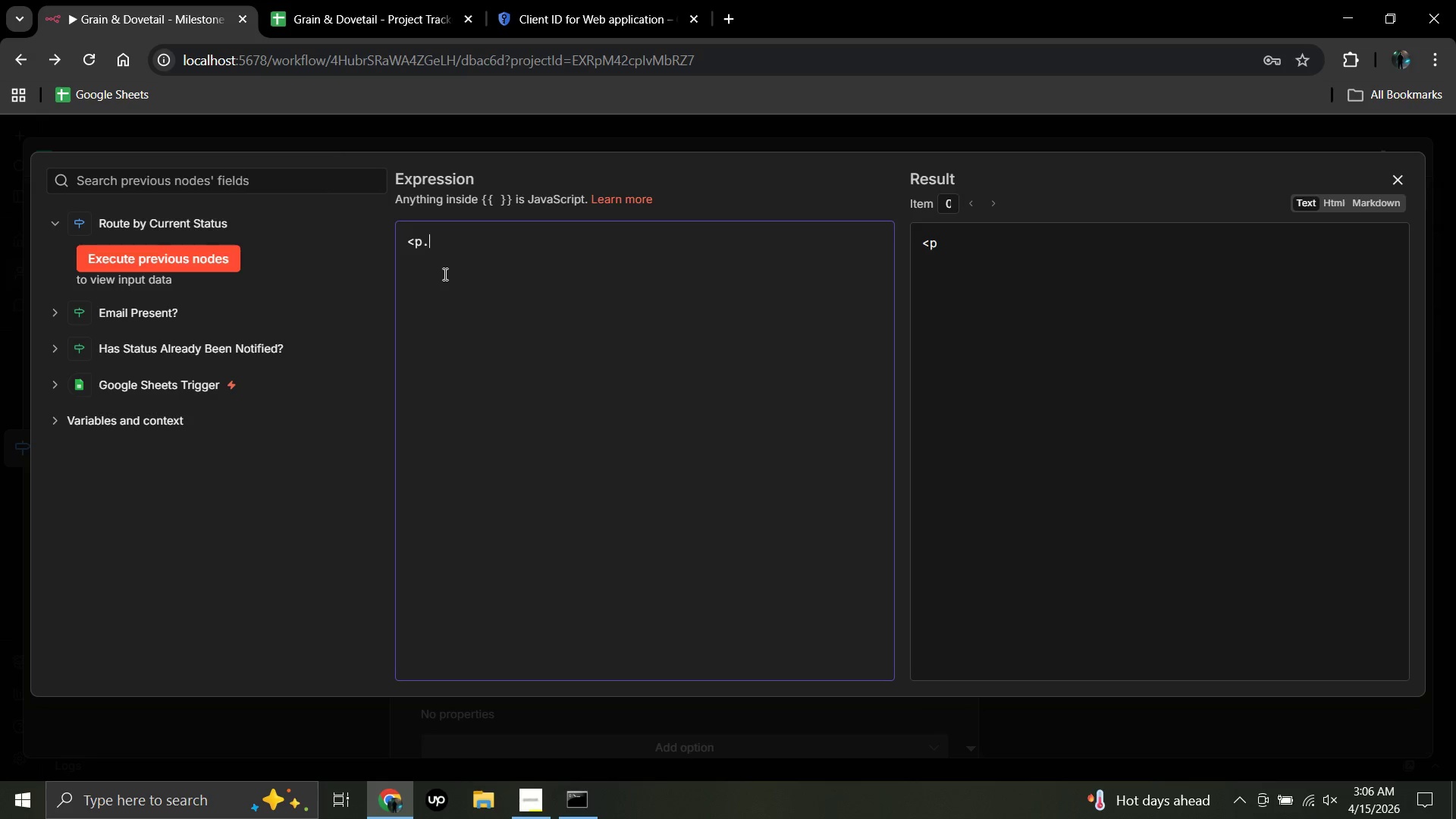 
key(Period)
 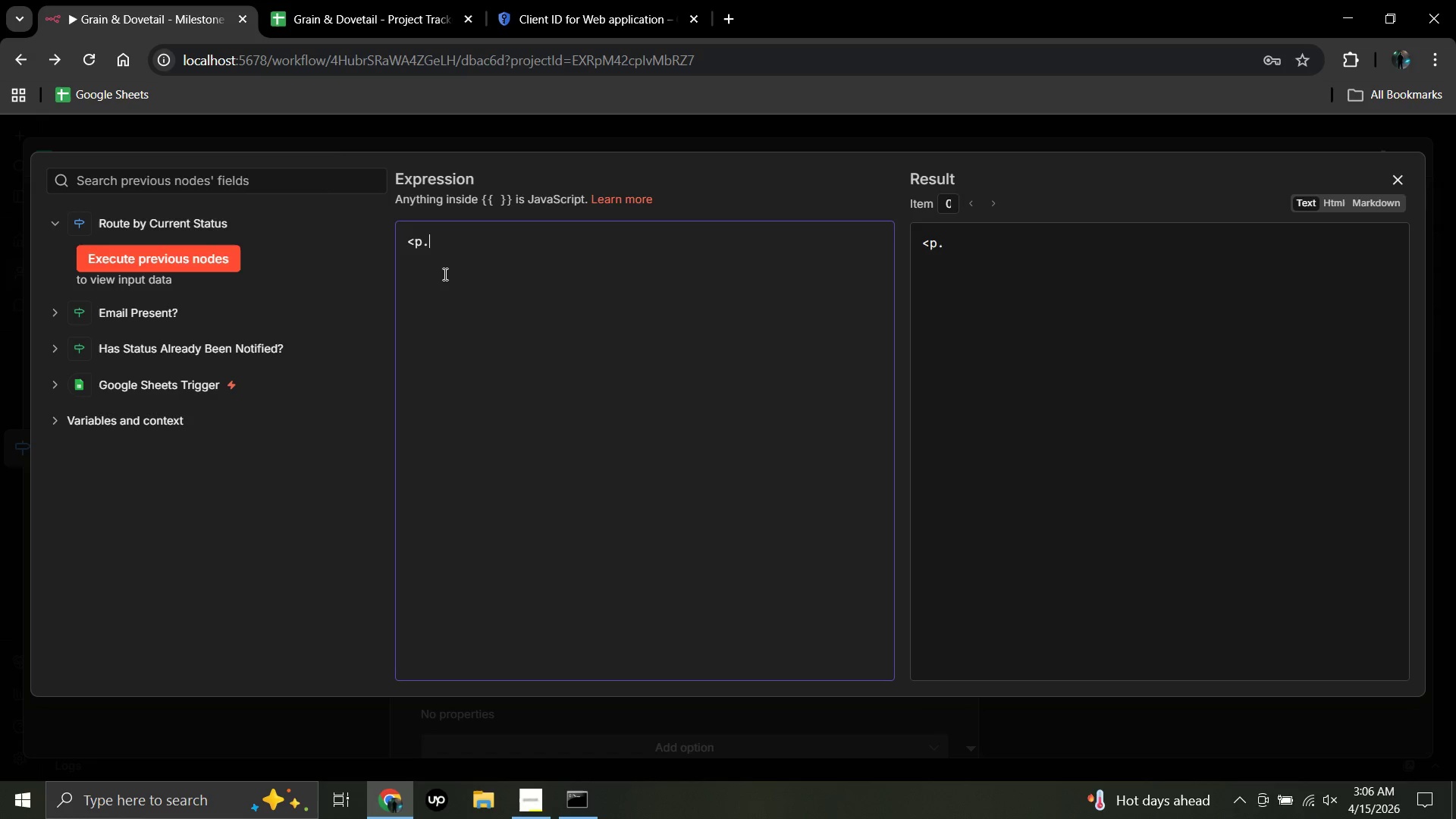 
key(Backspace)
 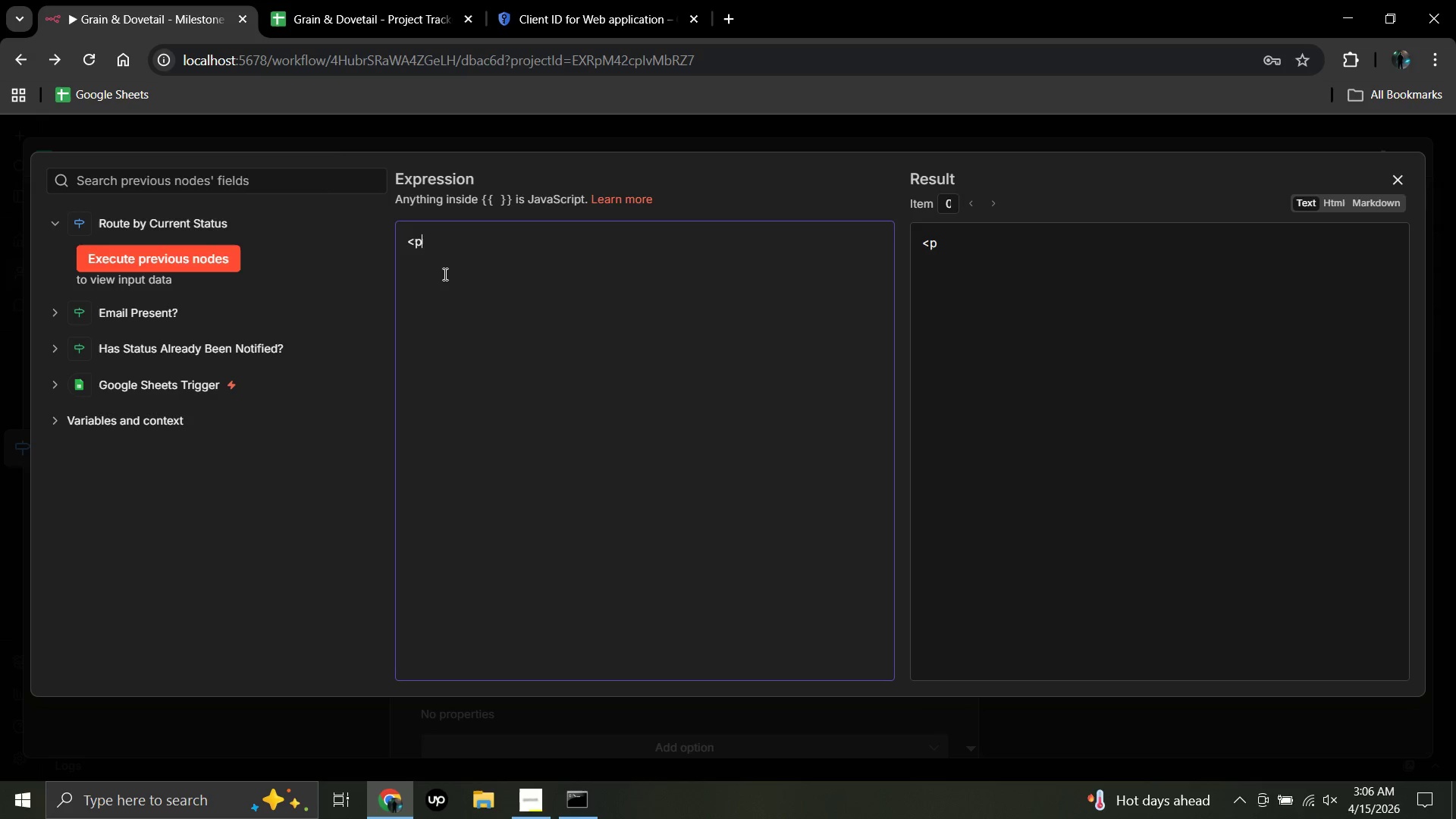 
key(Shift+Period)
 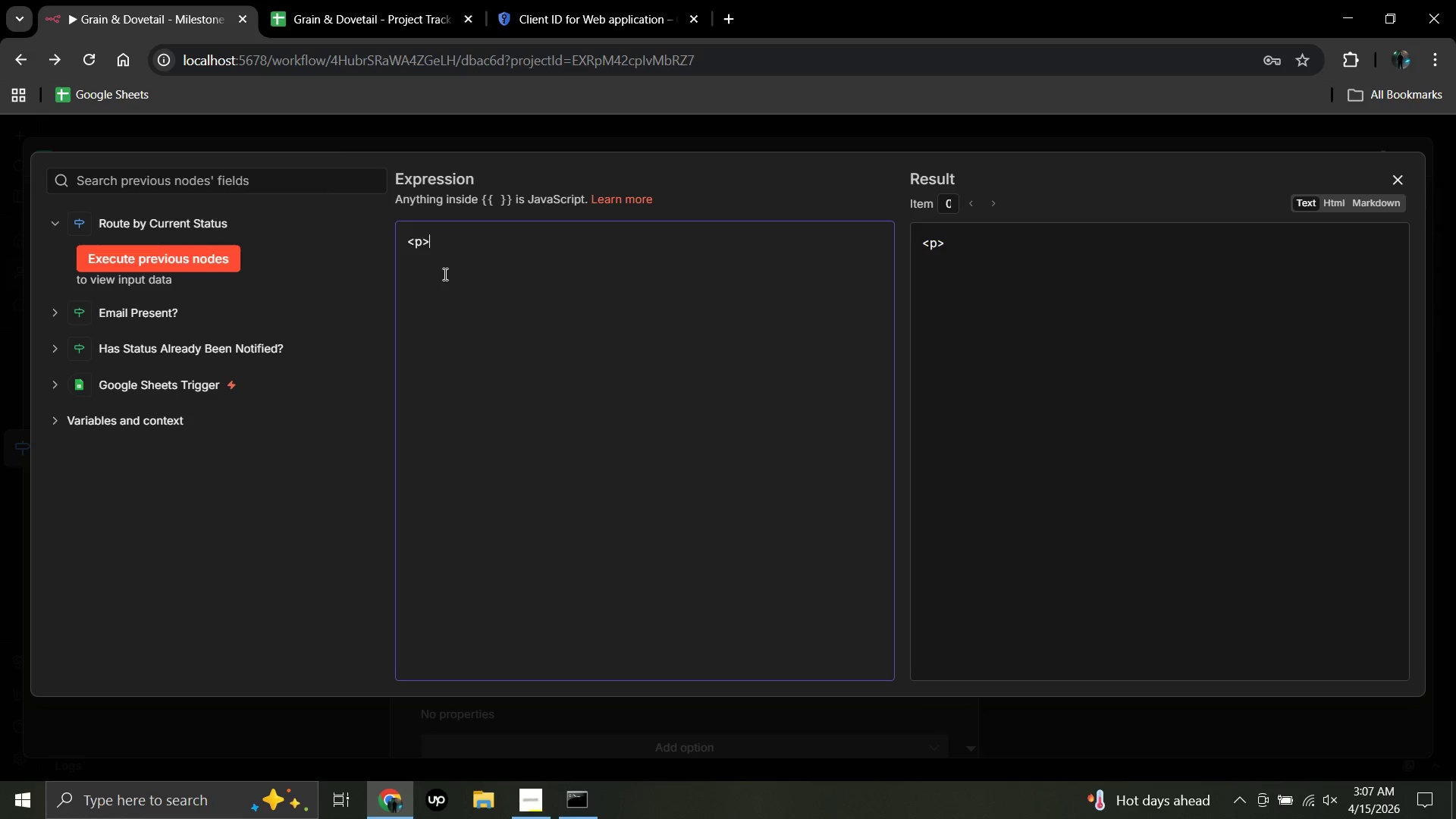 
wait(9.64)
 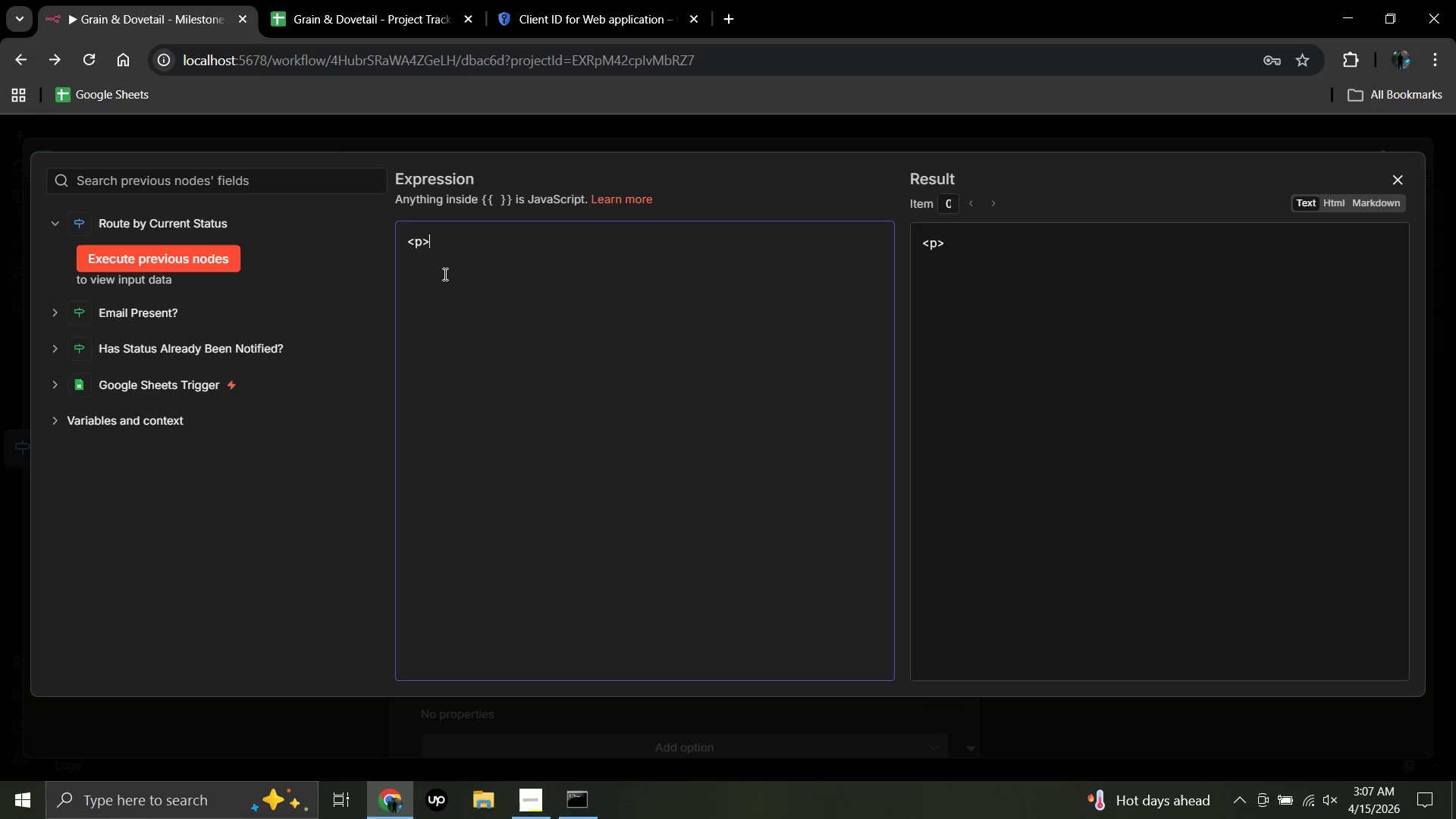 
key(Shift+BracketLeft)
 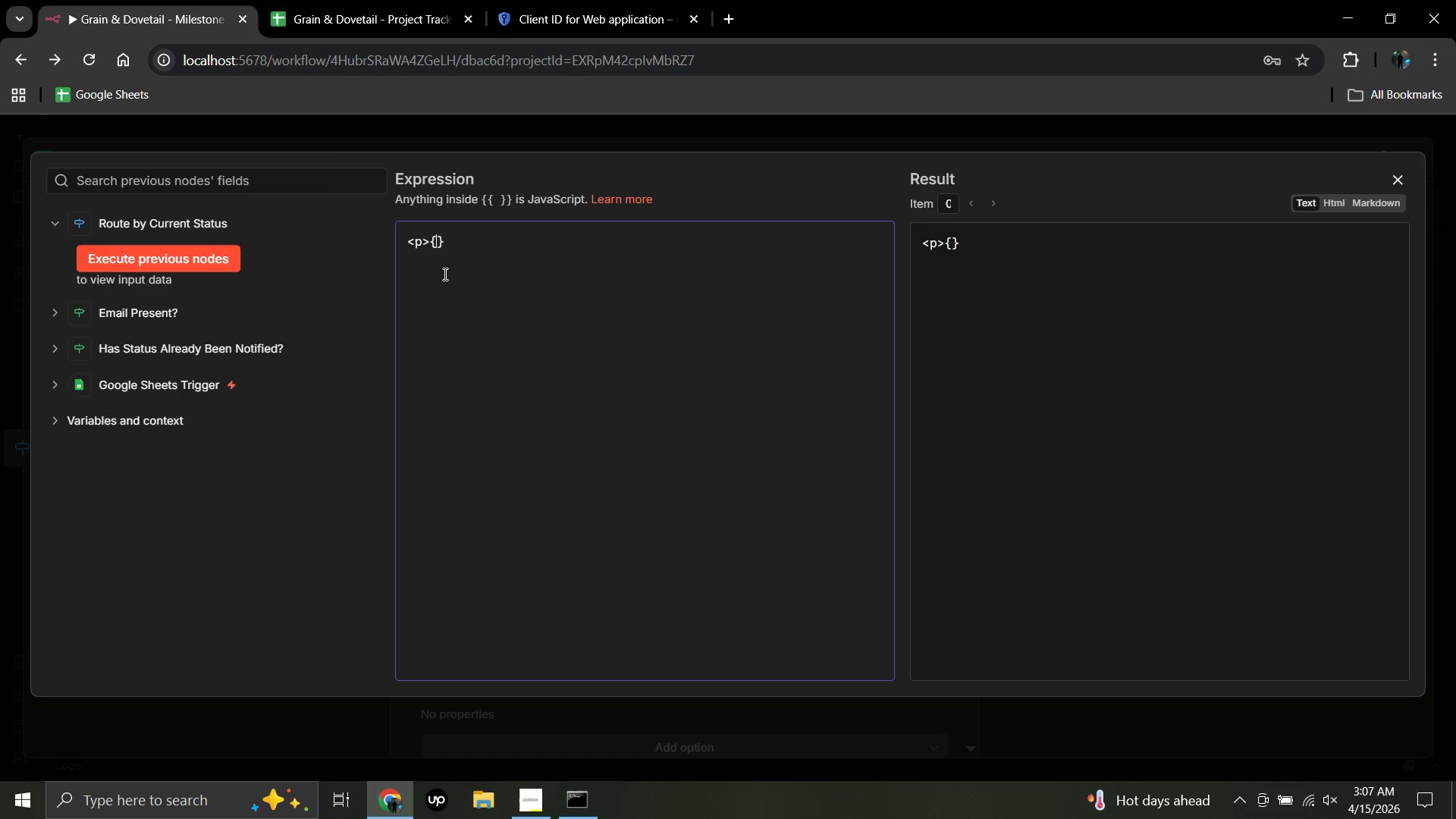 
key(Shift+ShiftRight)
 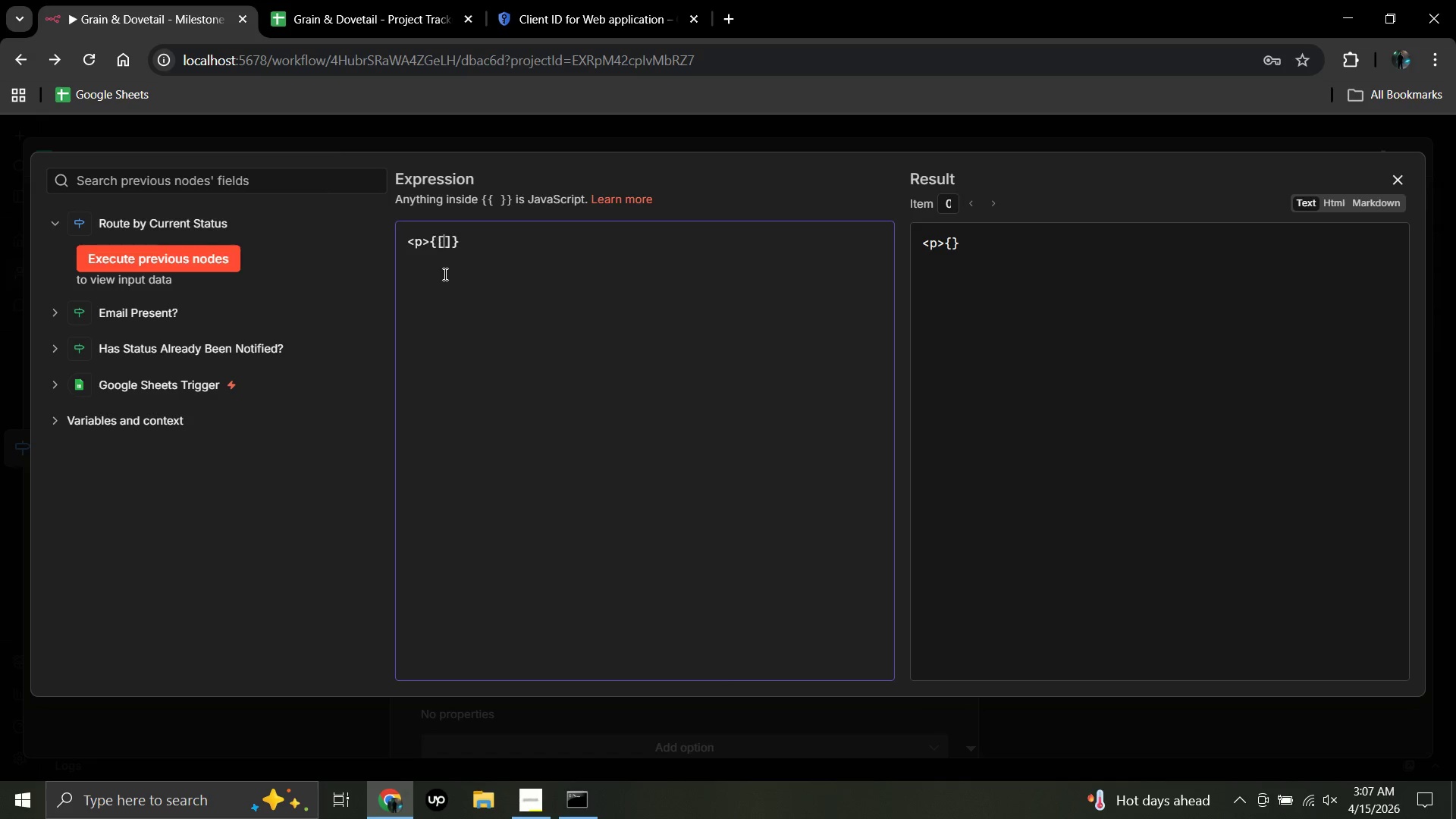 
key(BracketLeft)
 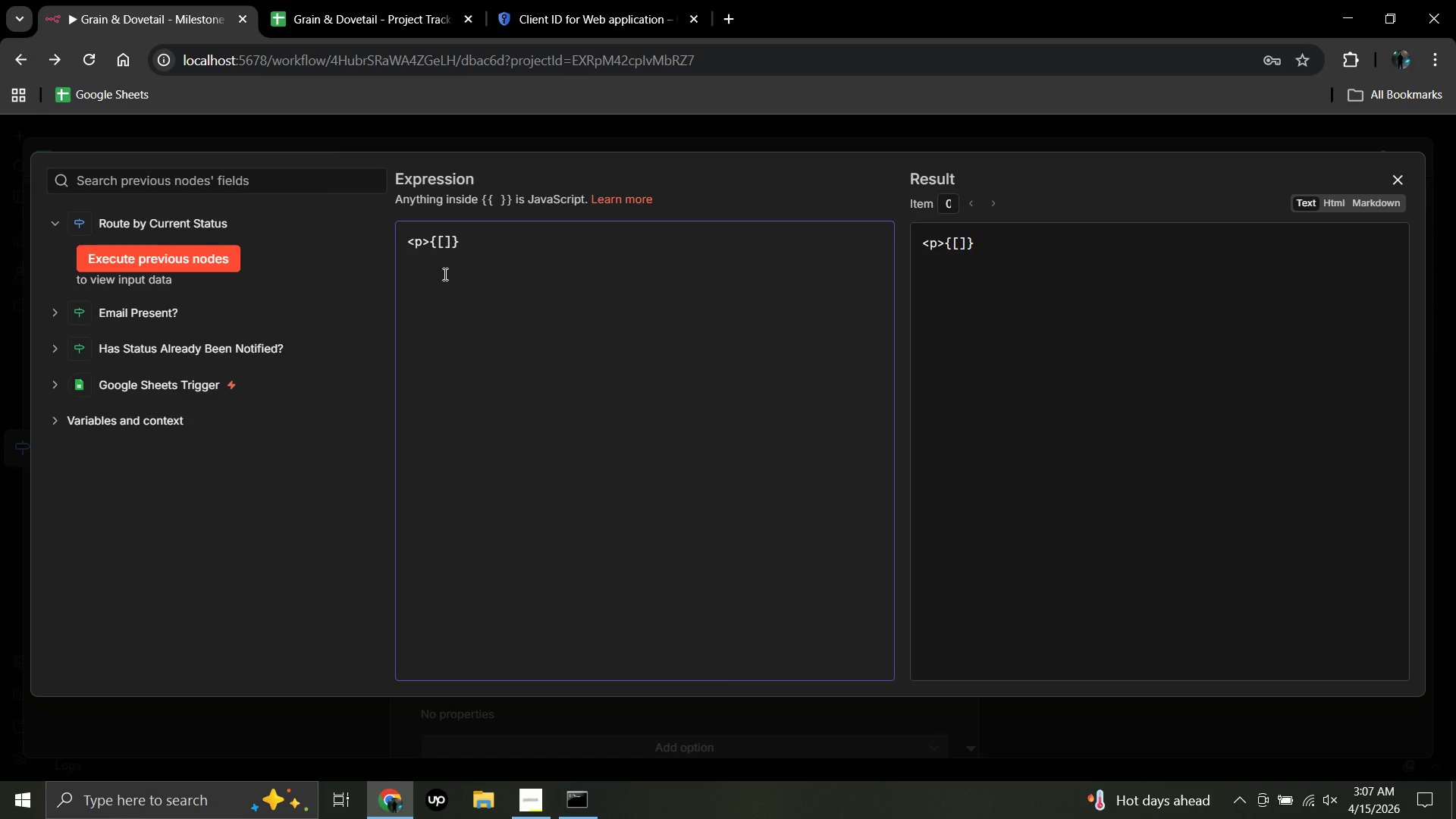 
wait(48.08)
 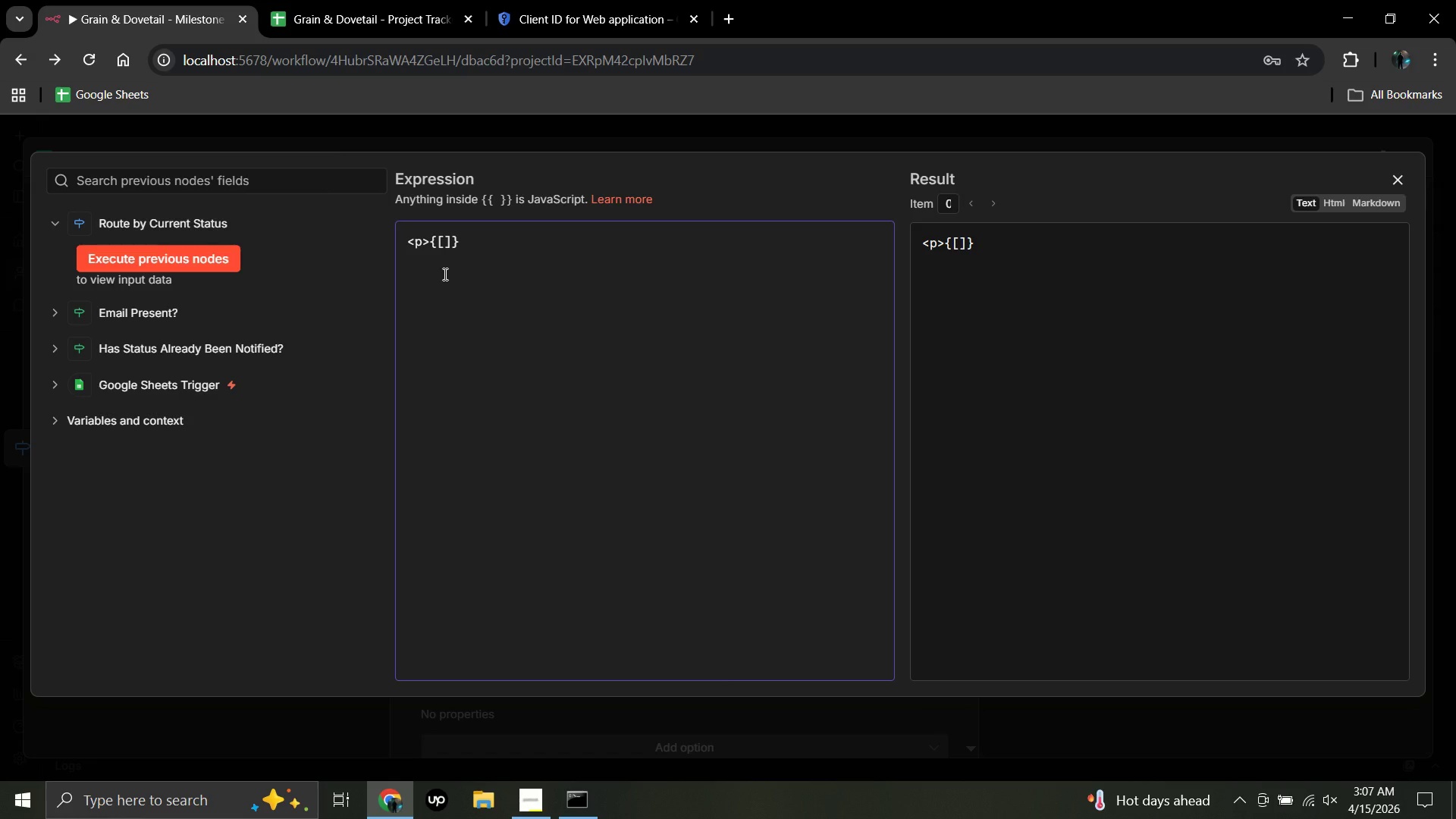 
left_click([490, 236])
 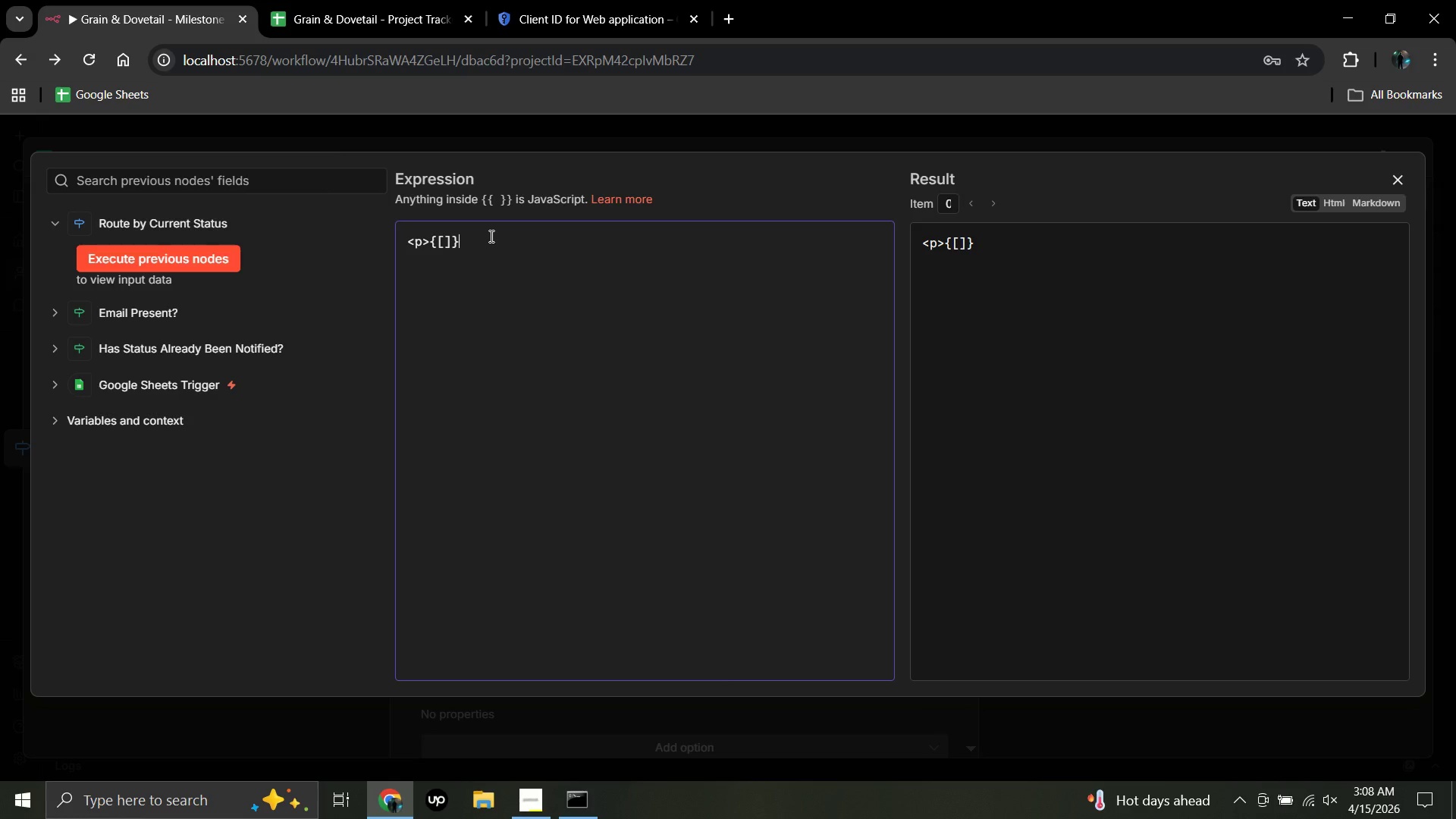 
key(Backspace)
 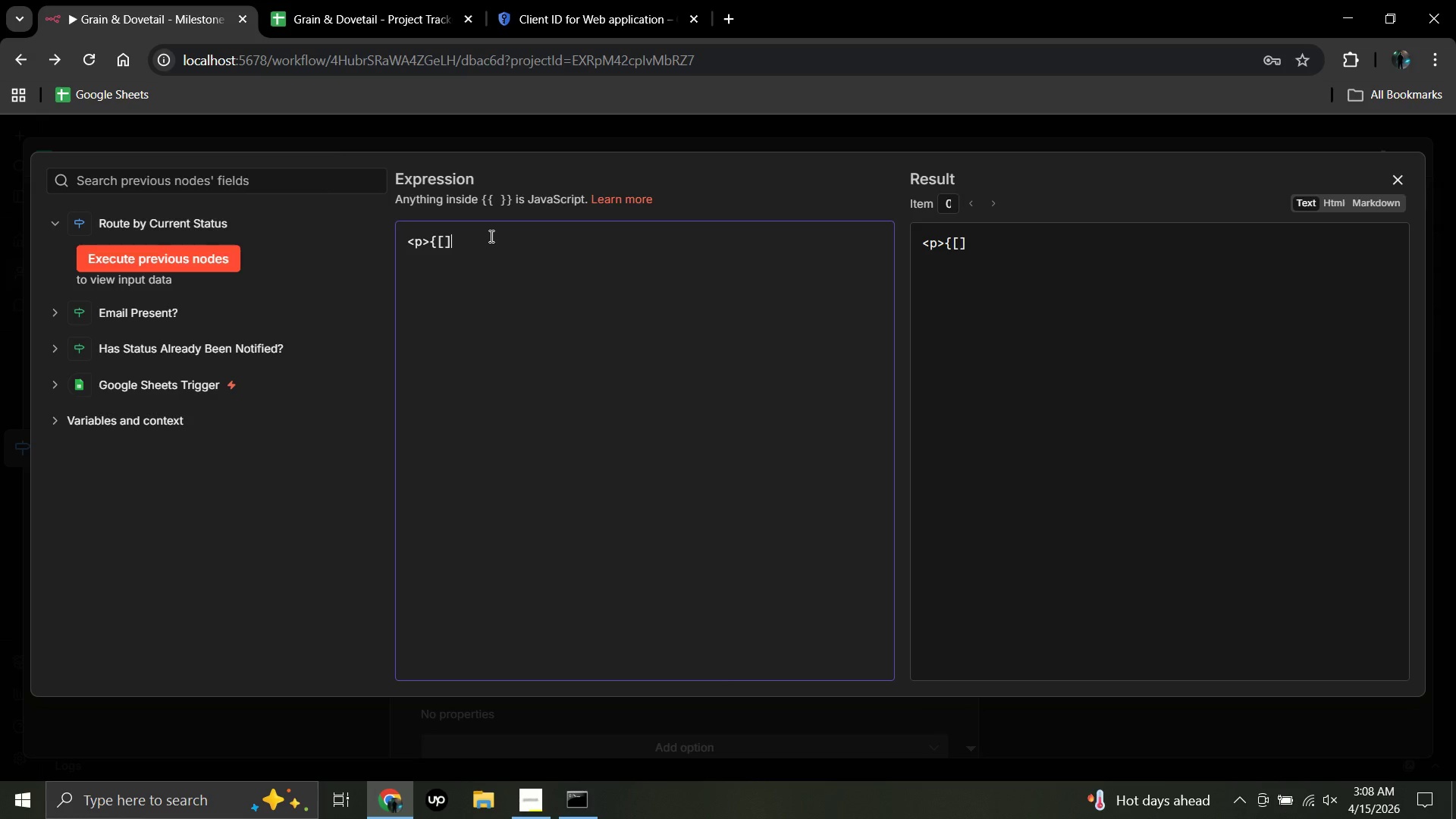 
key(Backspace)
 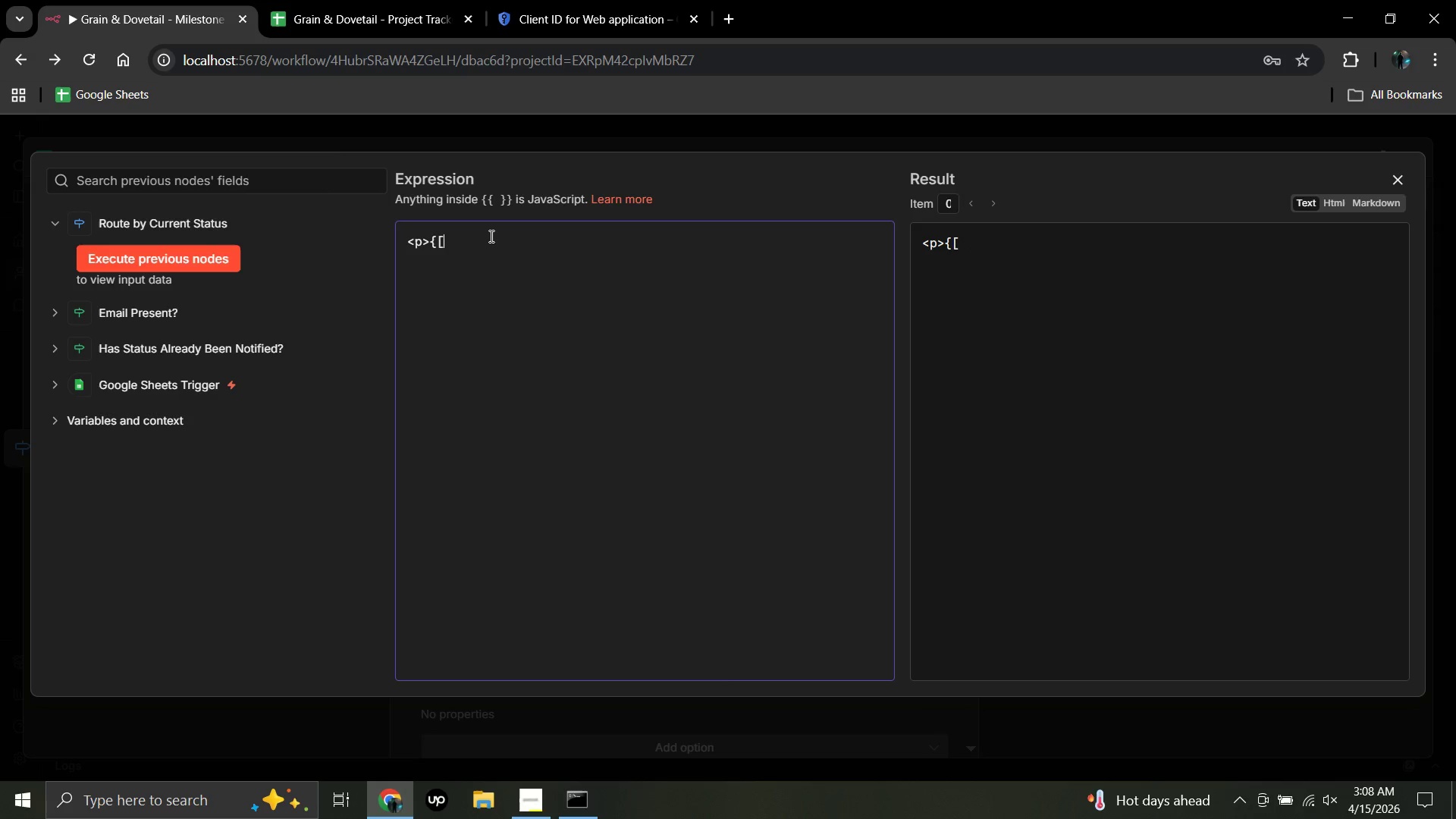 
key(Backspace)
 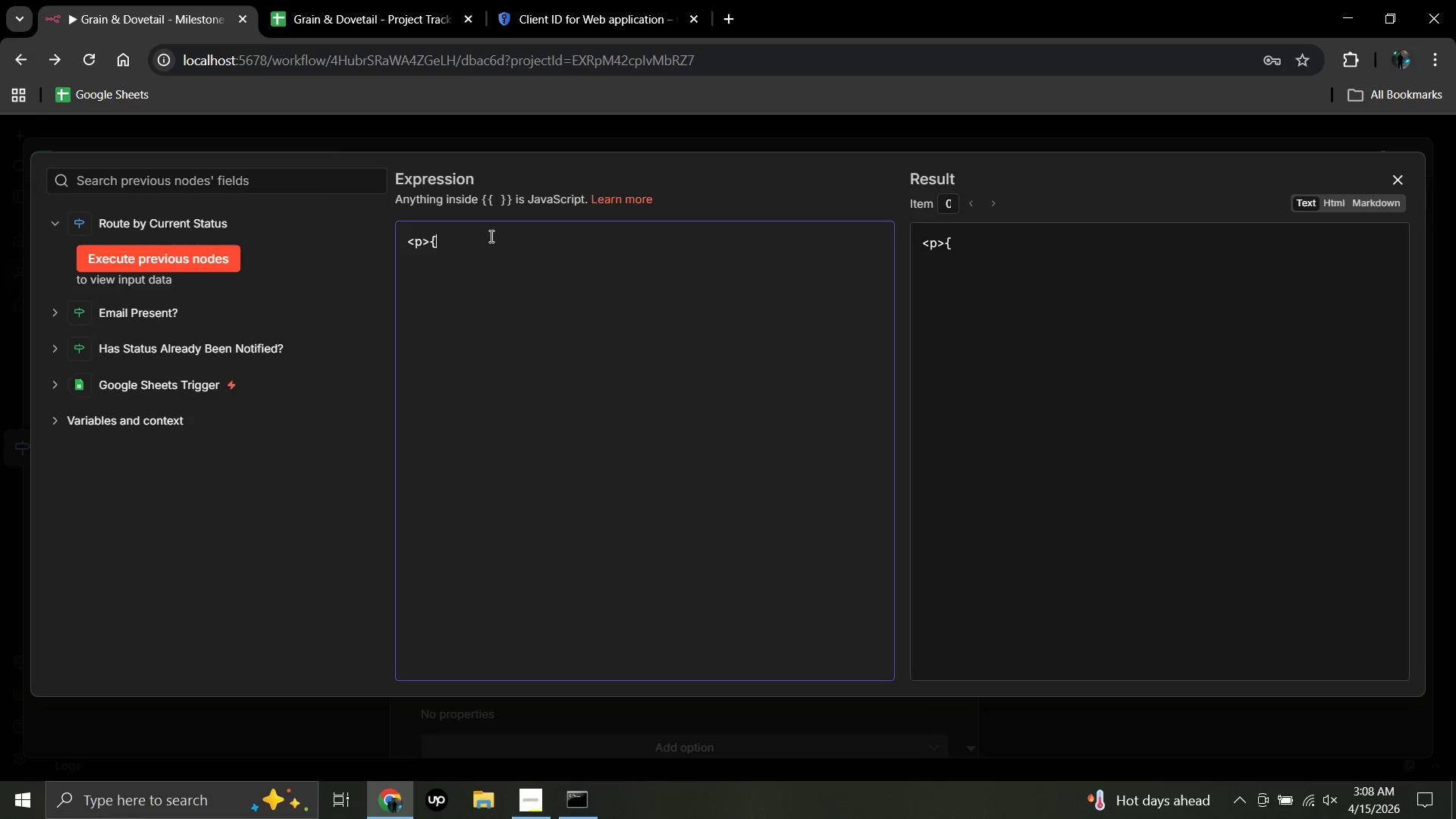 
key(Backspace)
 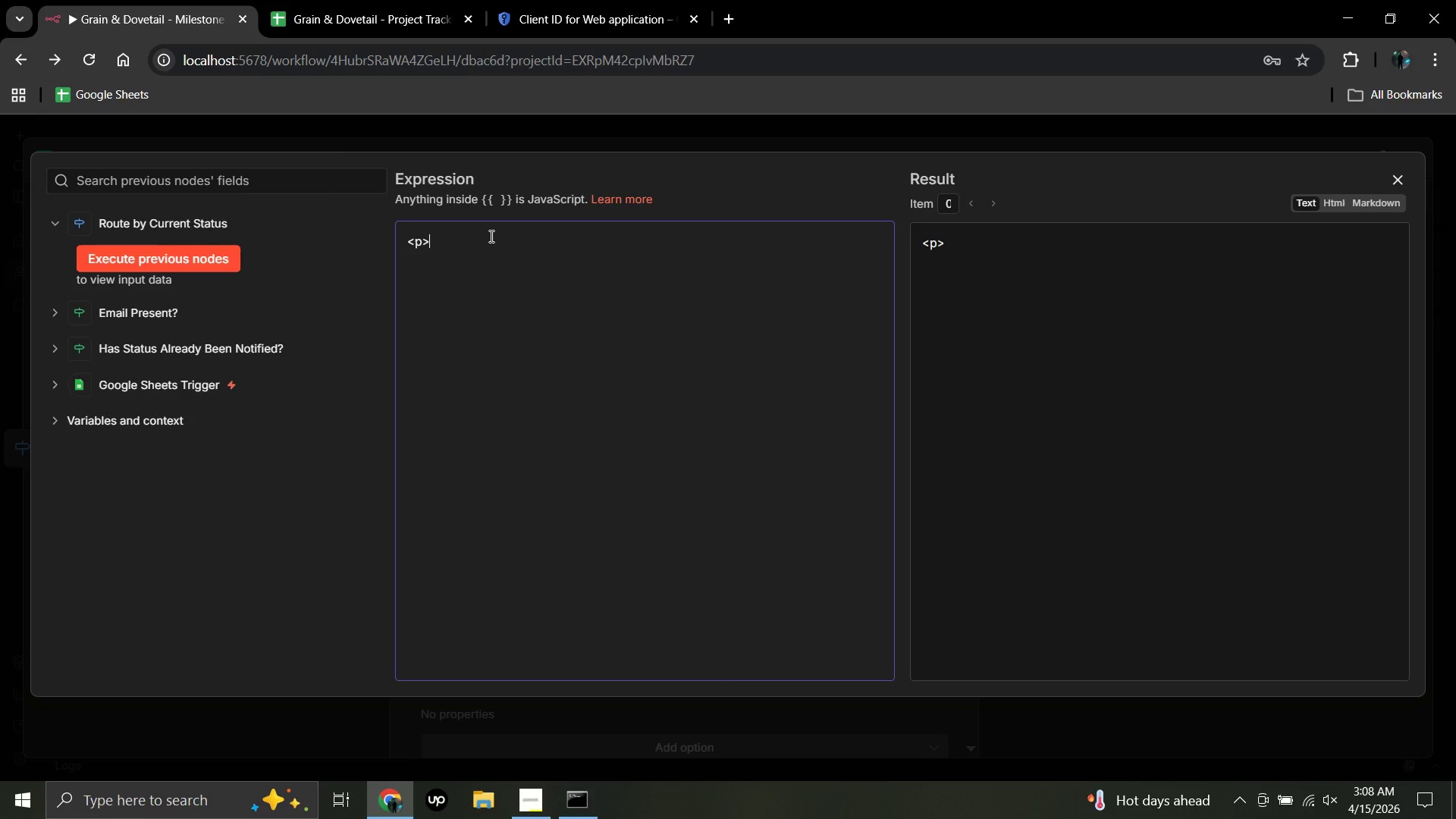 
wait(13.75)
 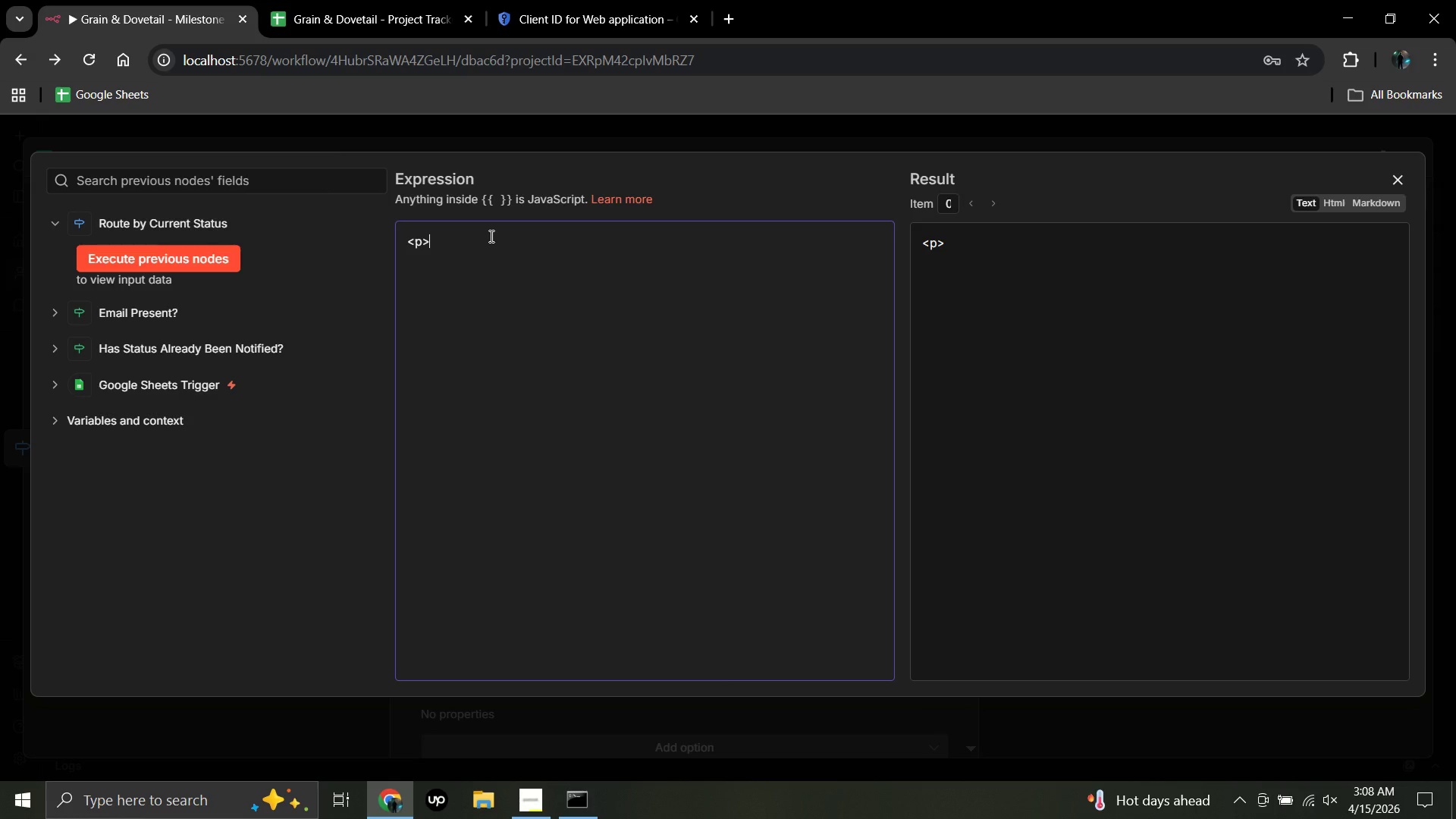 
left_click([548, 322])
 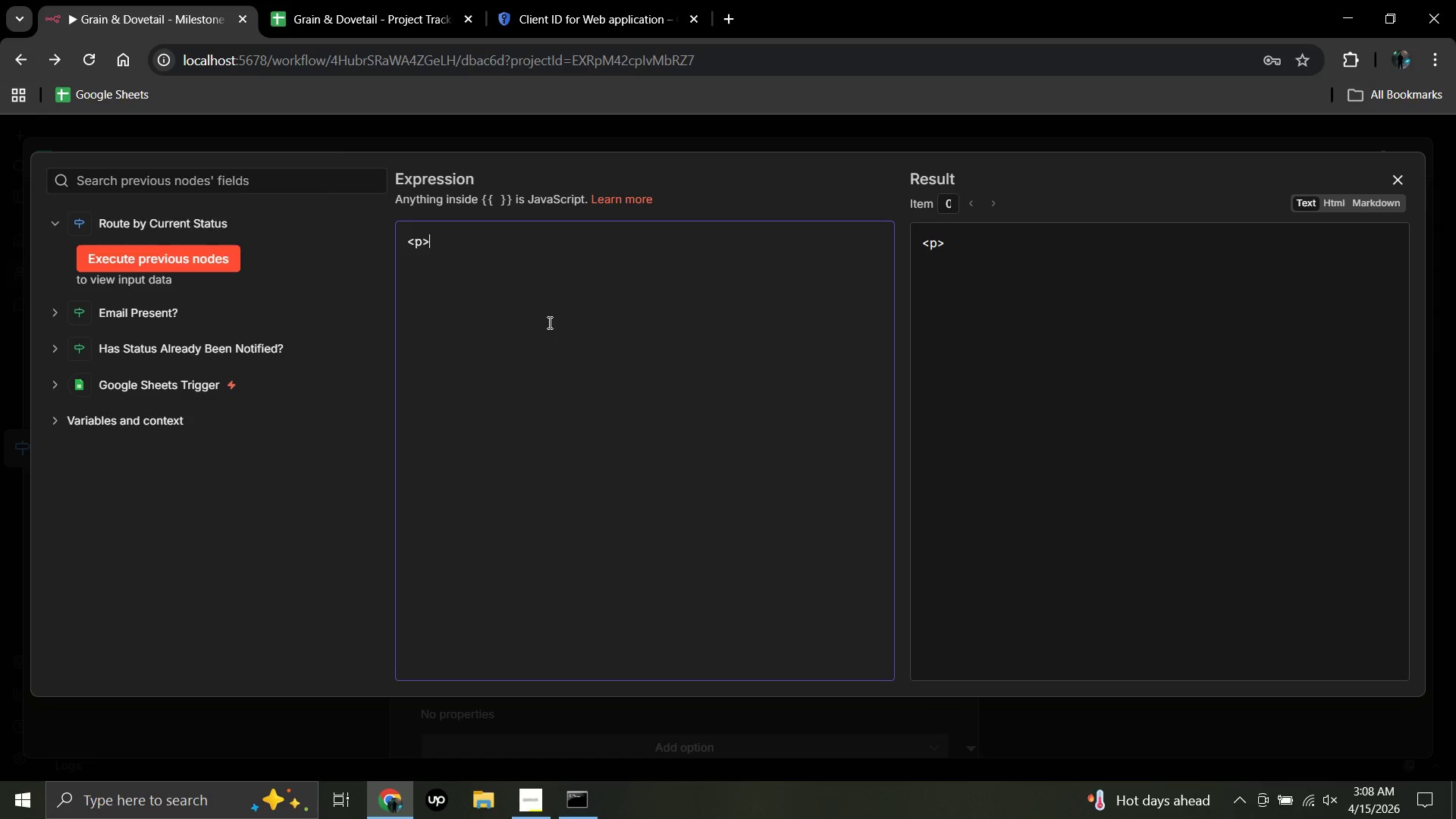 
key(Backspace)
 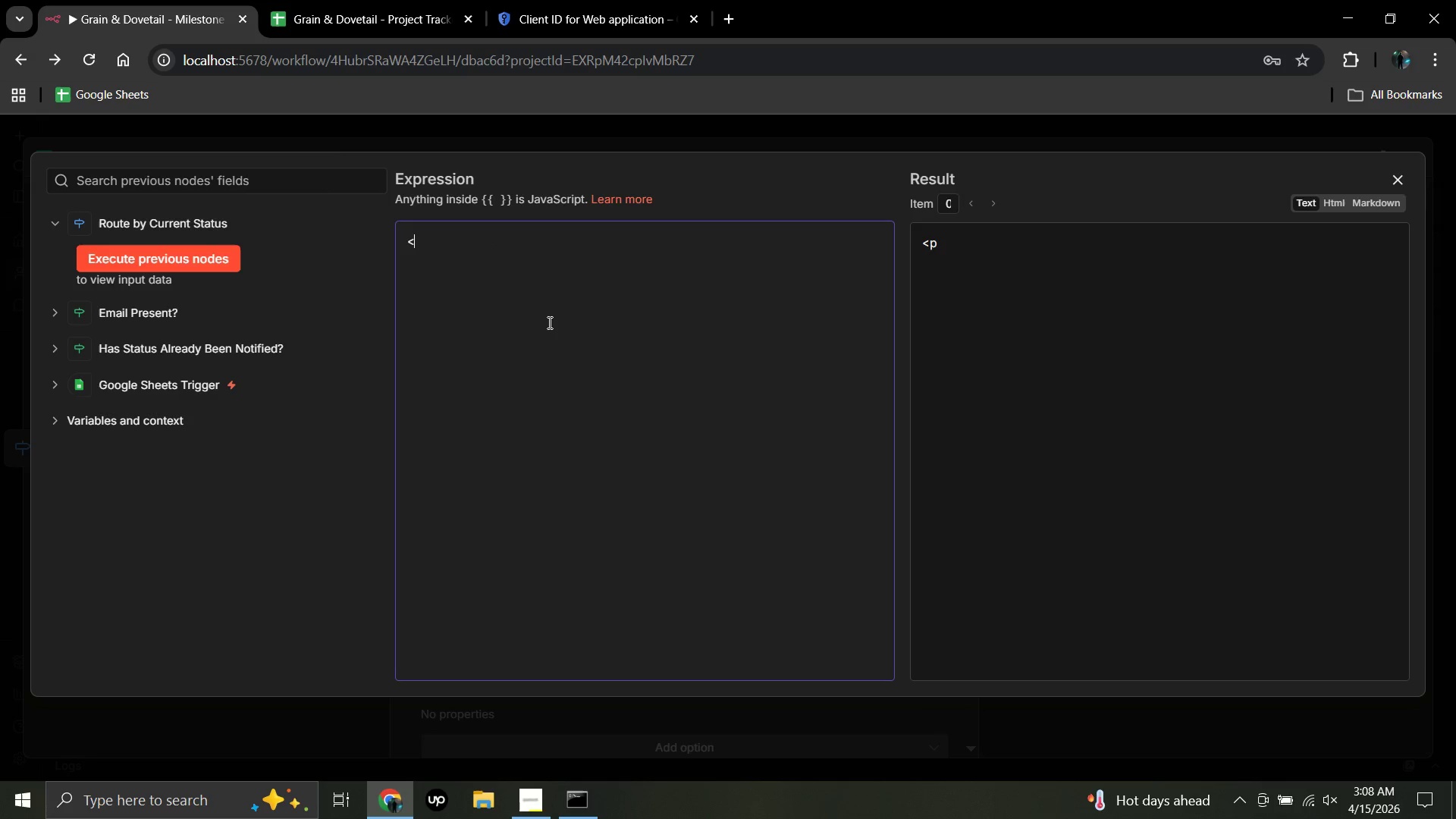 
key(Backspace)
 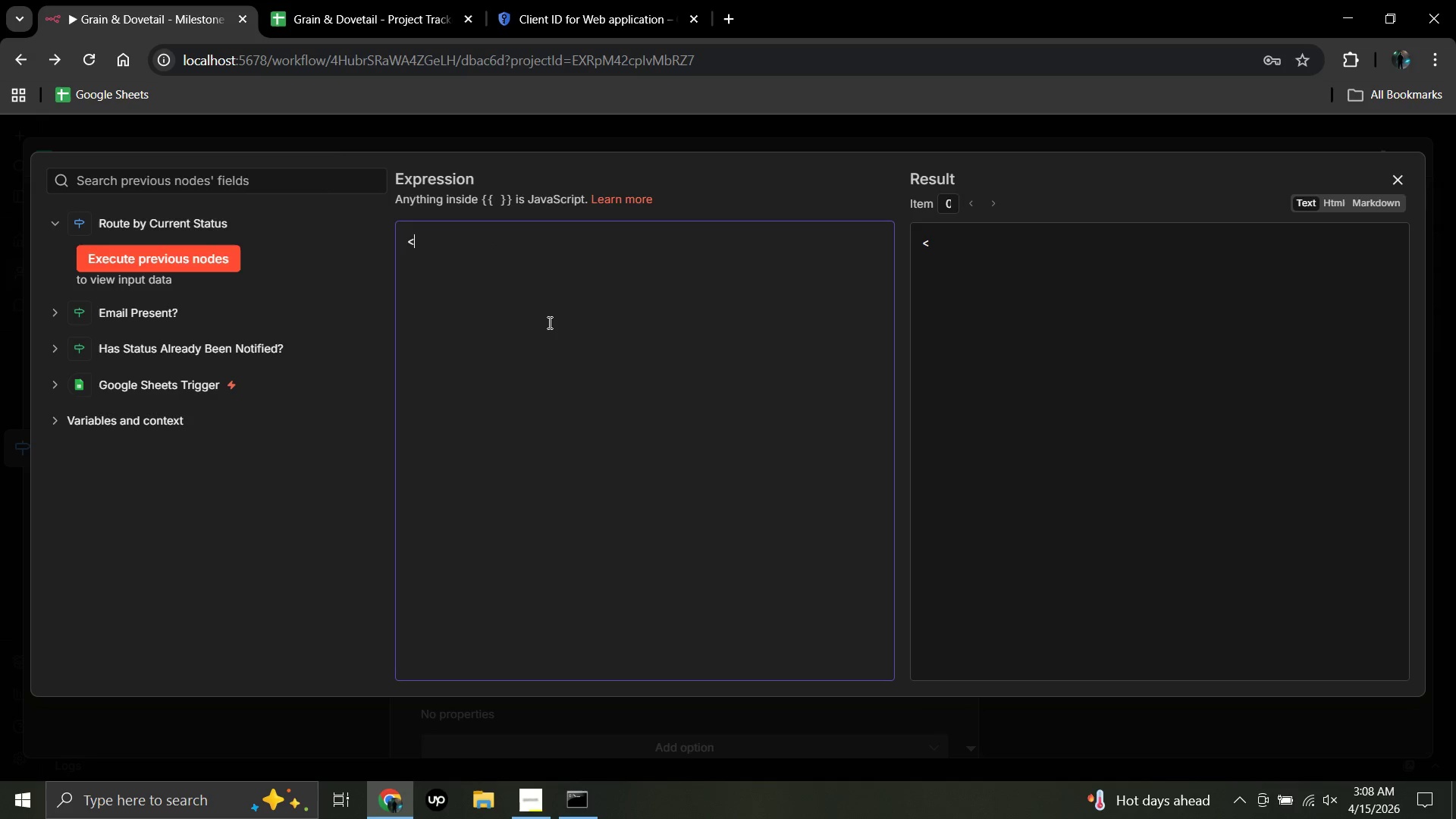 
key(Backspace)
 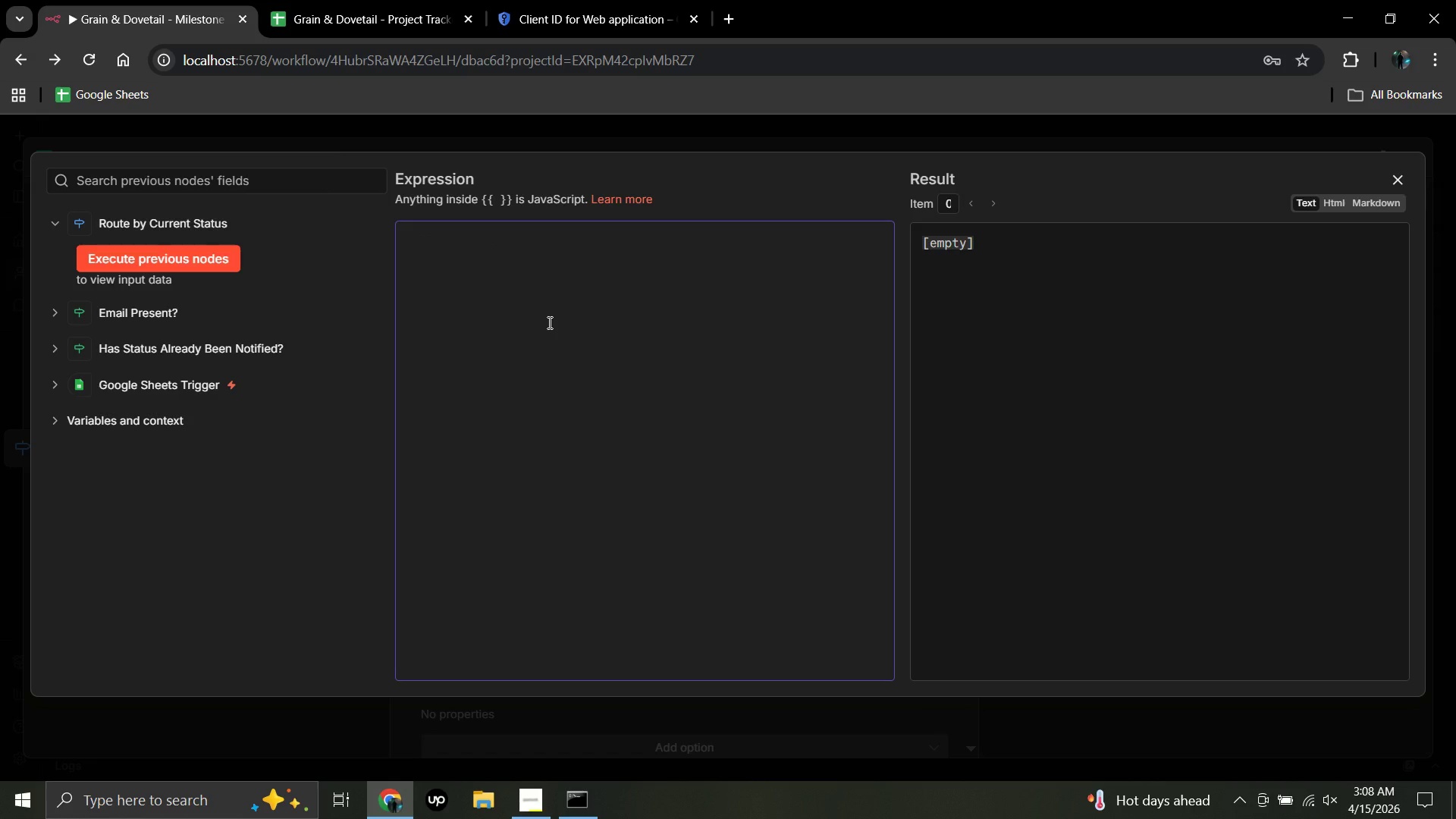 
key(Shift+ShiftRight)
 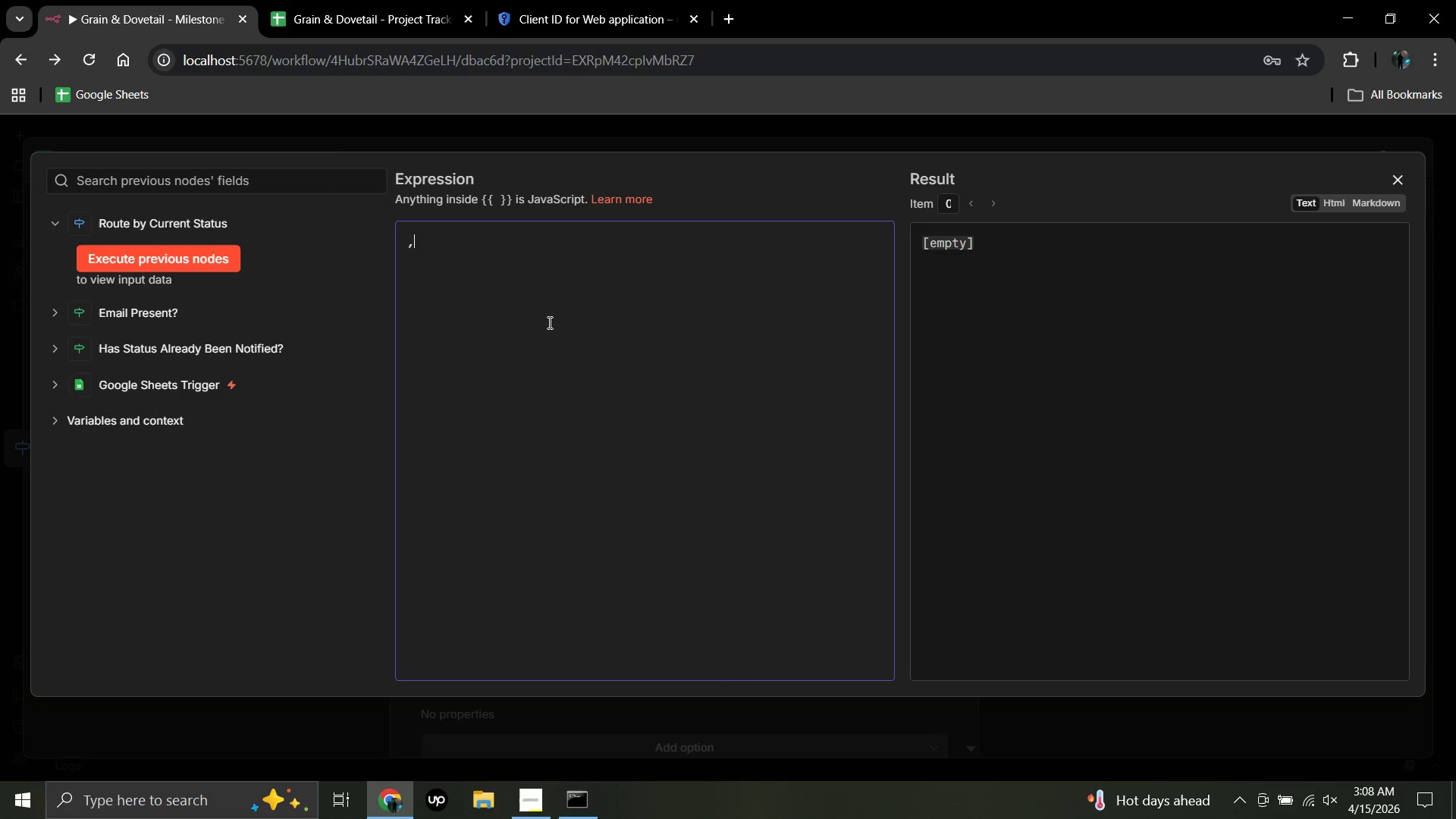 
key(Comma)
 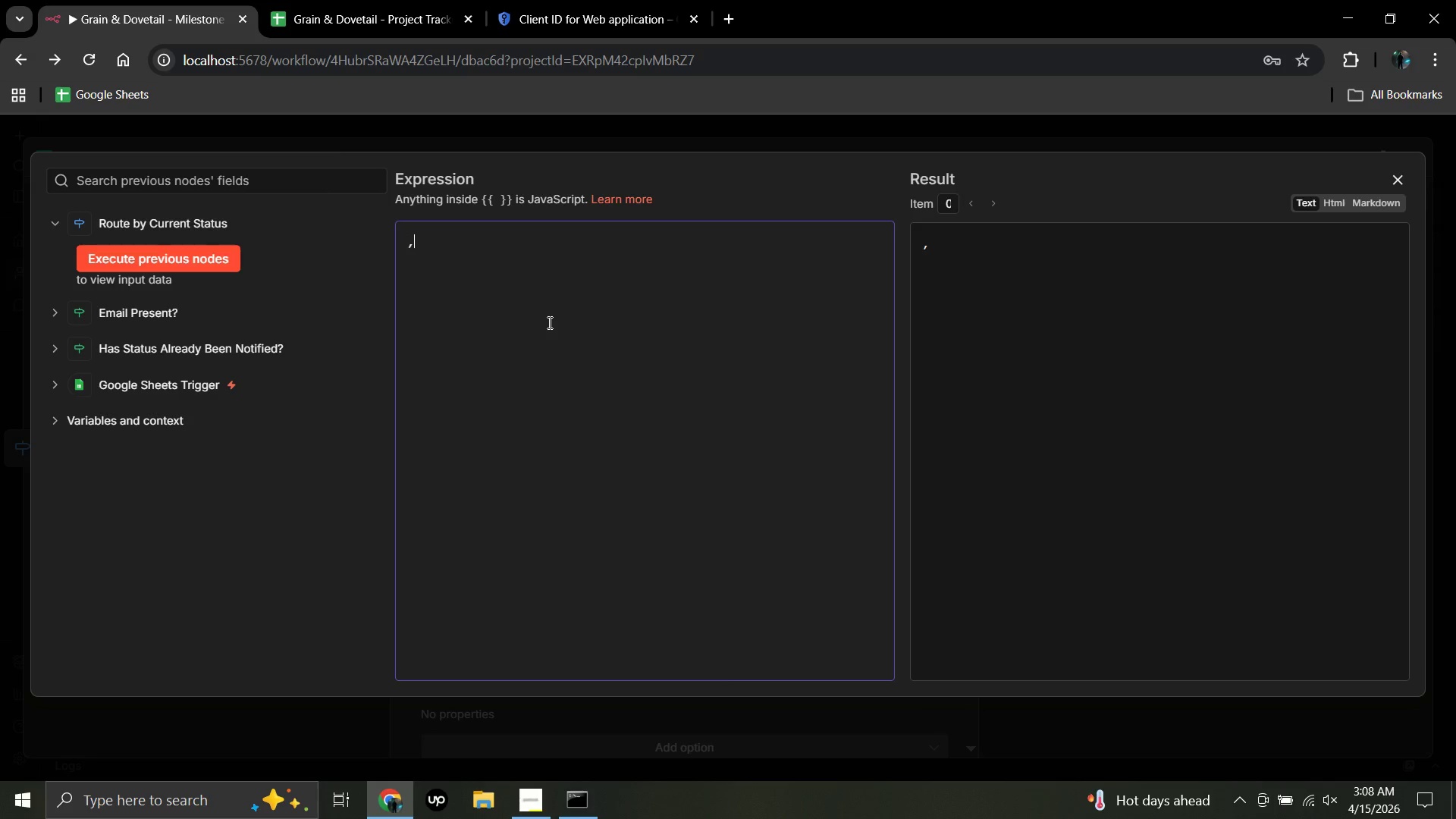 
key(P)
 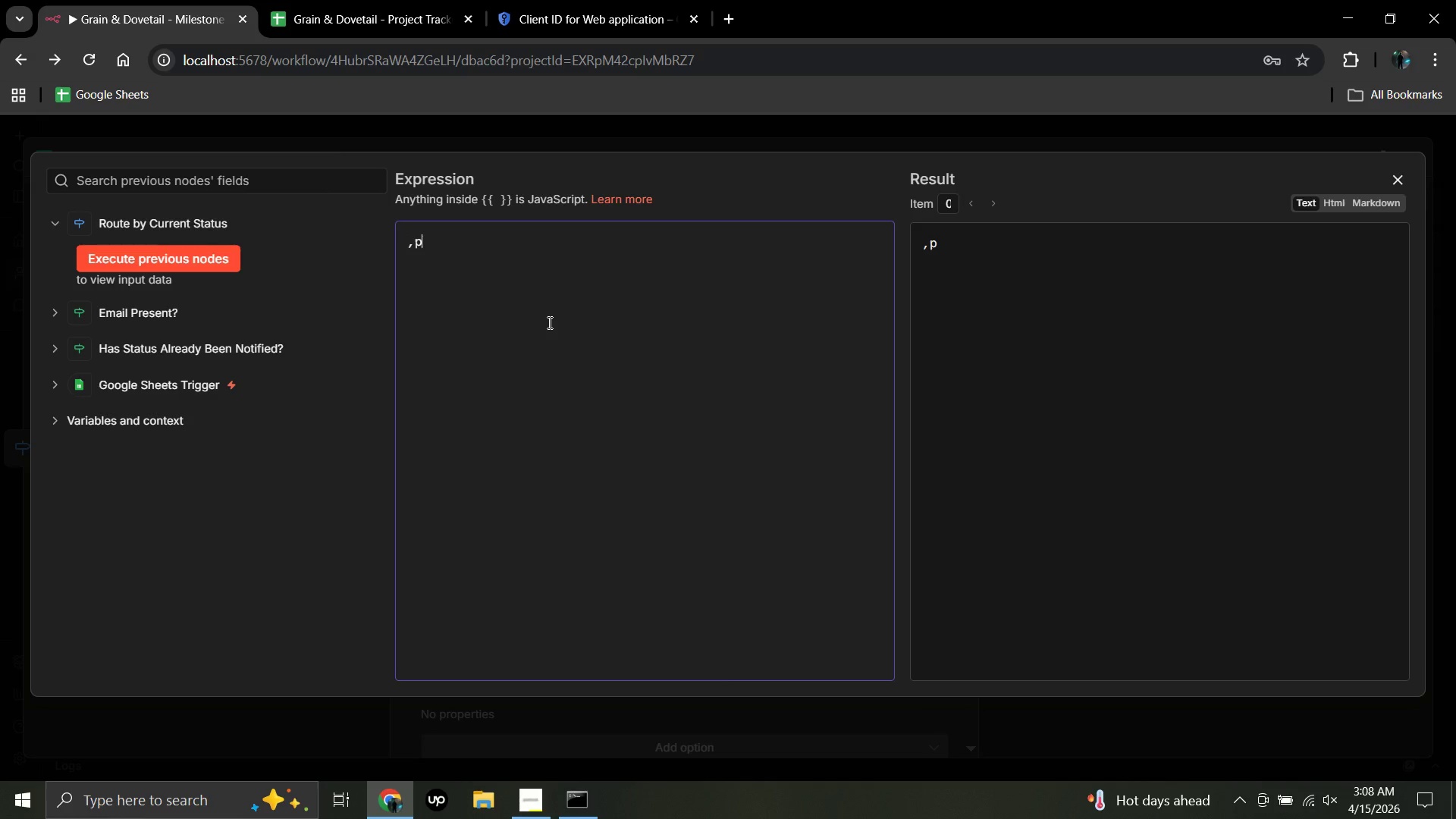 
key(Backspace)
 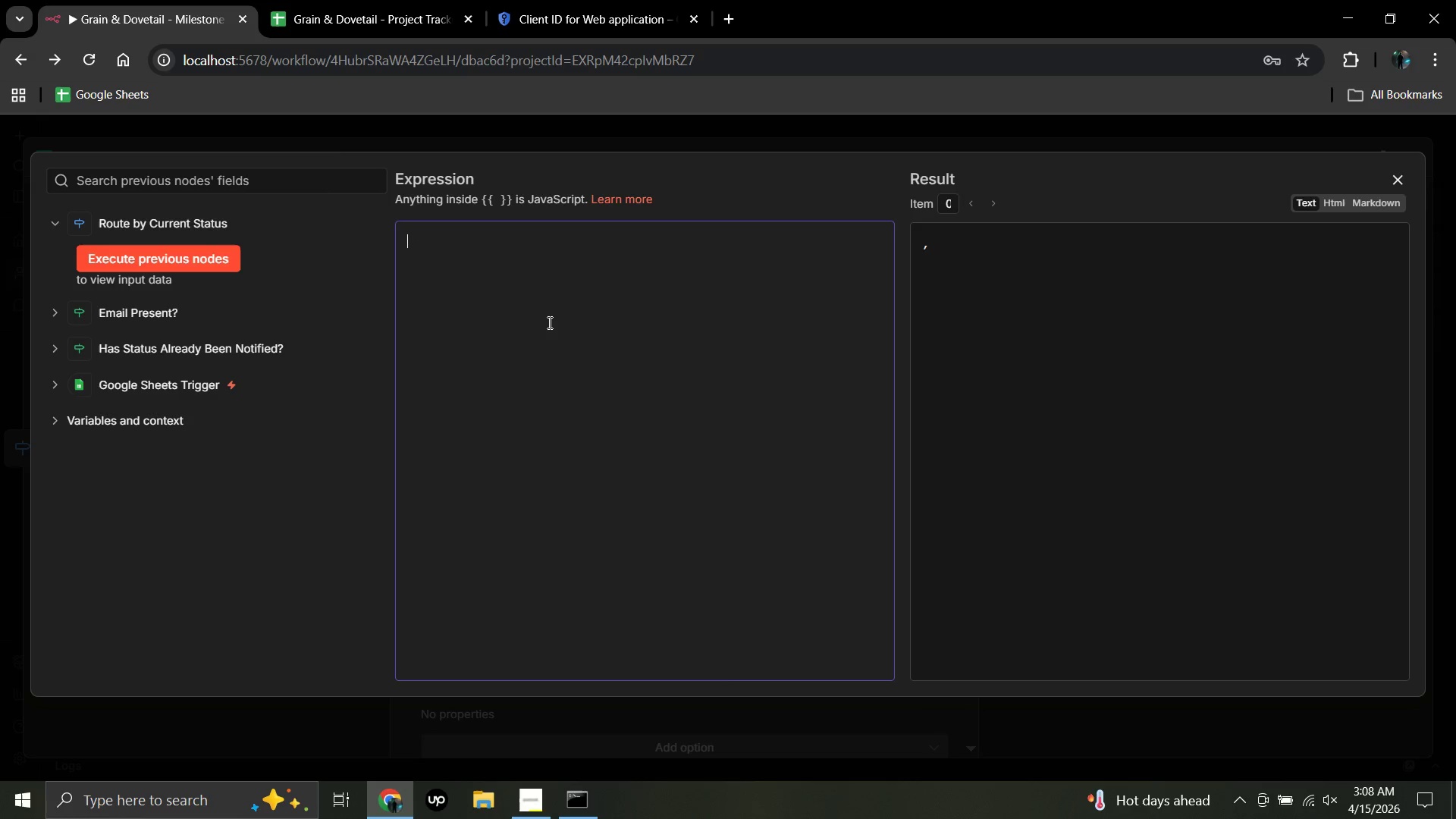 
key(Backspace)
 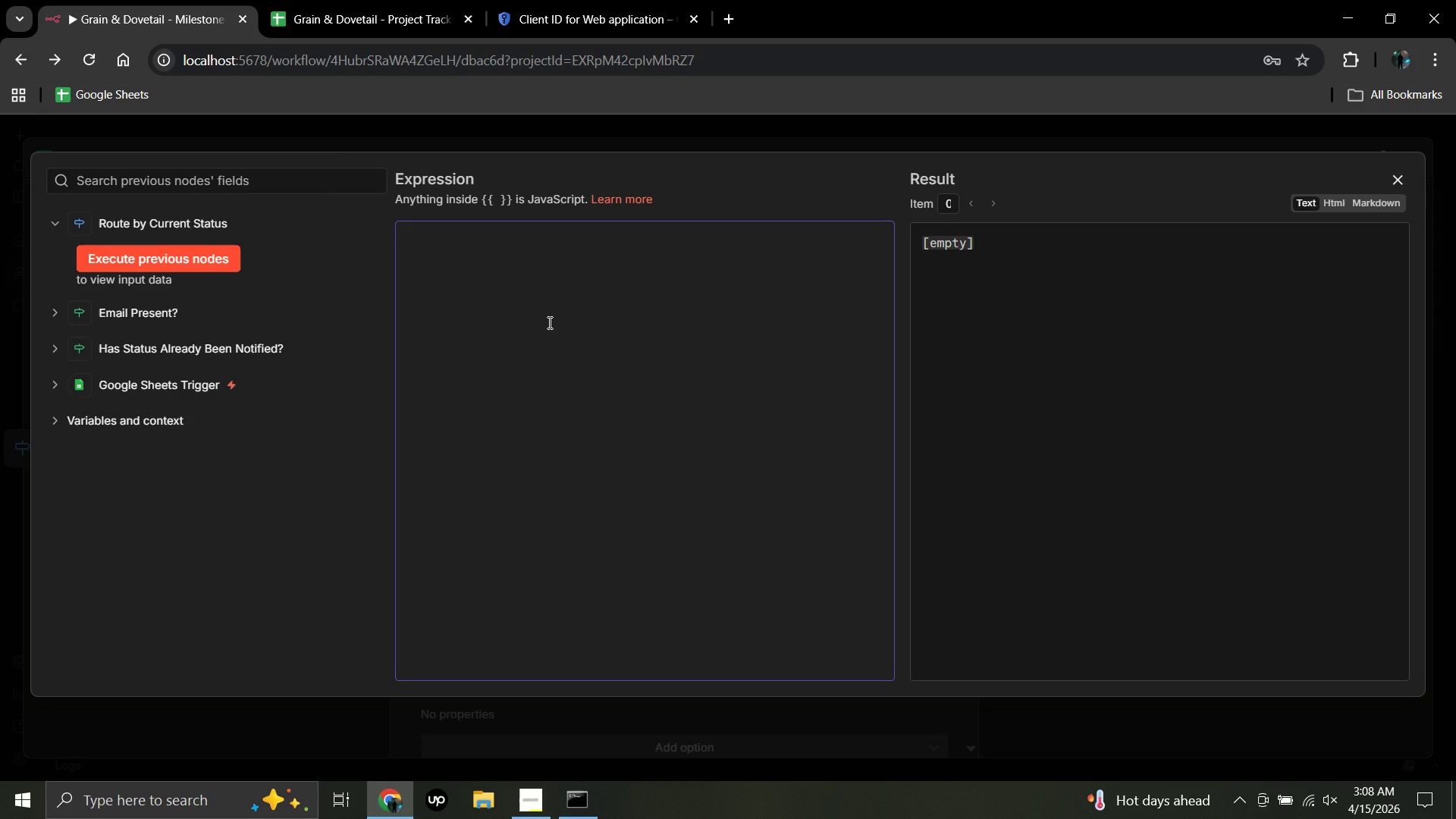 
key(Shift+Comma)
 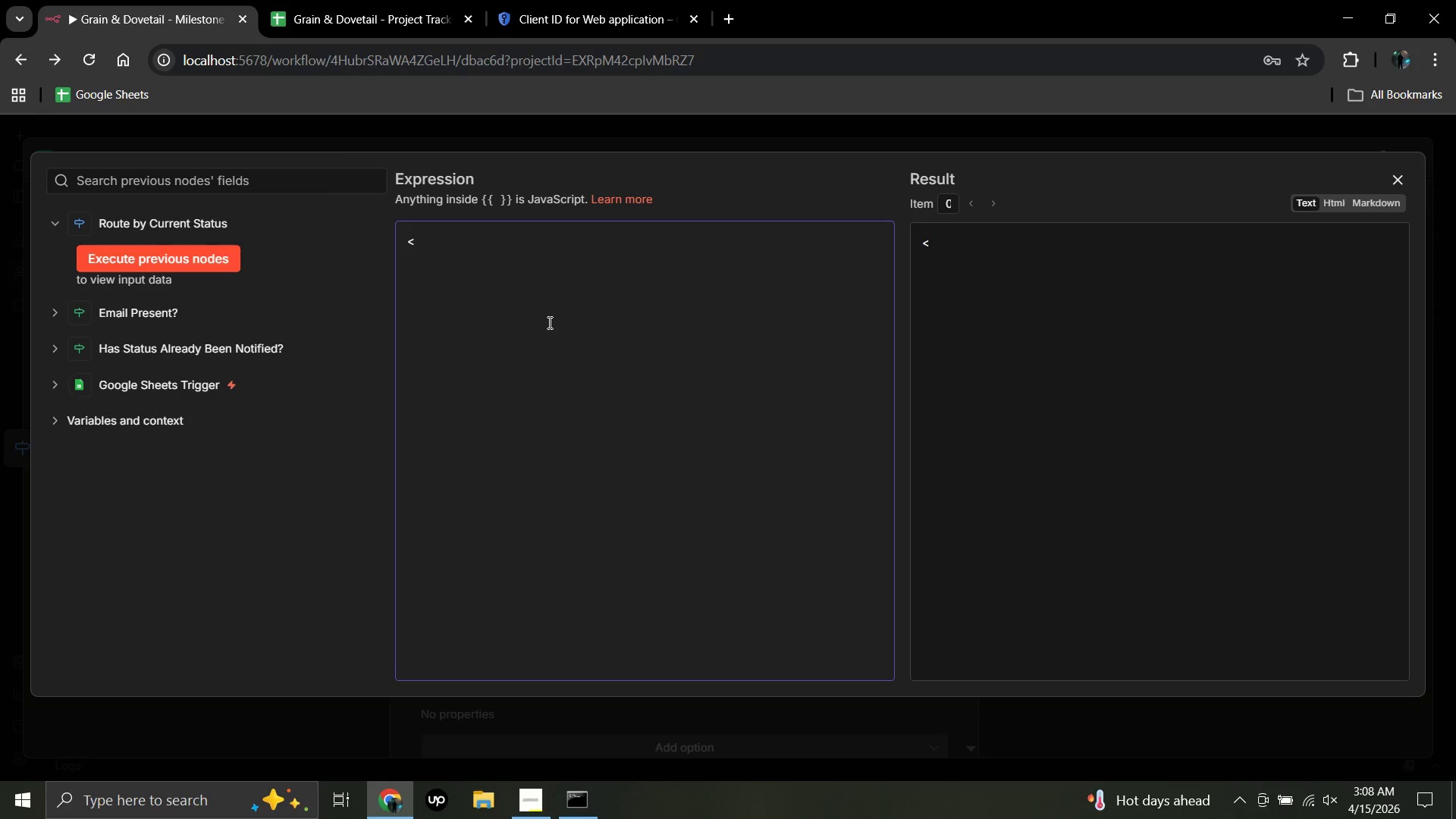 
key(P)
 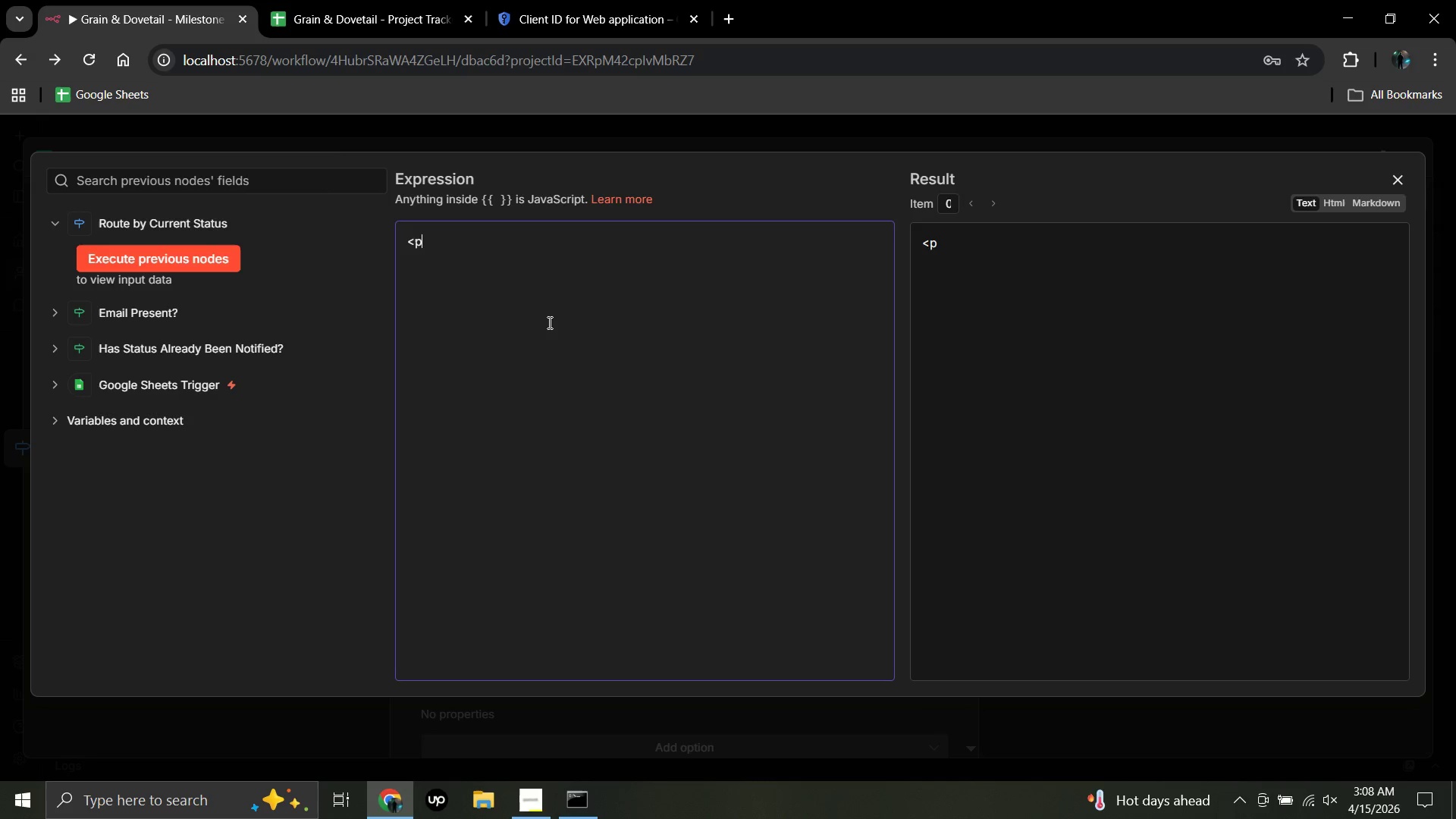 
key(Shift+ShiftRight)
 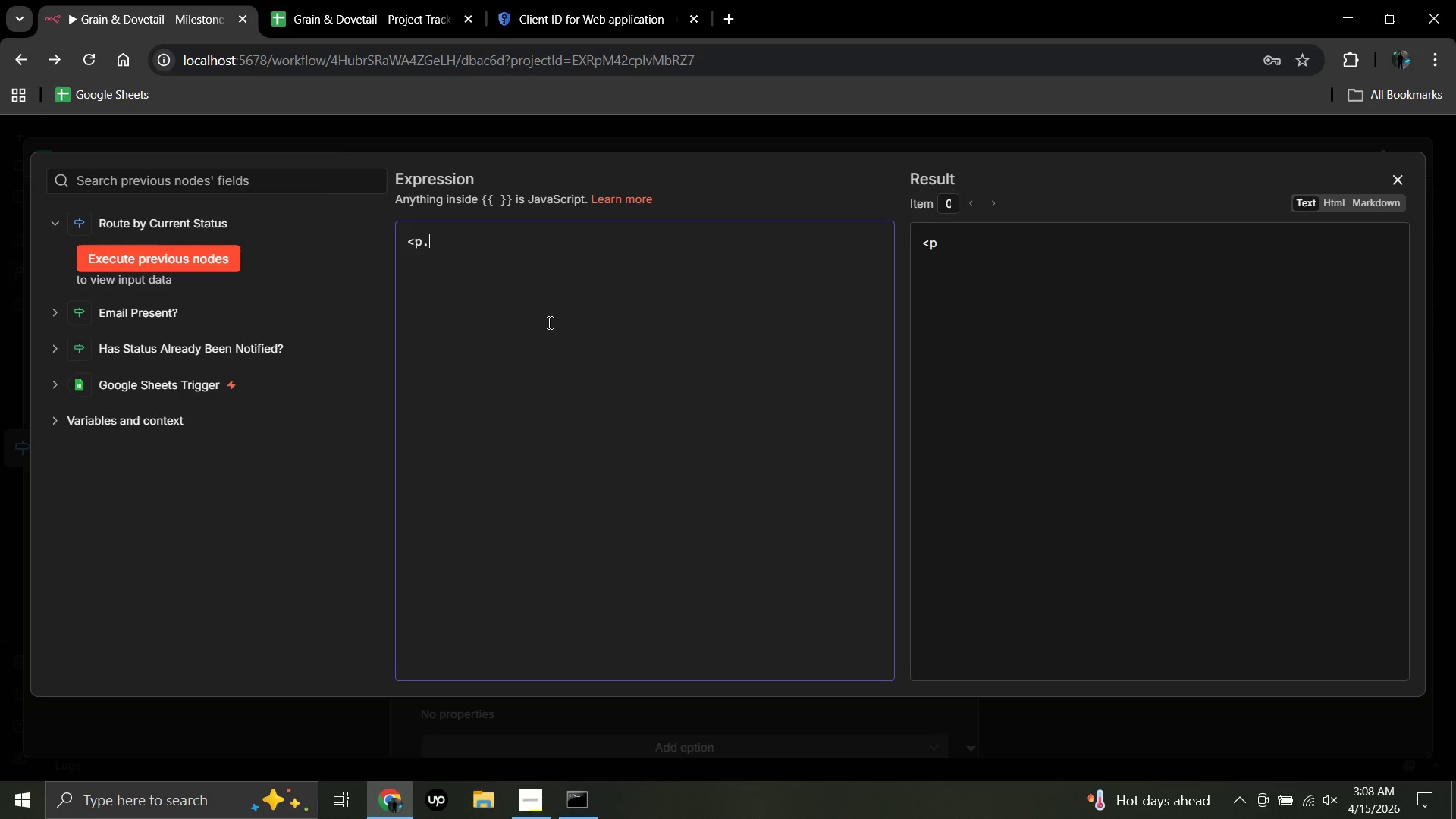 
key(Period)
 